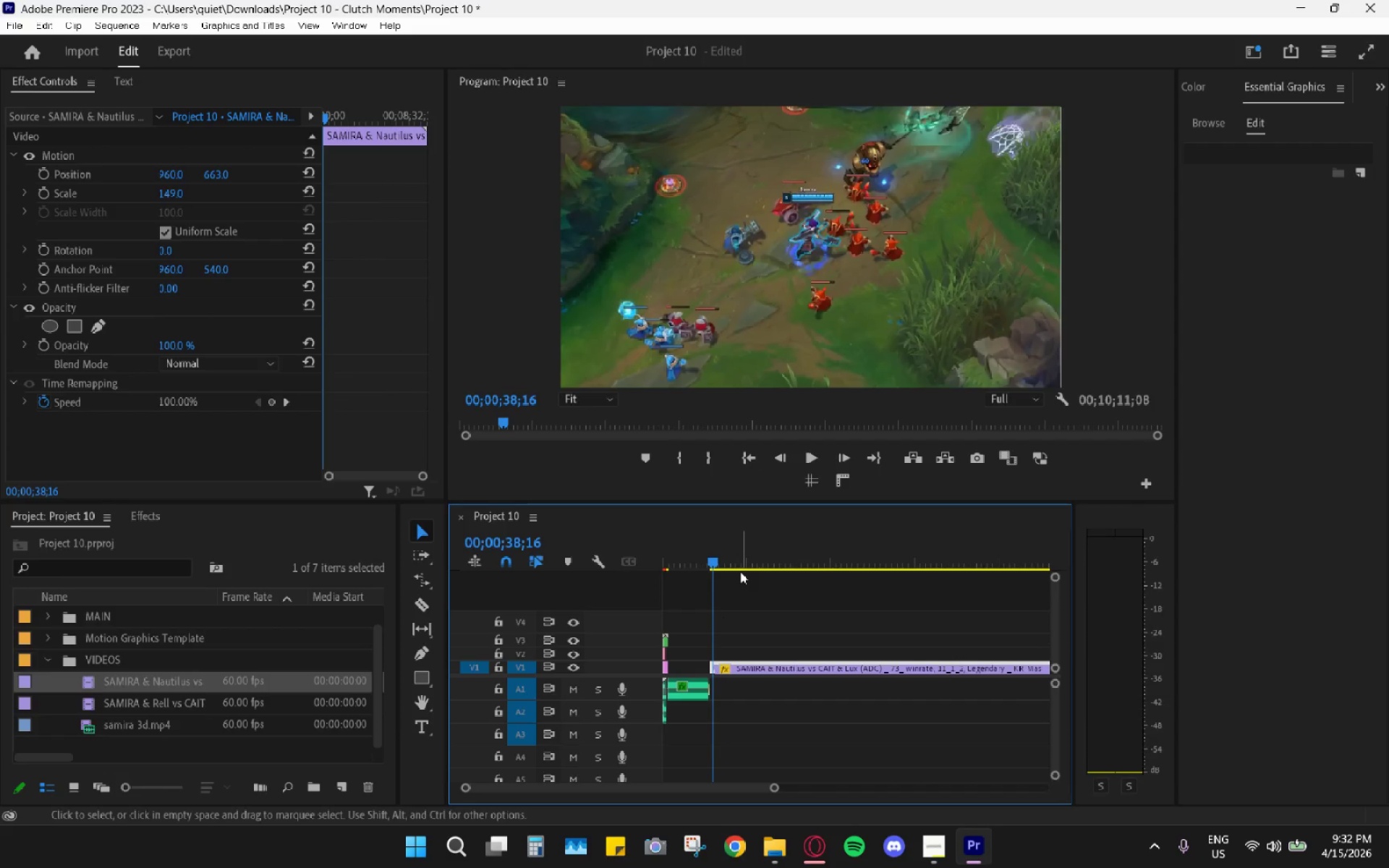 
key(ArrowLeft)
 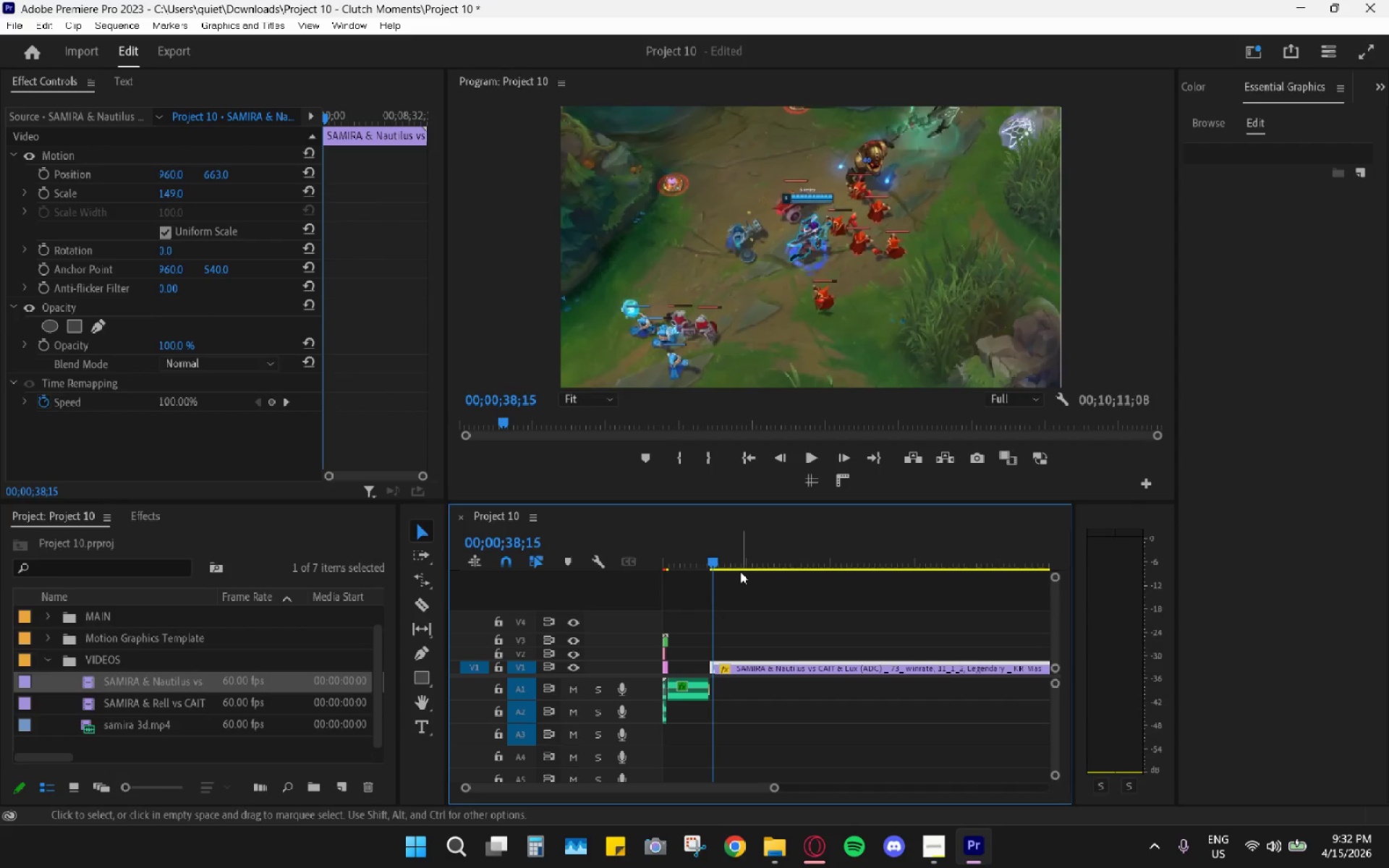 
key(ArrowLeft)
 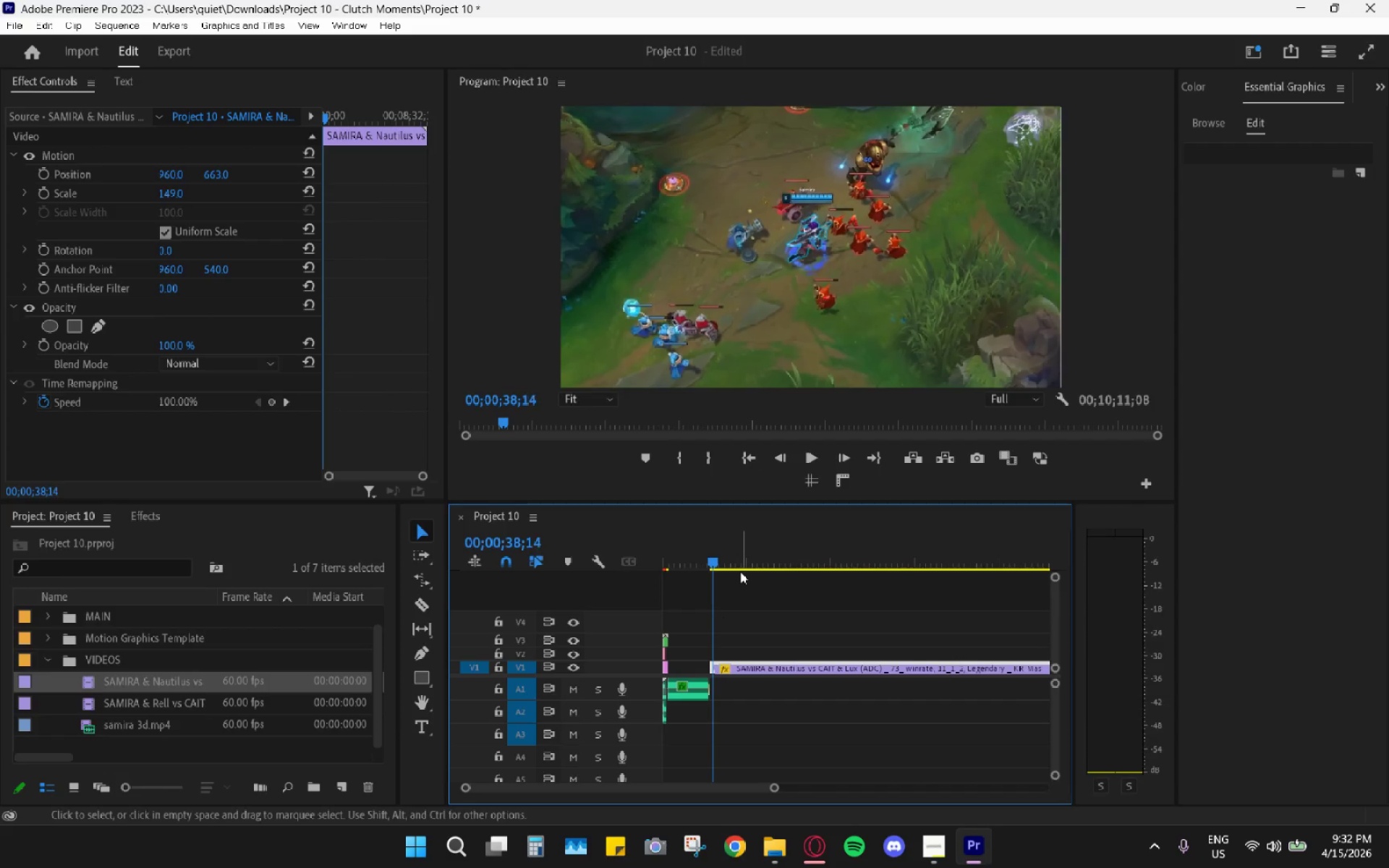 
key(ArrowLeft)
 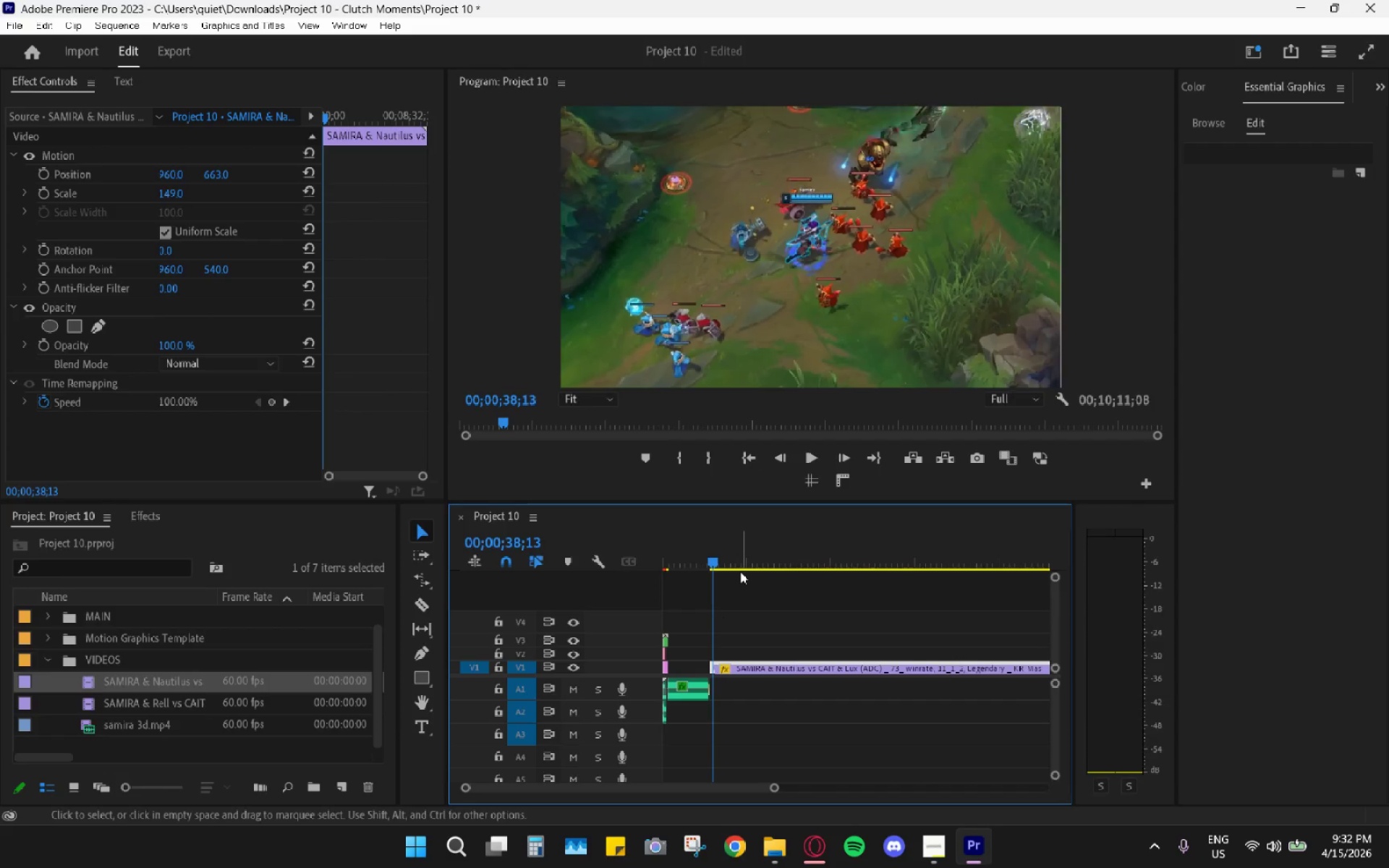 
key(ArrowLeft)
 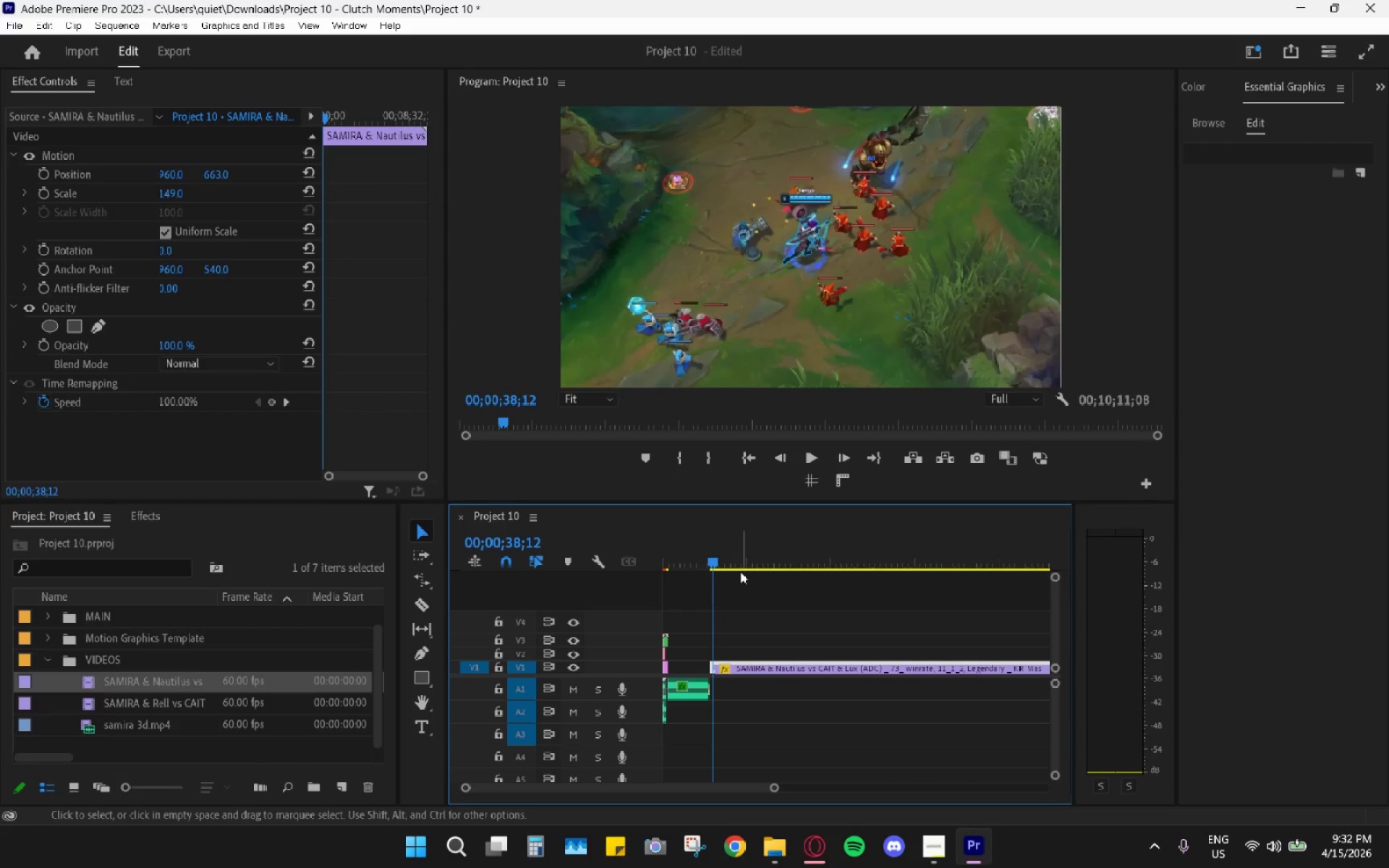 
key(ArrowLeft)
 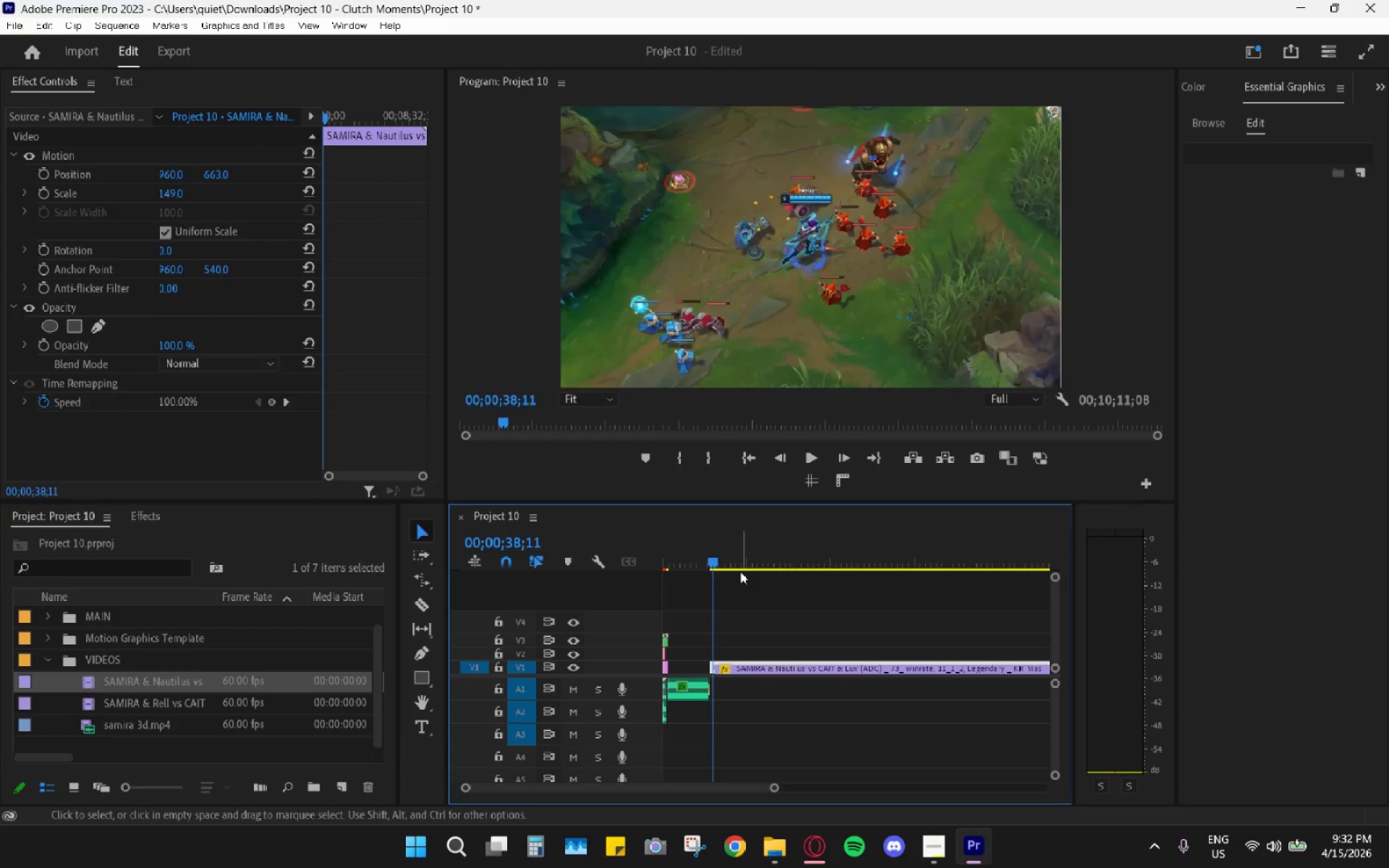 
key(ArrowLeft)
 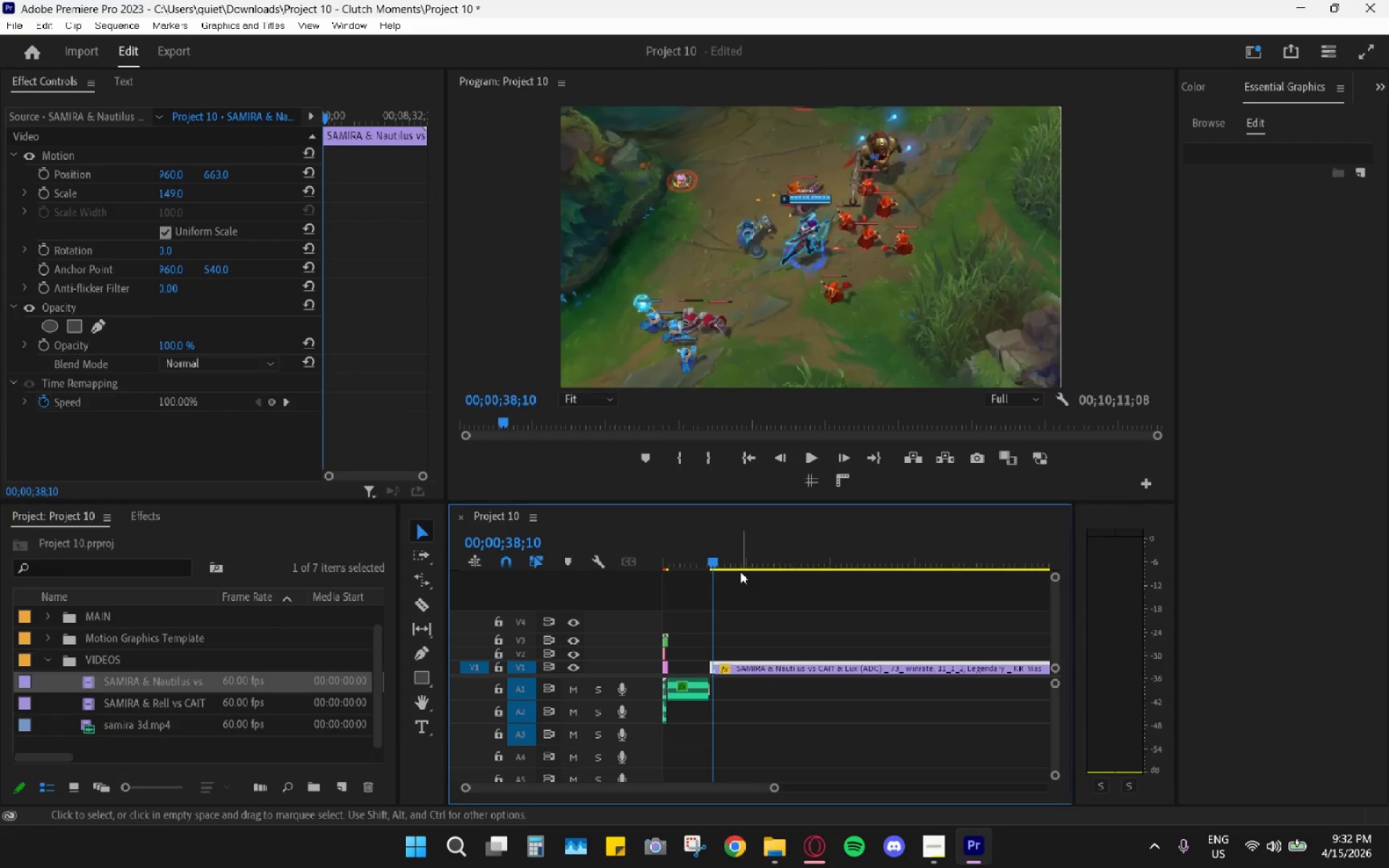 
key(ArrowLeft)
 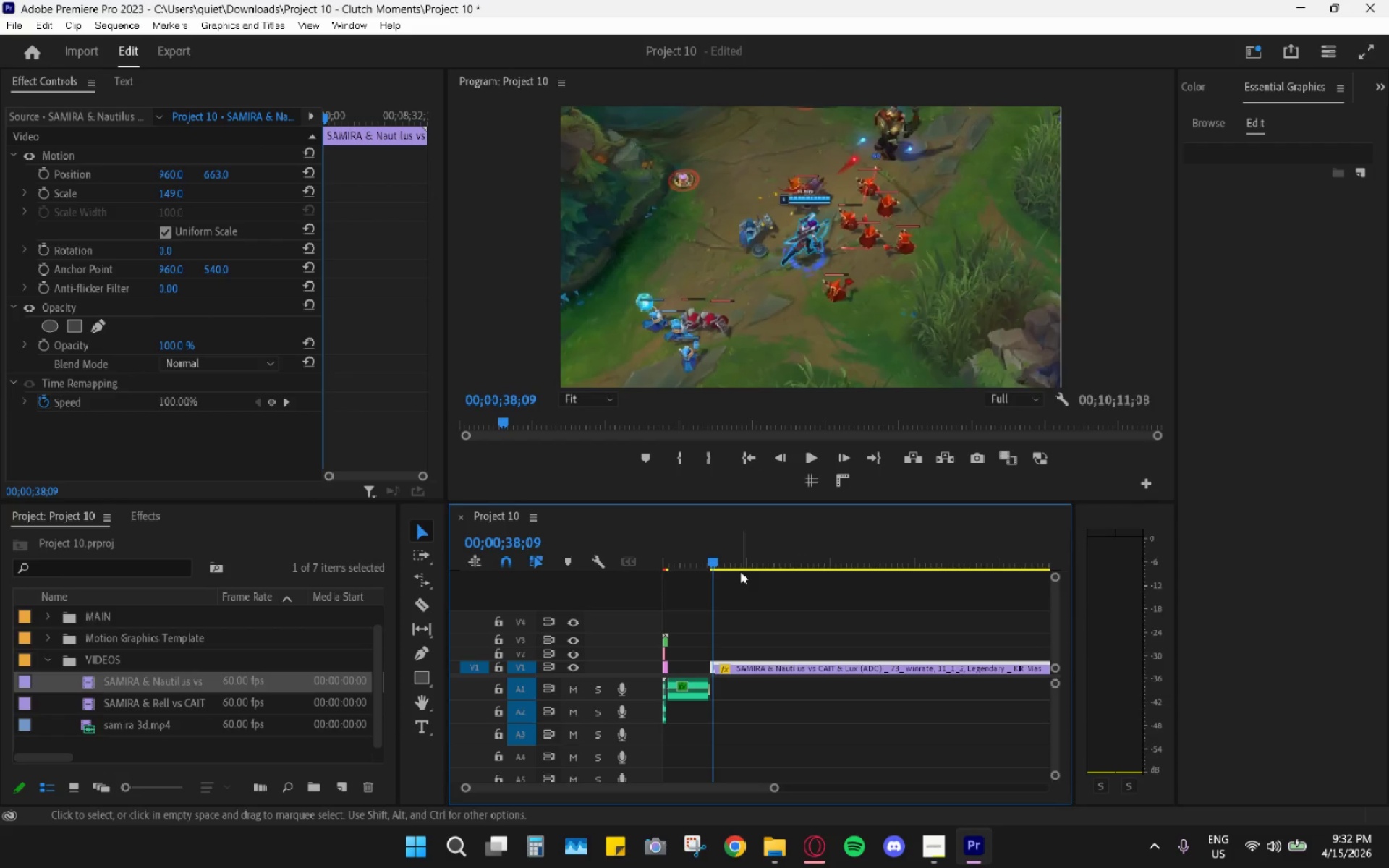 
key(C)
 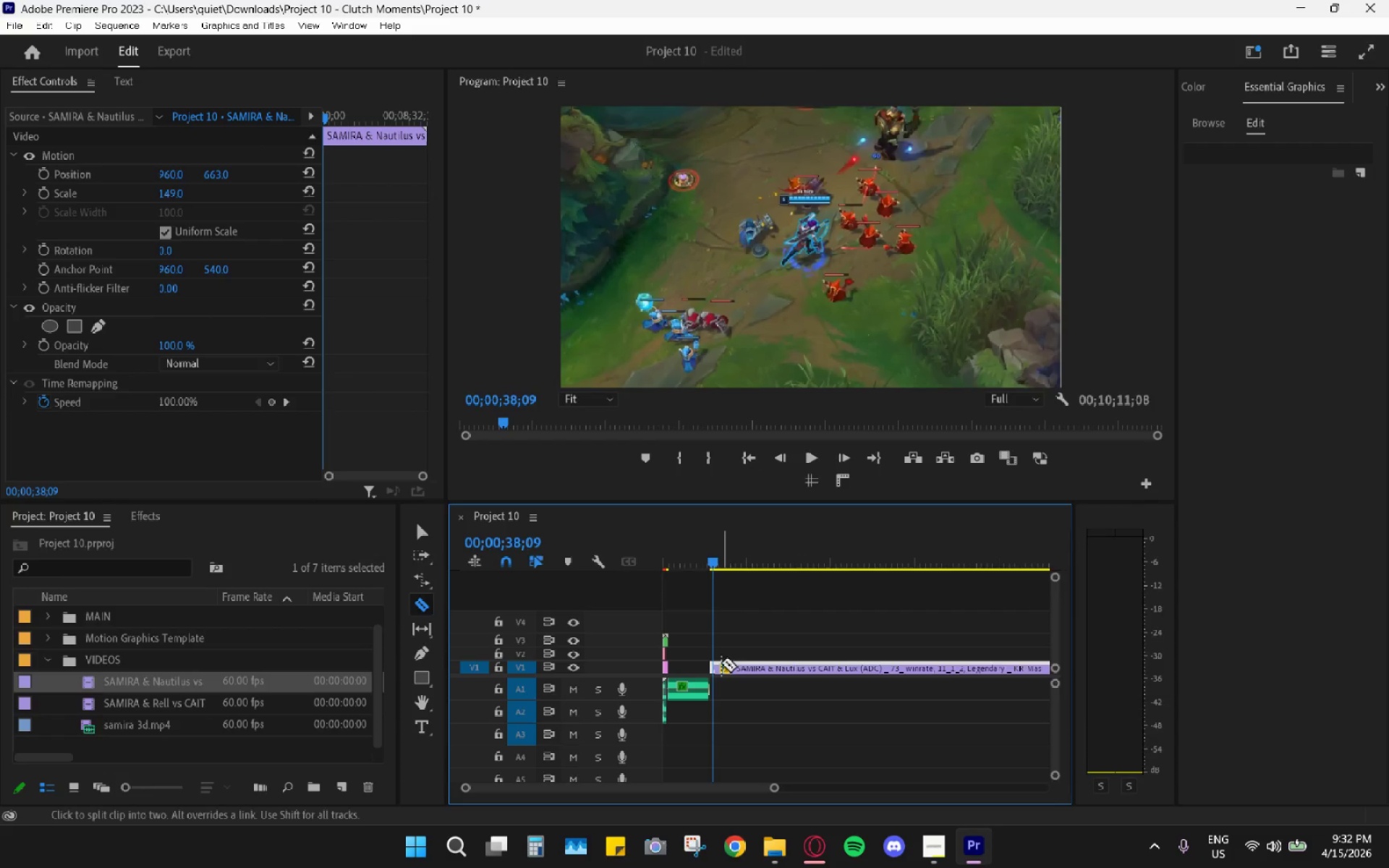 
left_click([710, 667])
 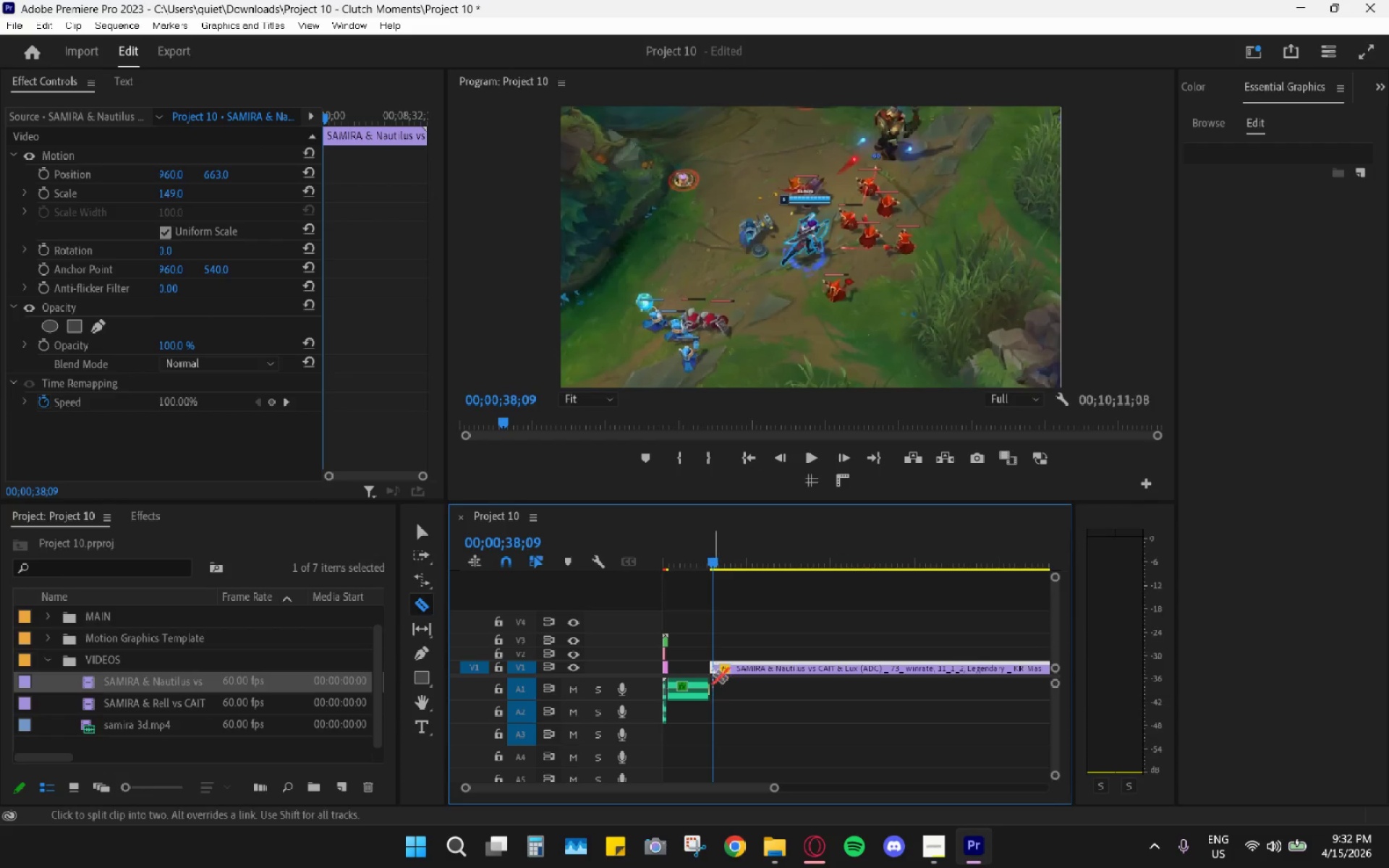 
left_click([713, 673])
 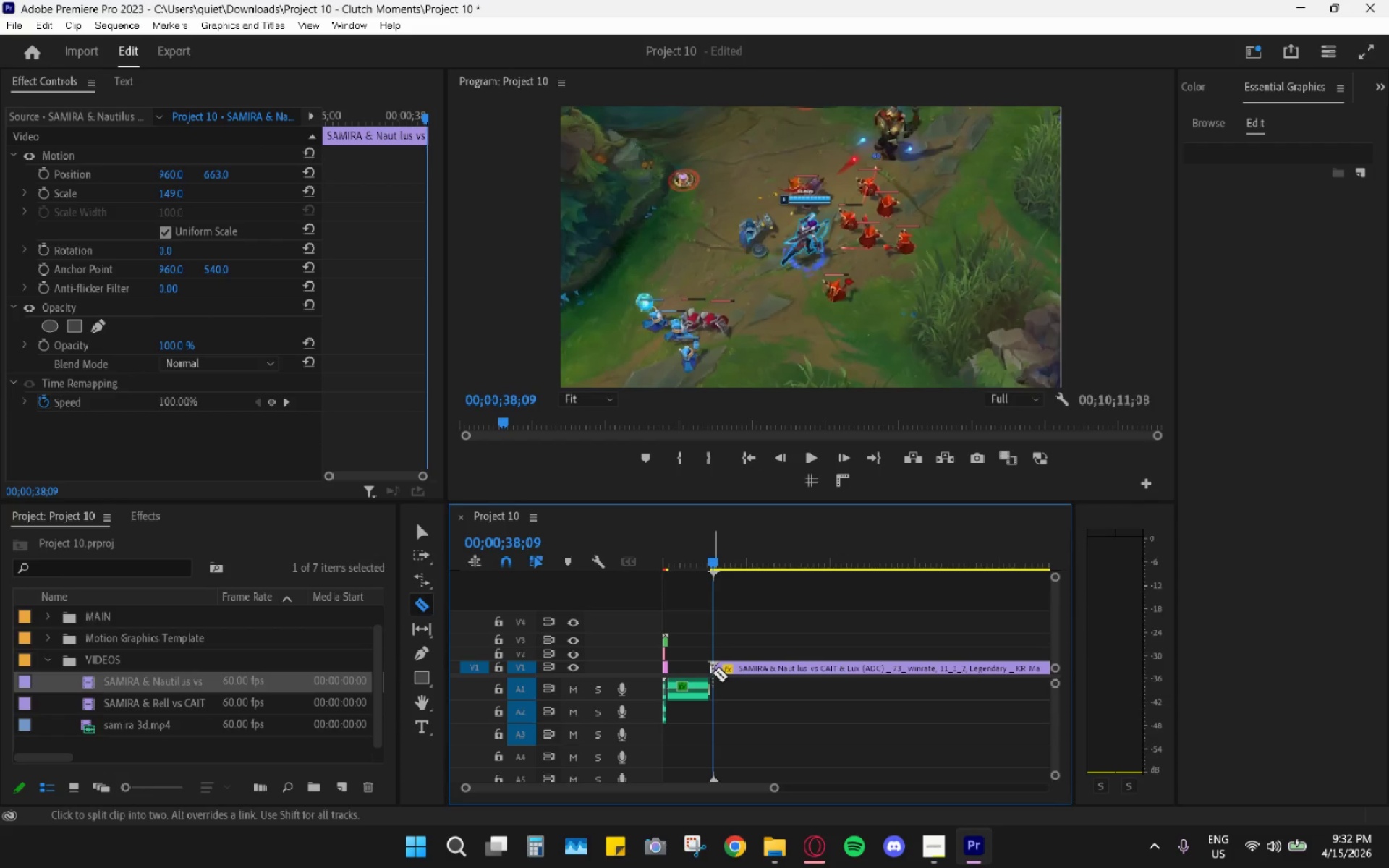 
type(hv)
 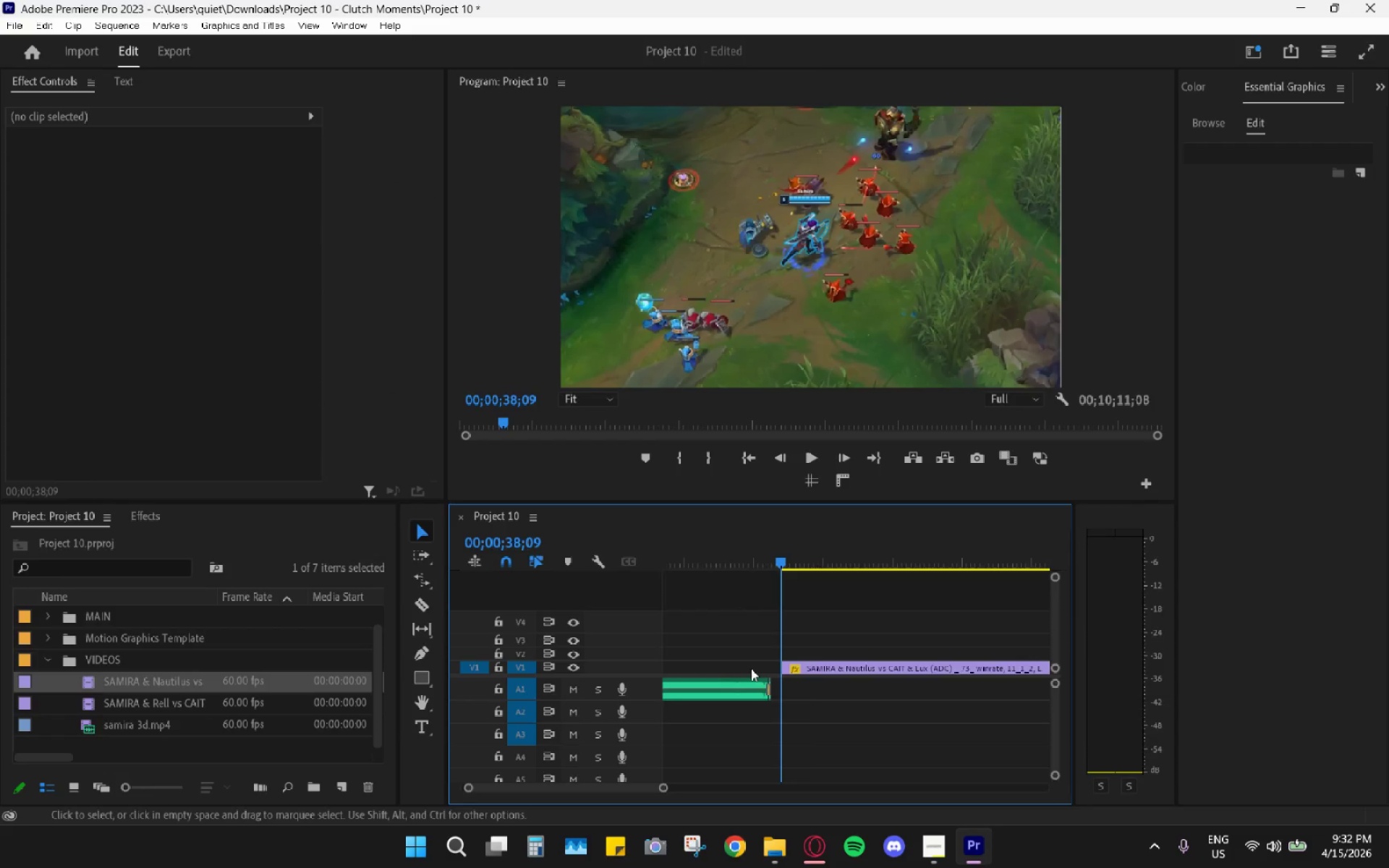 
hold_key(key=AltLeft, duration=0.58)
scroll: coordinate [804, 666], scroll_direction: up, amount: 18.0
 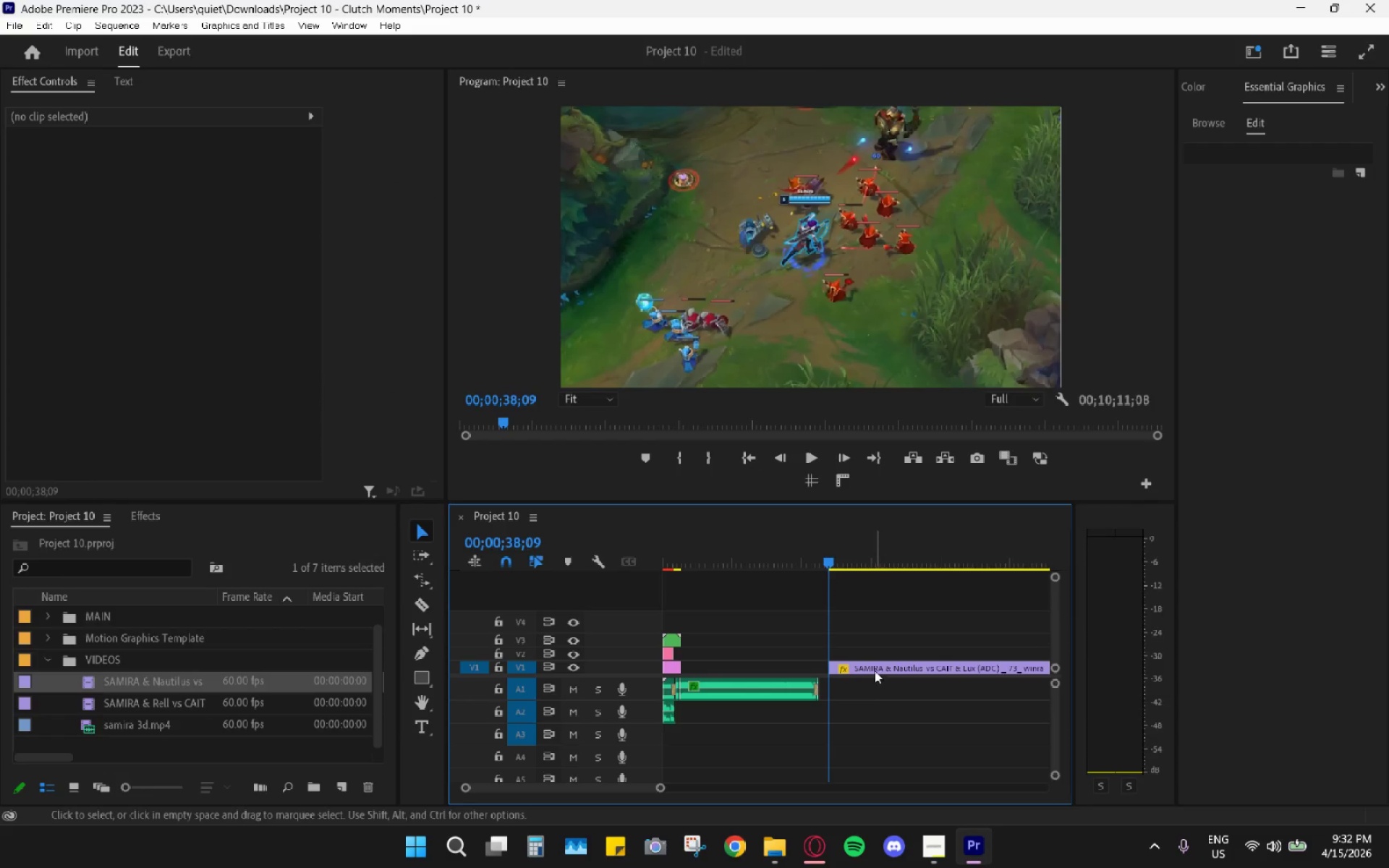 
left_click_drag(start_coordinate=[872, 668], to_coordinate=[733, 674])
 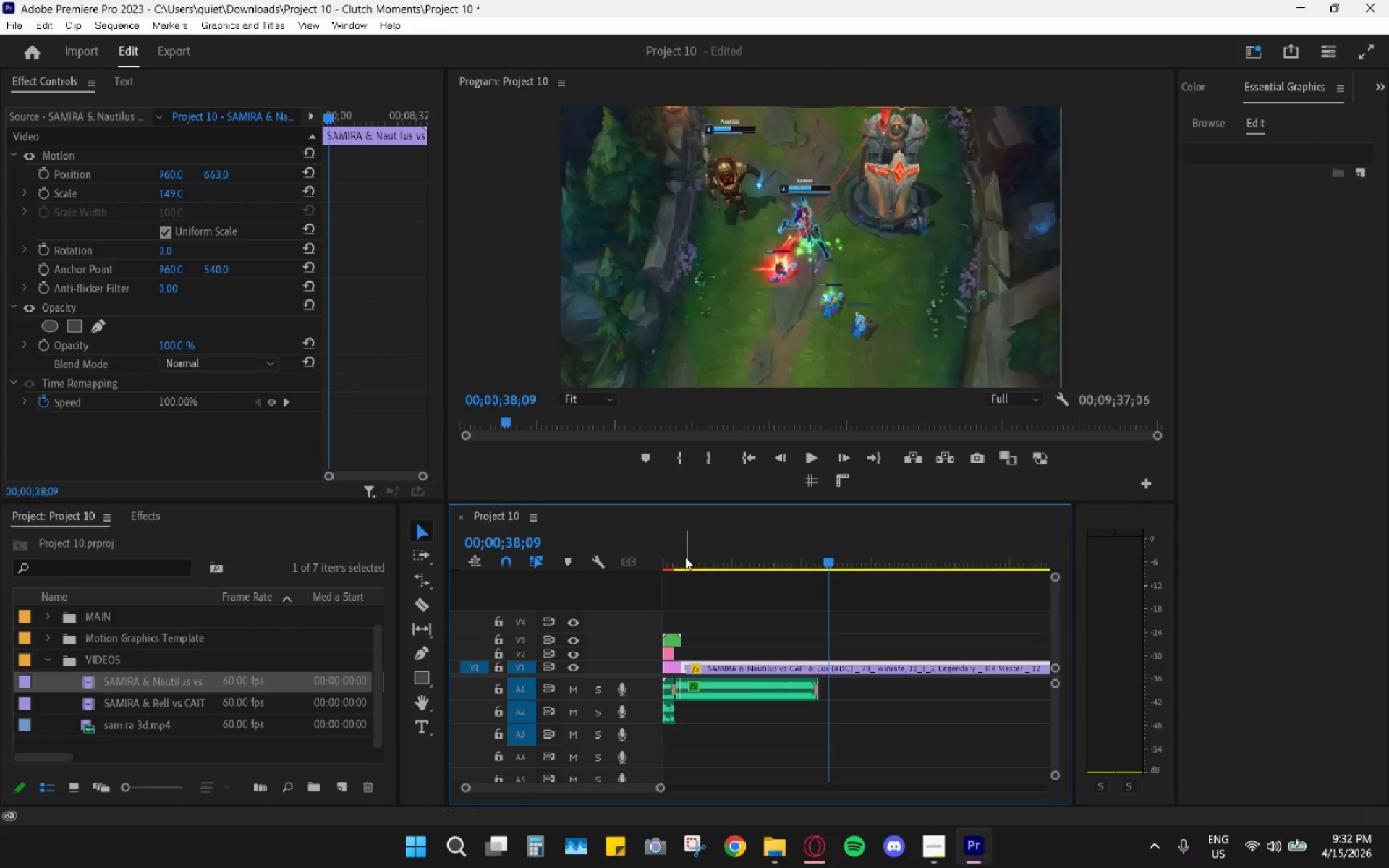 
left_click([685, 556])
 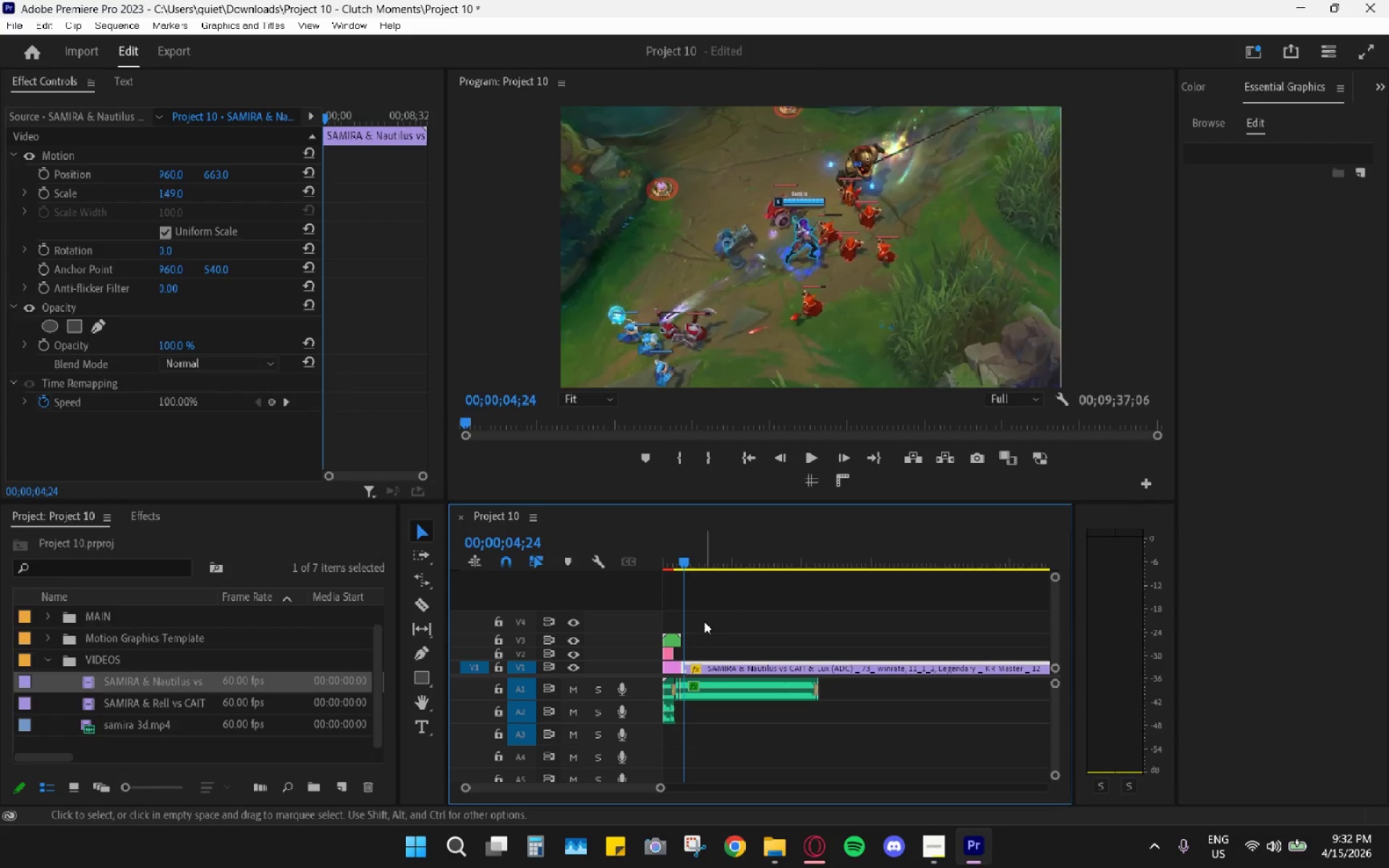 
key(Space)
 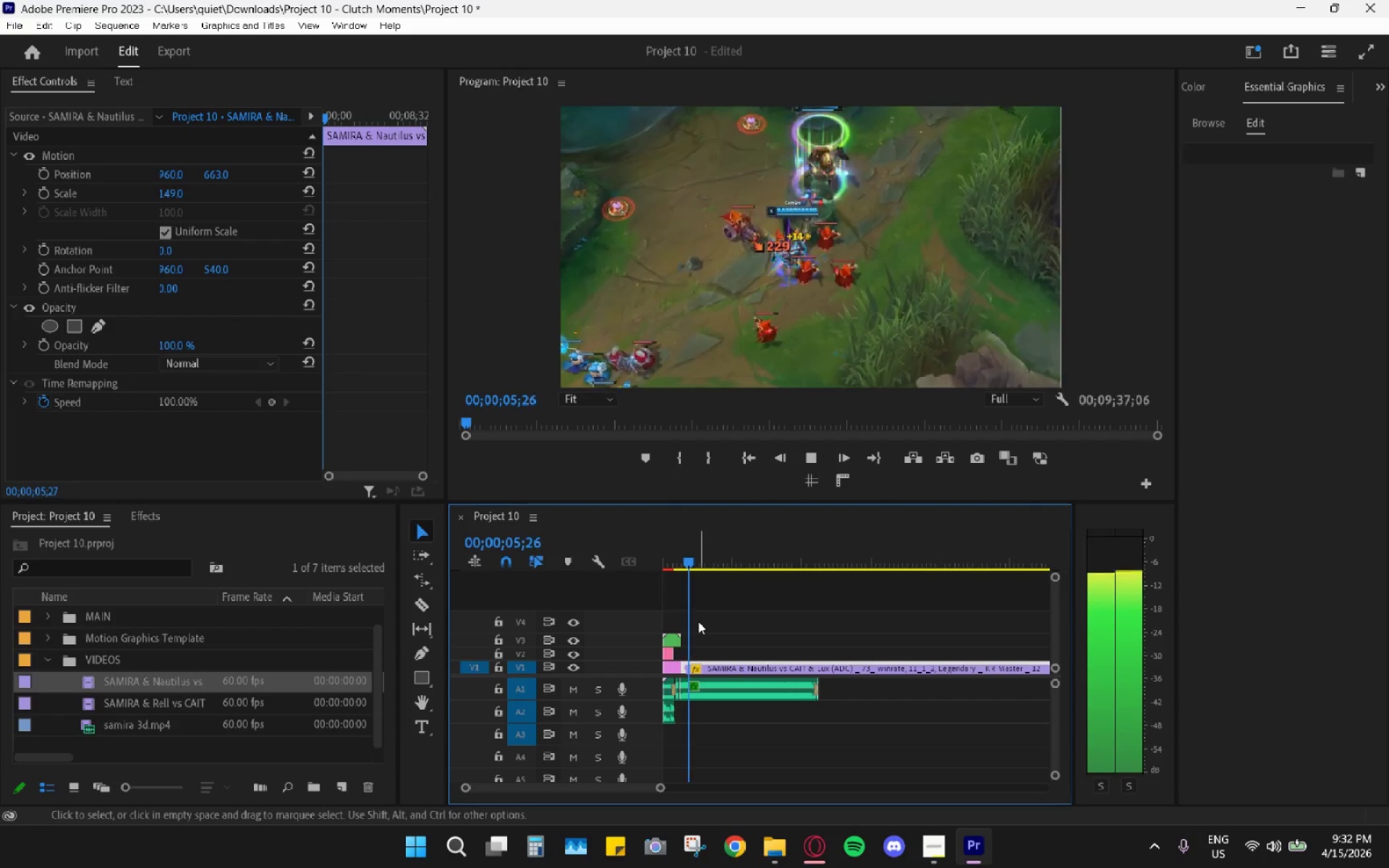 
key(Space)
 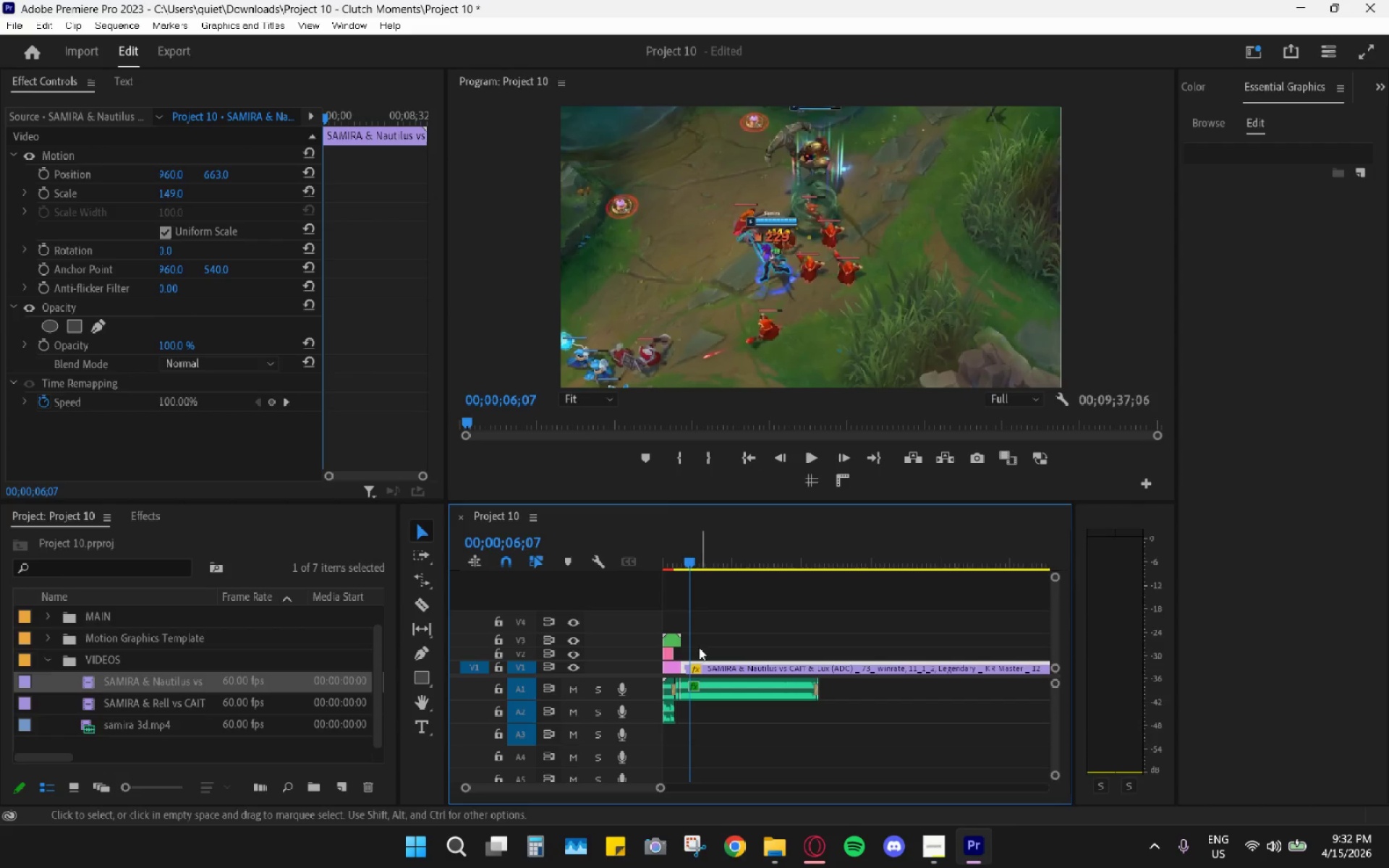 
hold_key(key=AltLeft, duration=0.55)
scroll: coordinate [694, 673], scroll_direction: up, amount: 15.0
 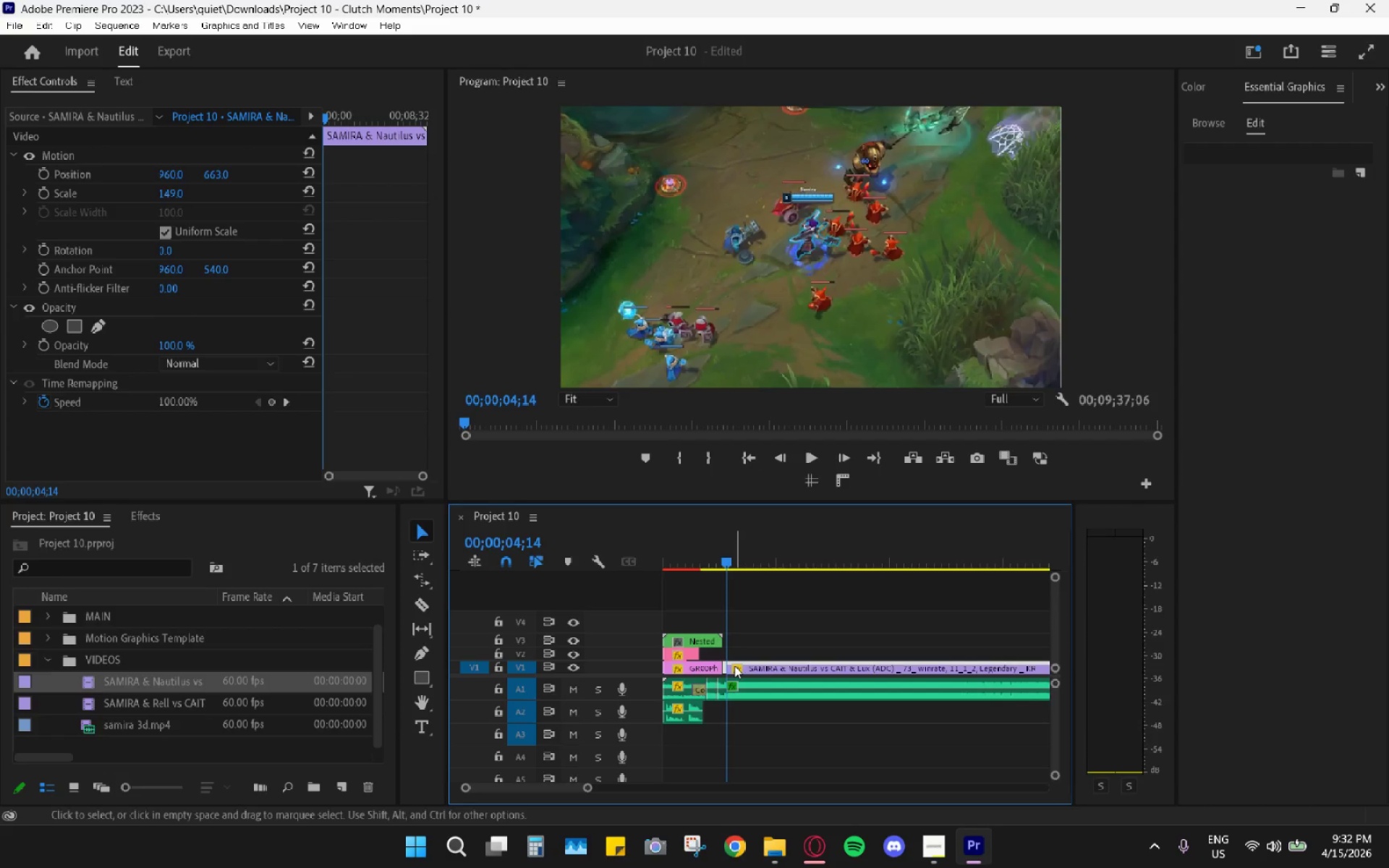 
left_click_drag(start_coordinate=[736, 667], to_coordinate=[713, 624])
 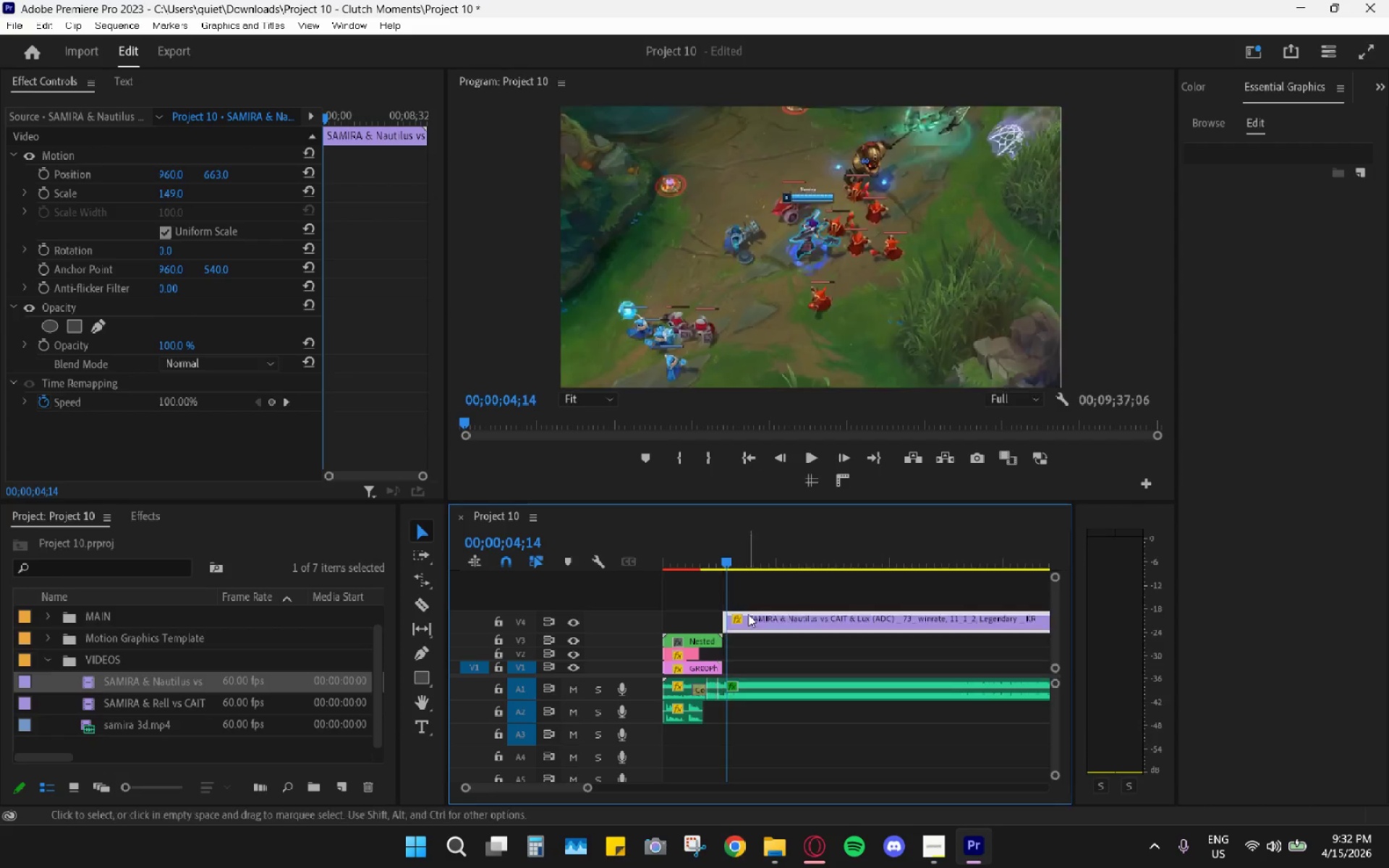 
left_click_drag(start_coordinate=[754, 616], to_coordinate=[734, 618])
 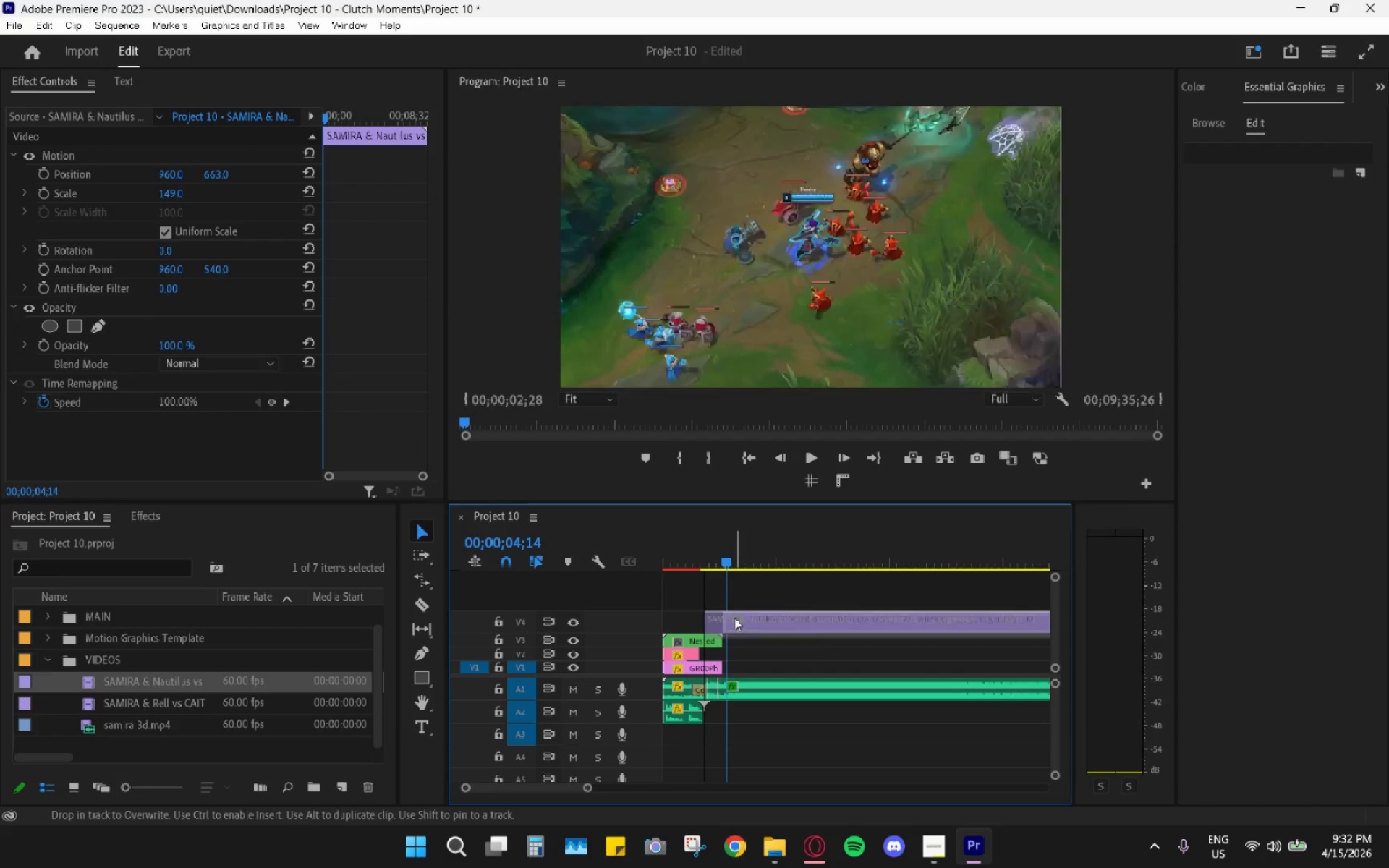 
left_click([734, 618])
 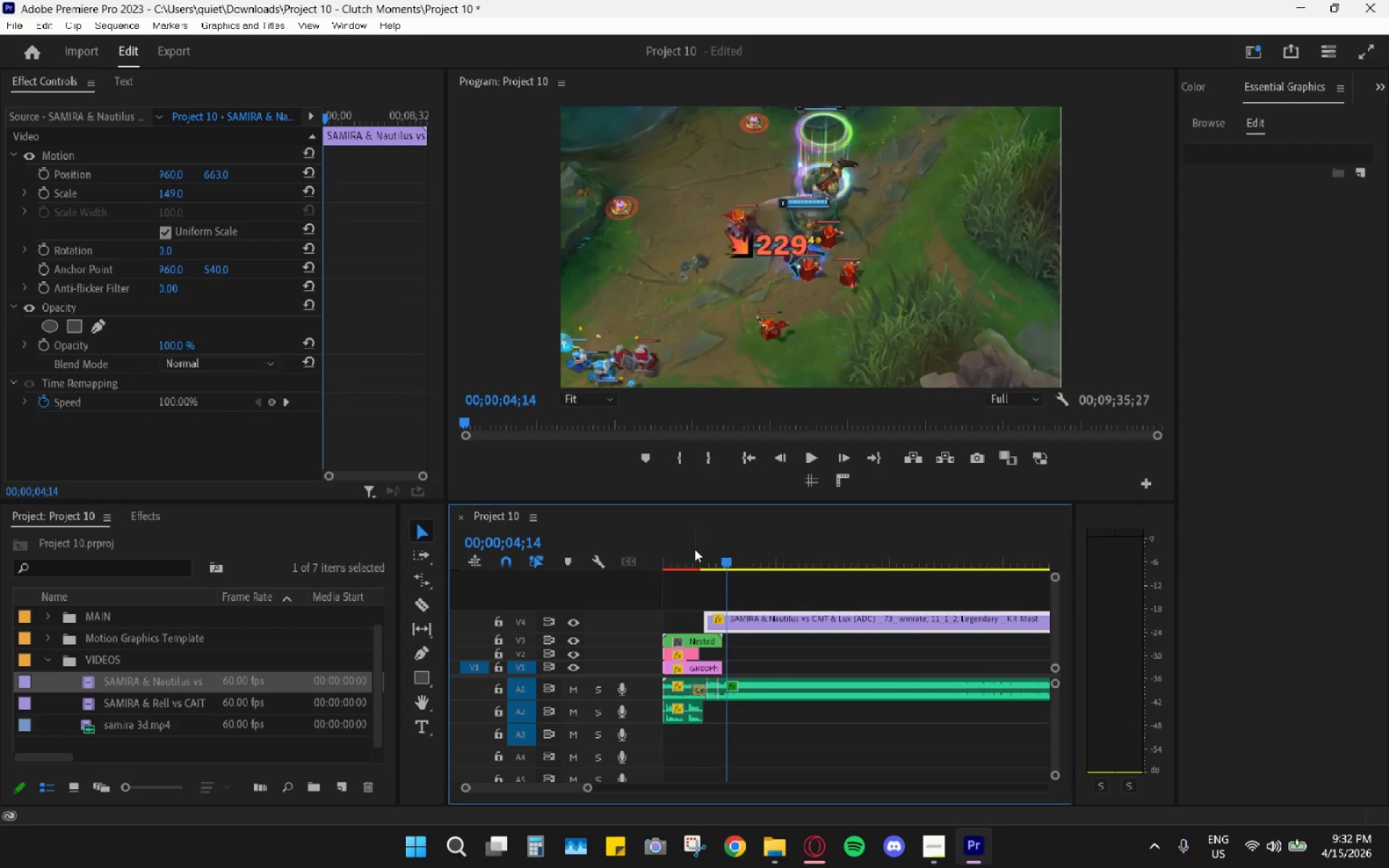 
key(Space)
 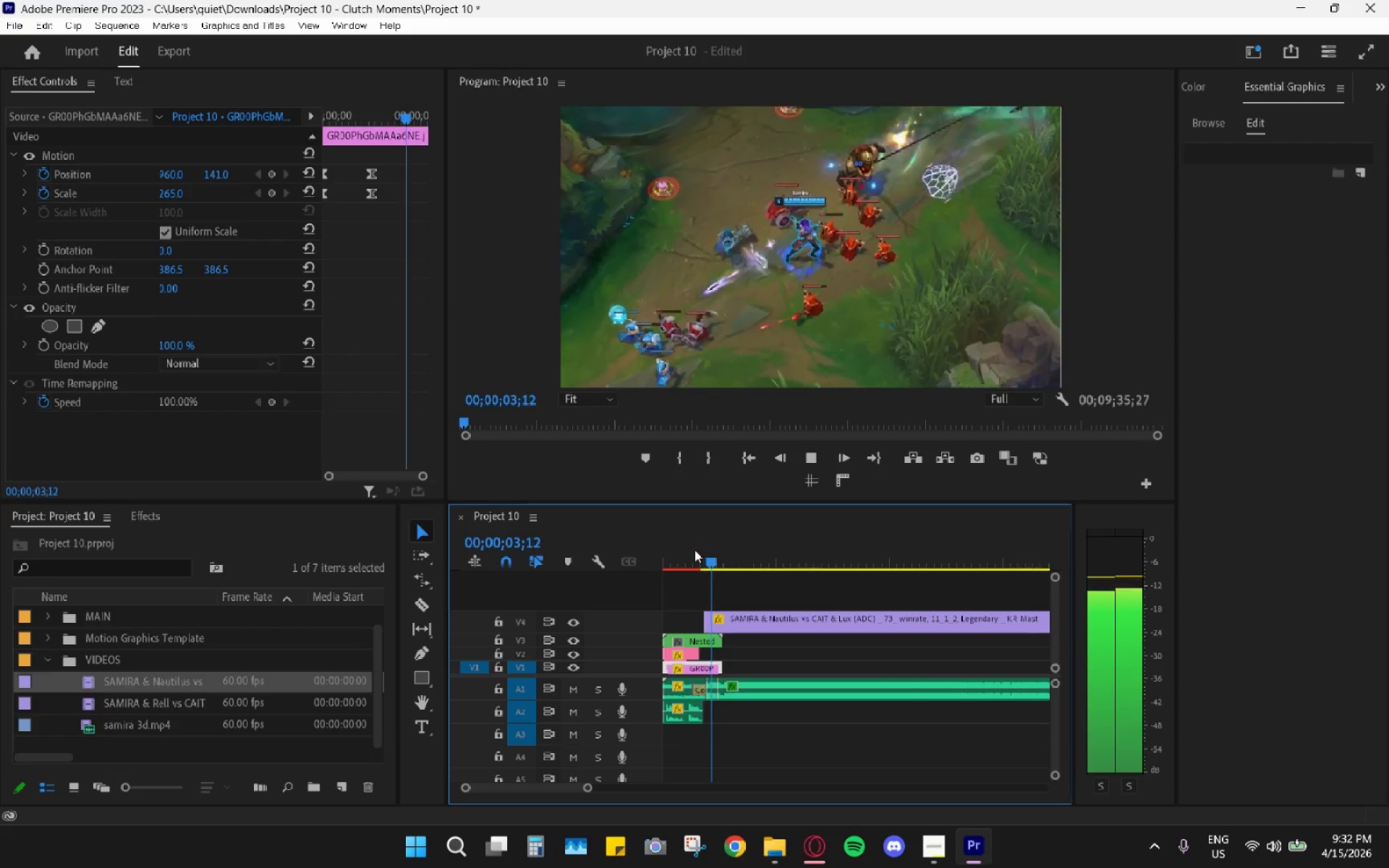 
key(Space)
 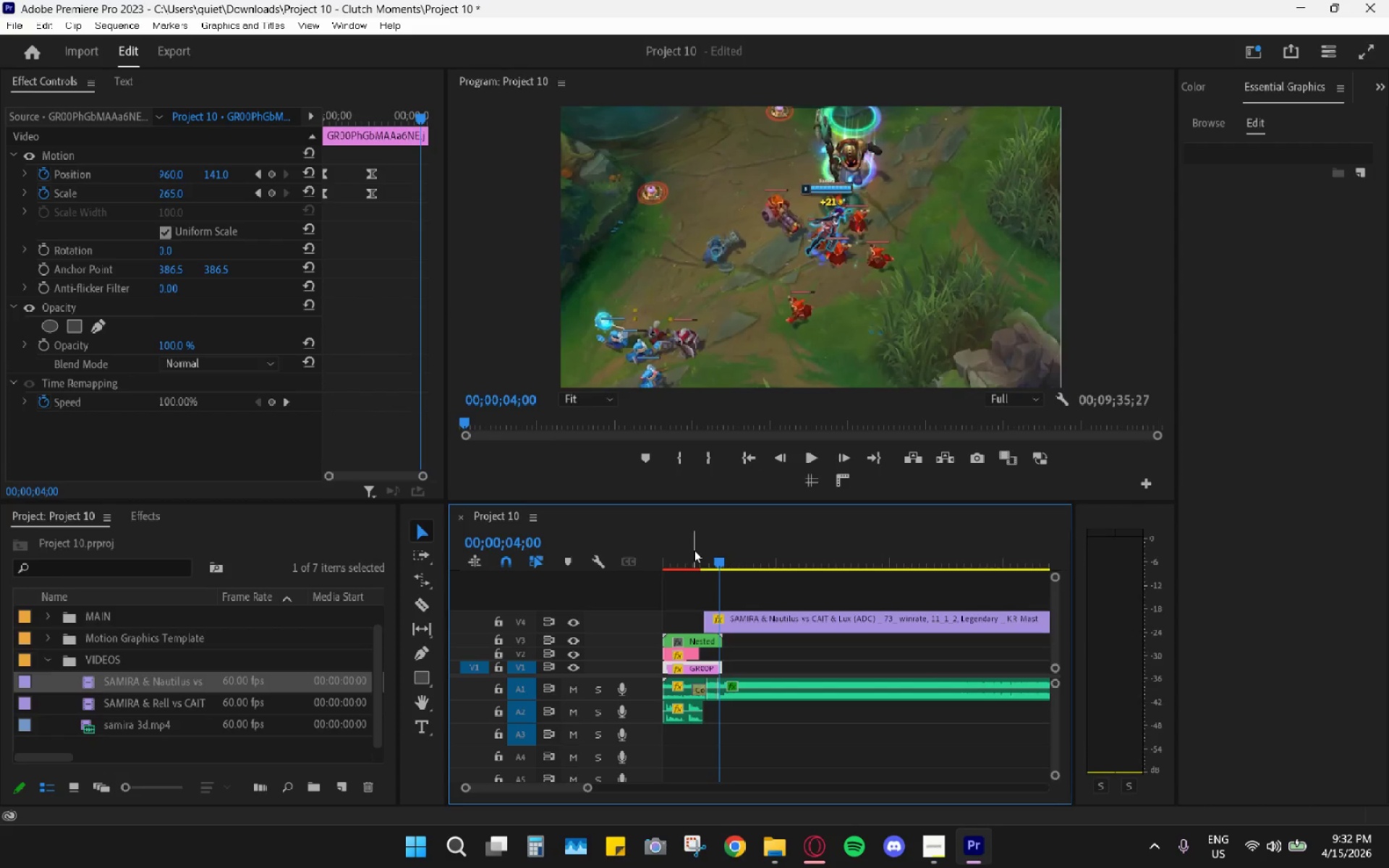 
key(Space)
 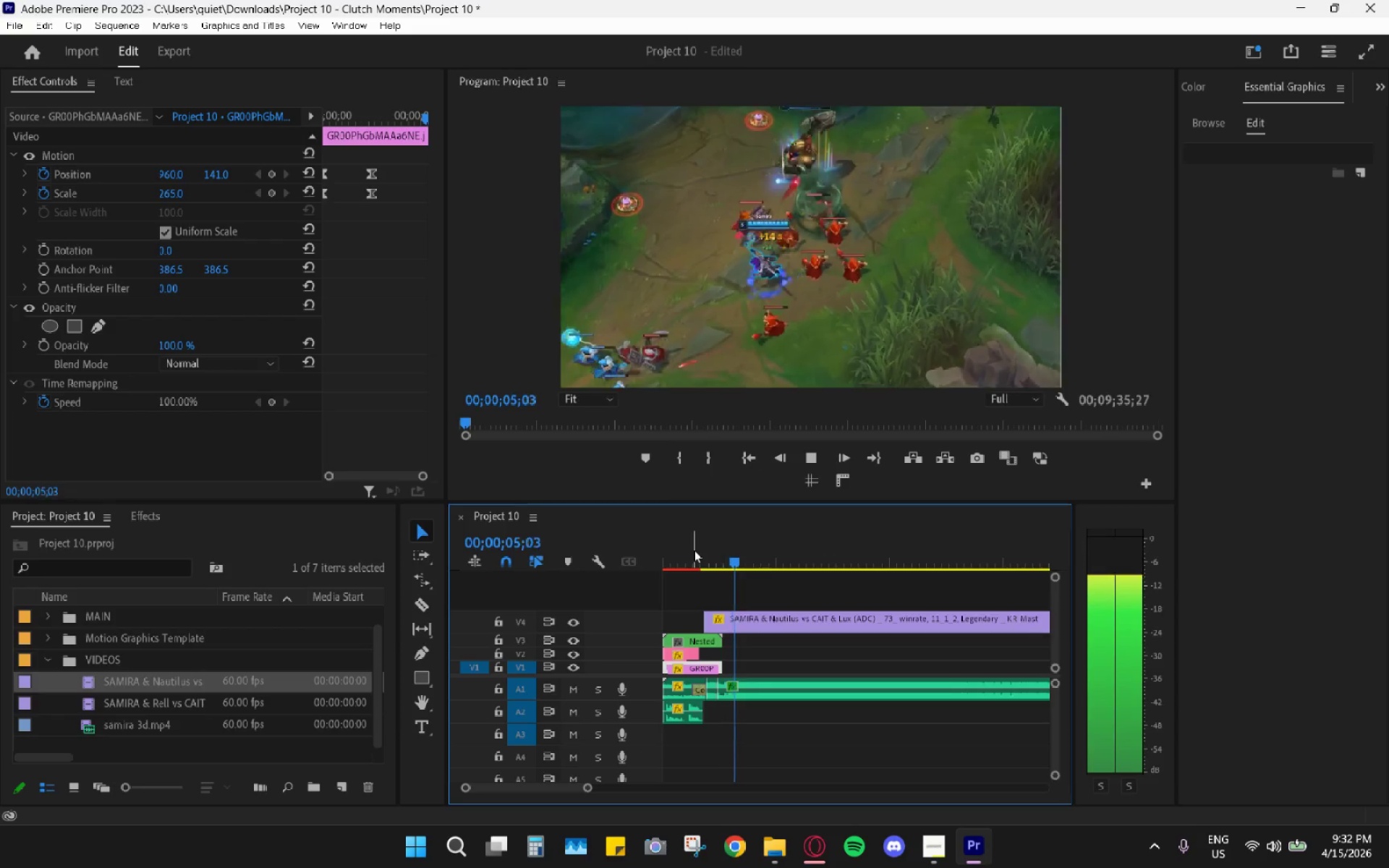 
key(Space)
 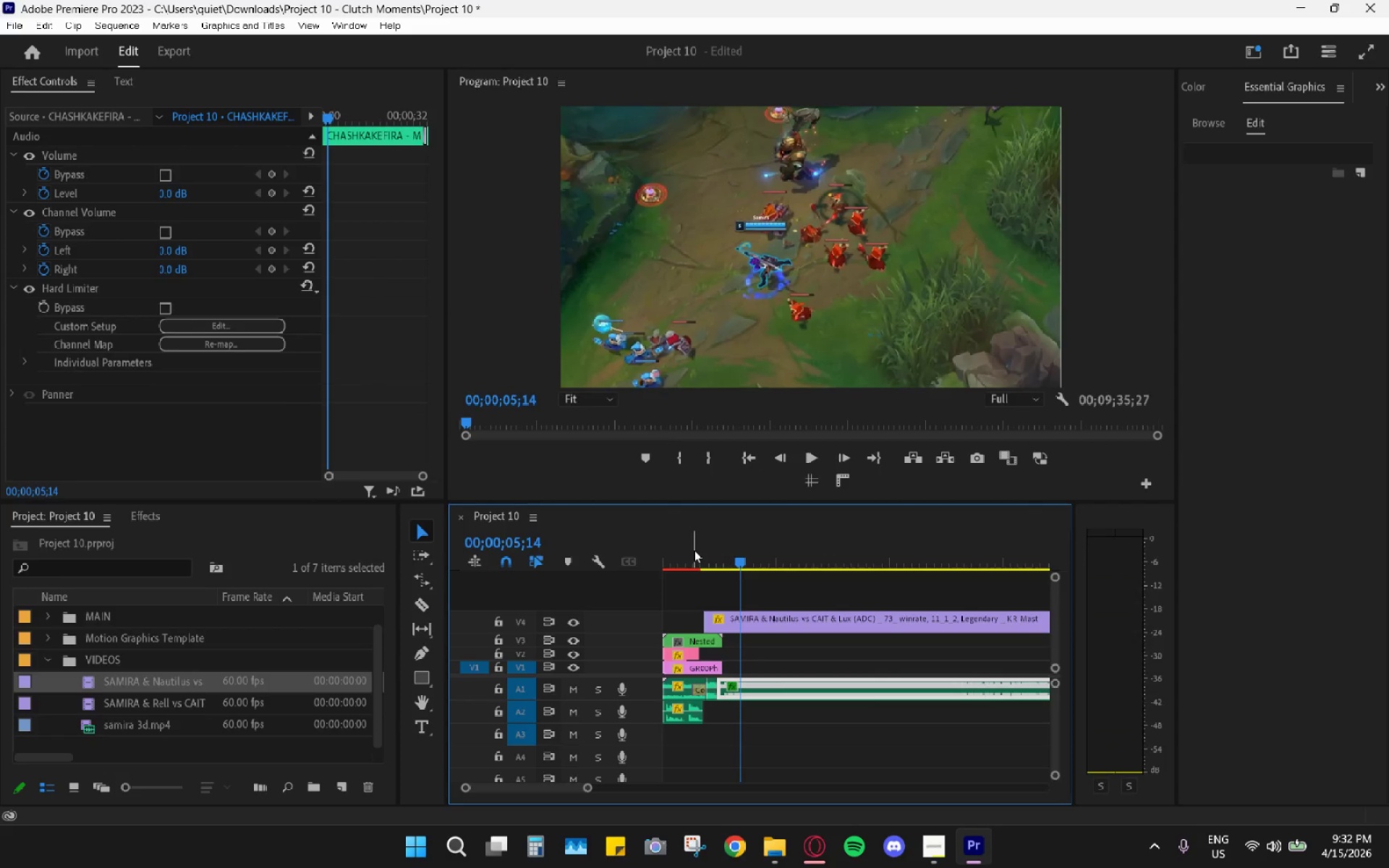 
key(Space)
 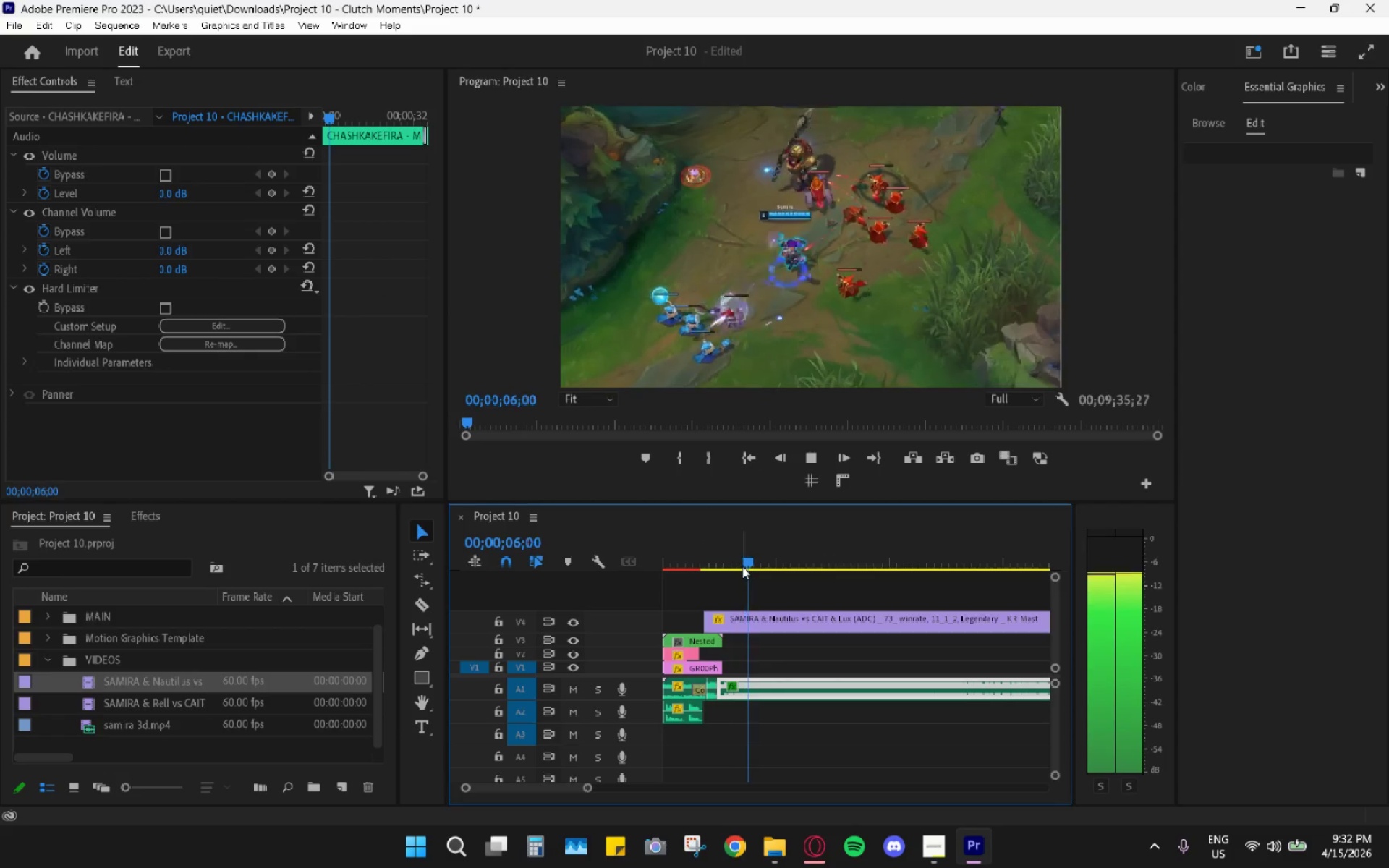 
key(Space)
 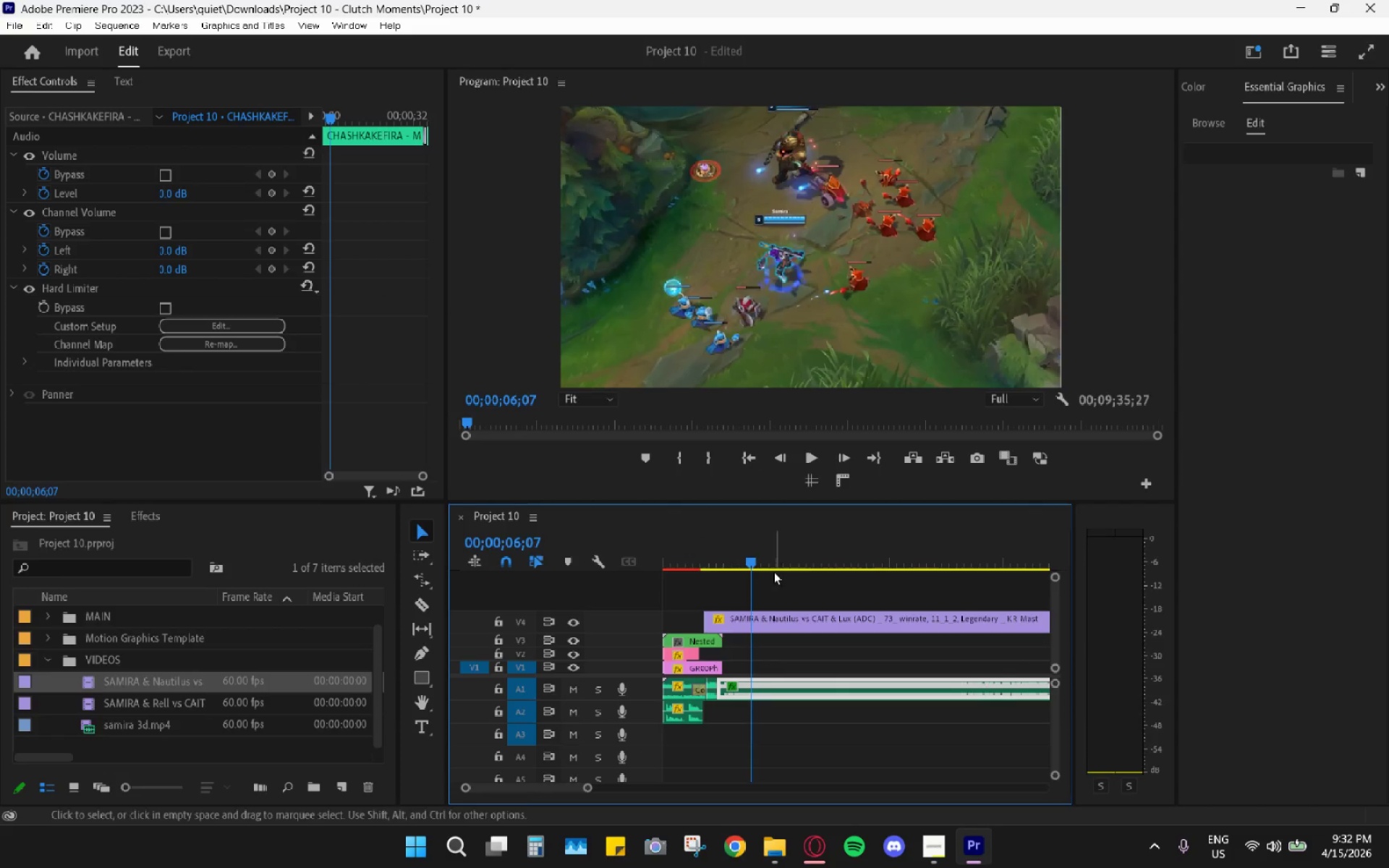 
left_click_drag(start_coordinate=[750, 560], to_coordinate=[782, 570])
 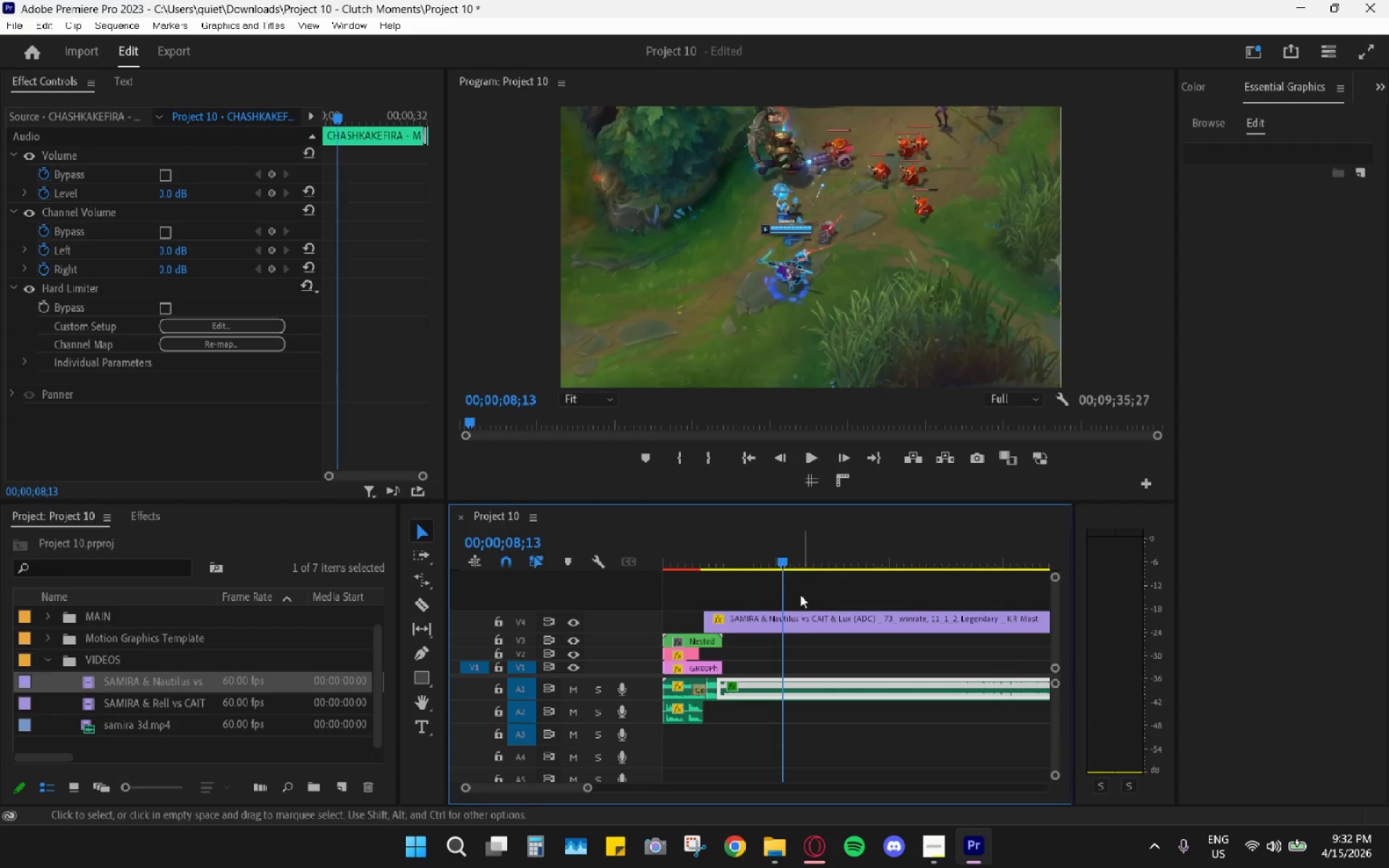 
key(C)
 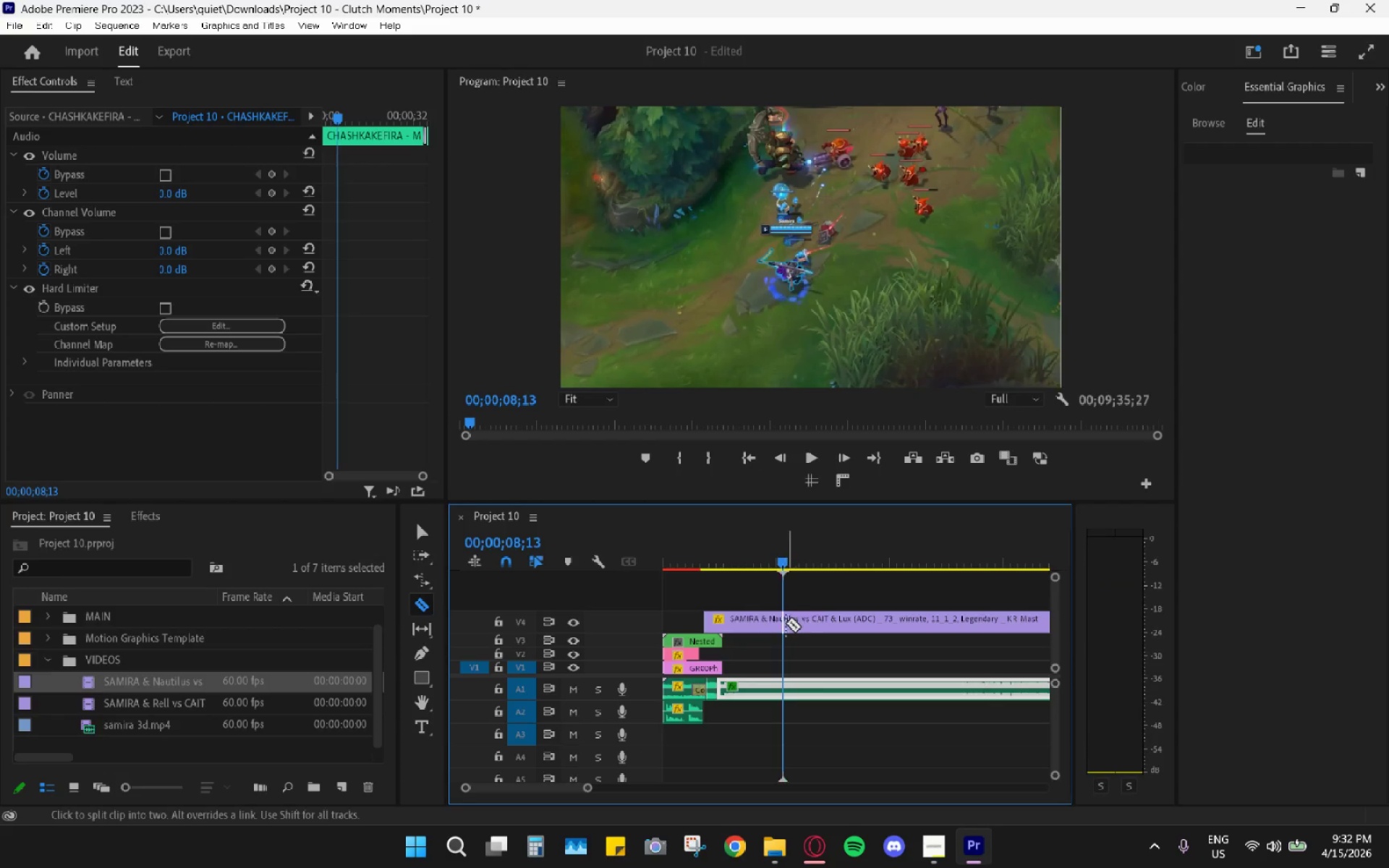 
left_click([784, 623])
 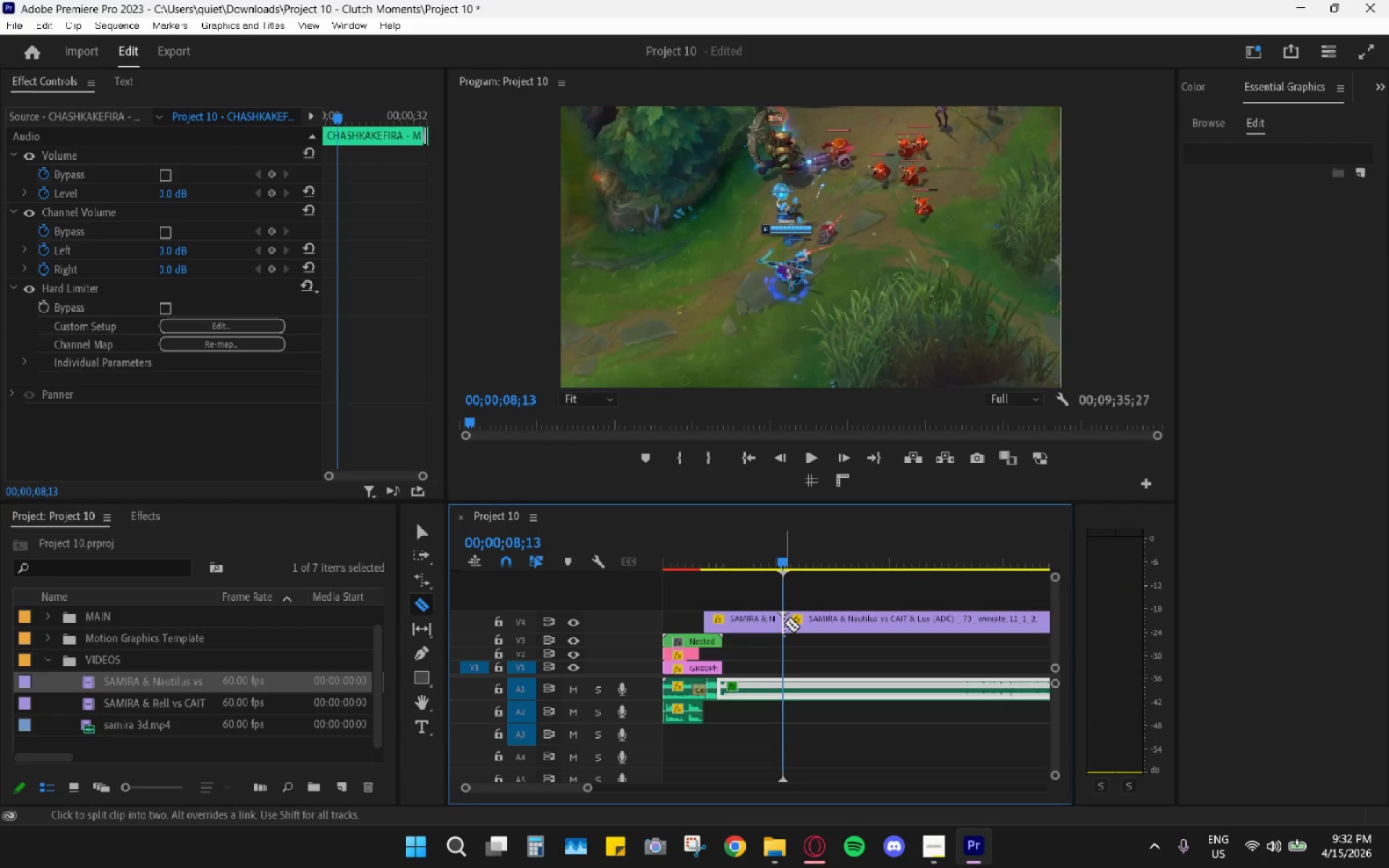 
key(V)
 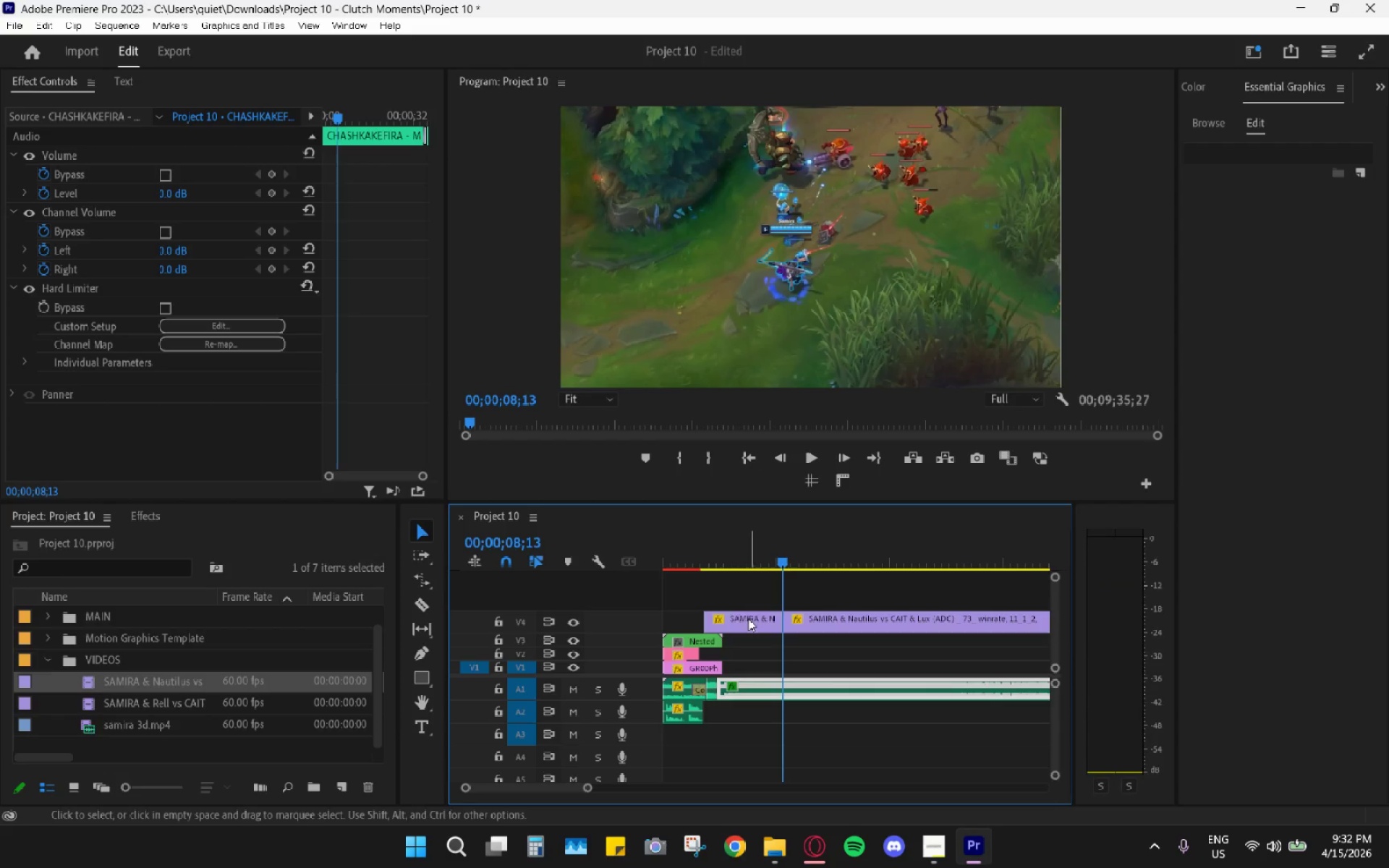 
left_click([745, 616])
 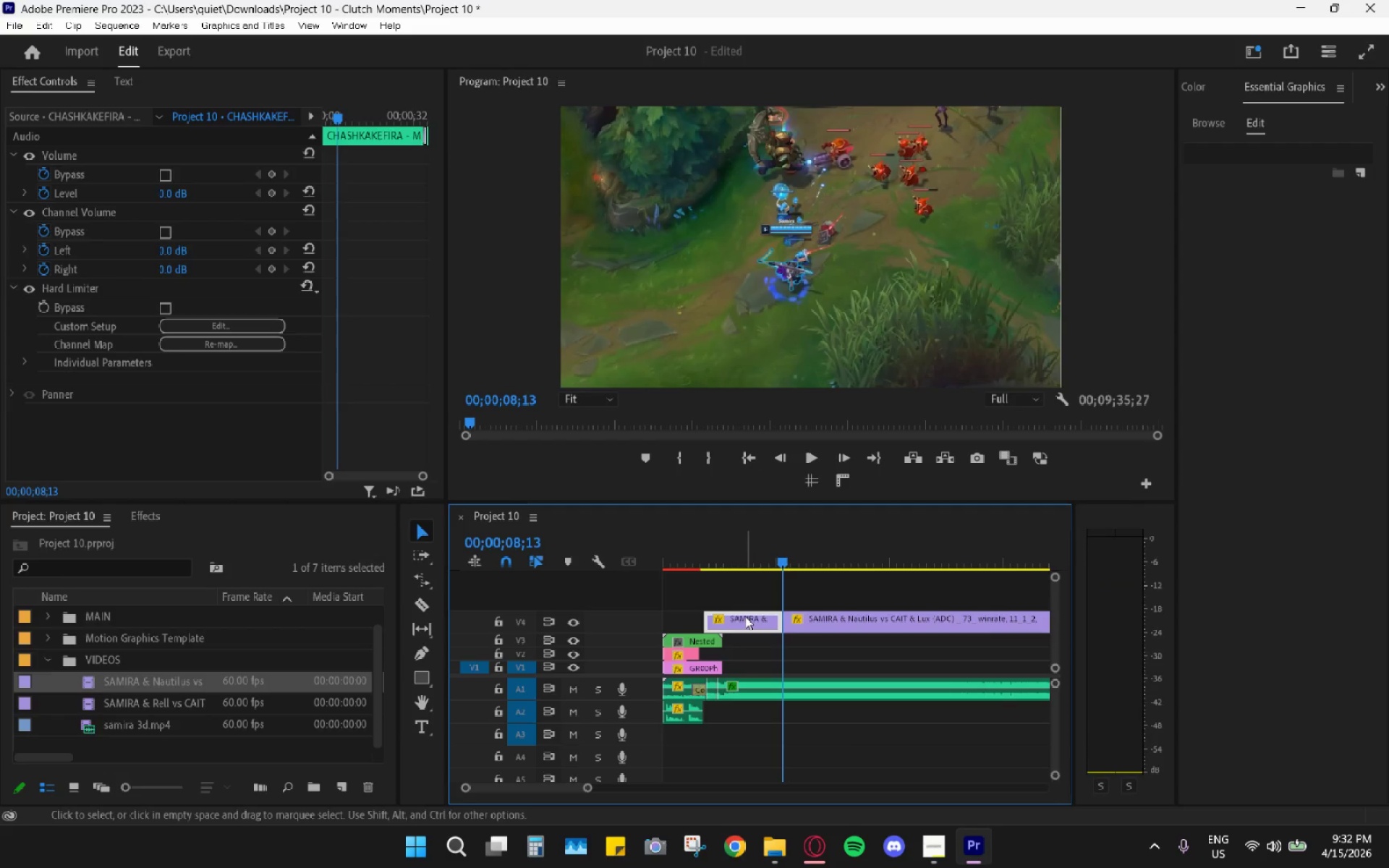 
key(H)
 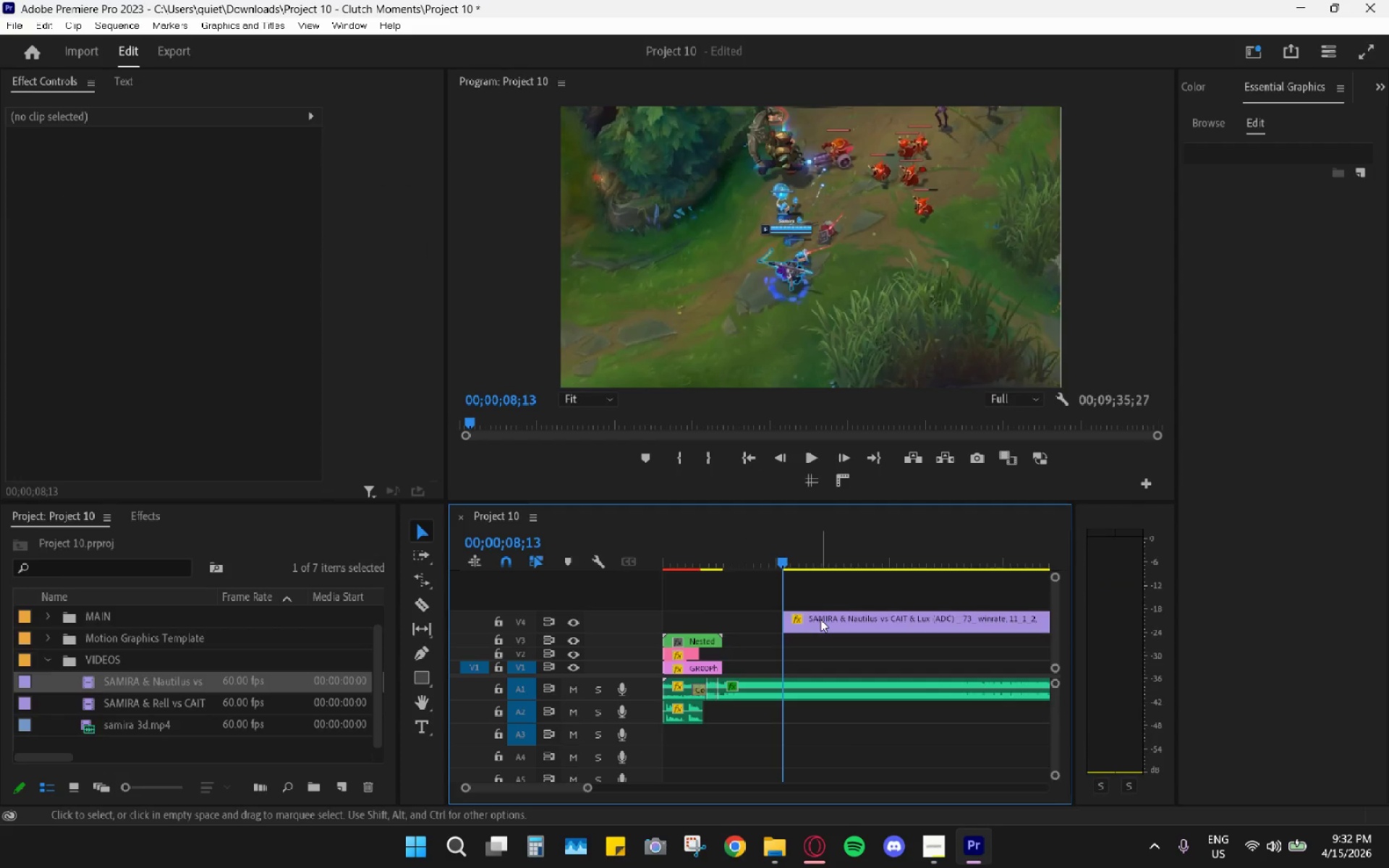 
left_click_drag(start_coordinate=[820, 619], to_coordinate=[757, 621])
 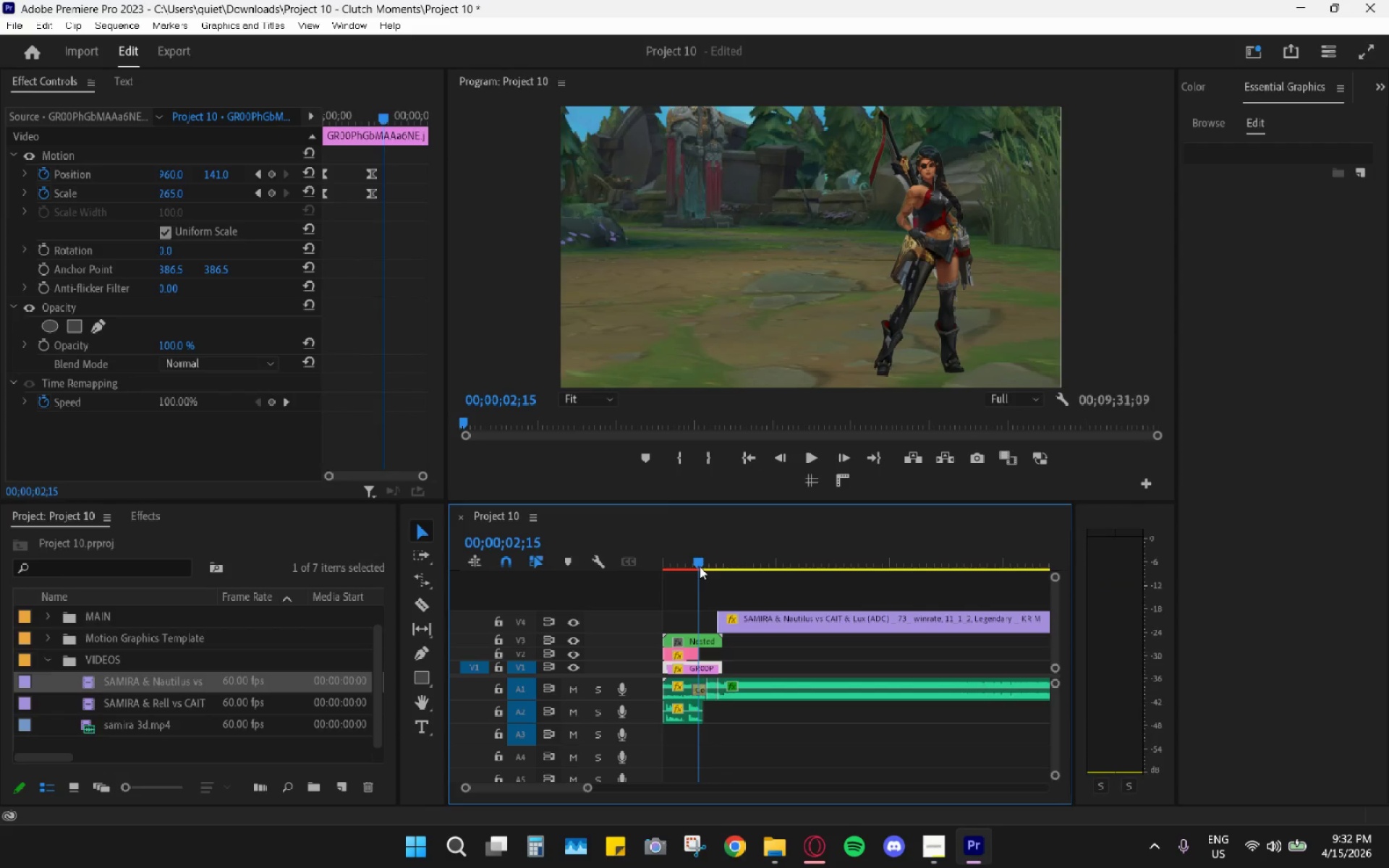 
key(Space)
 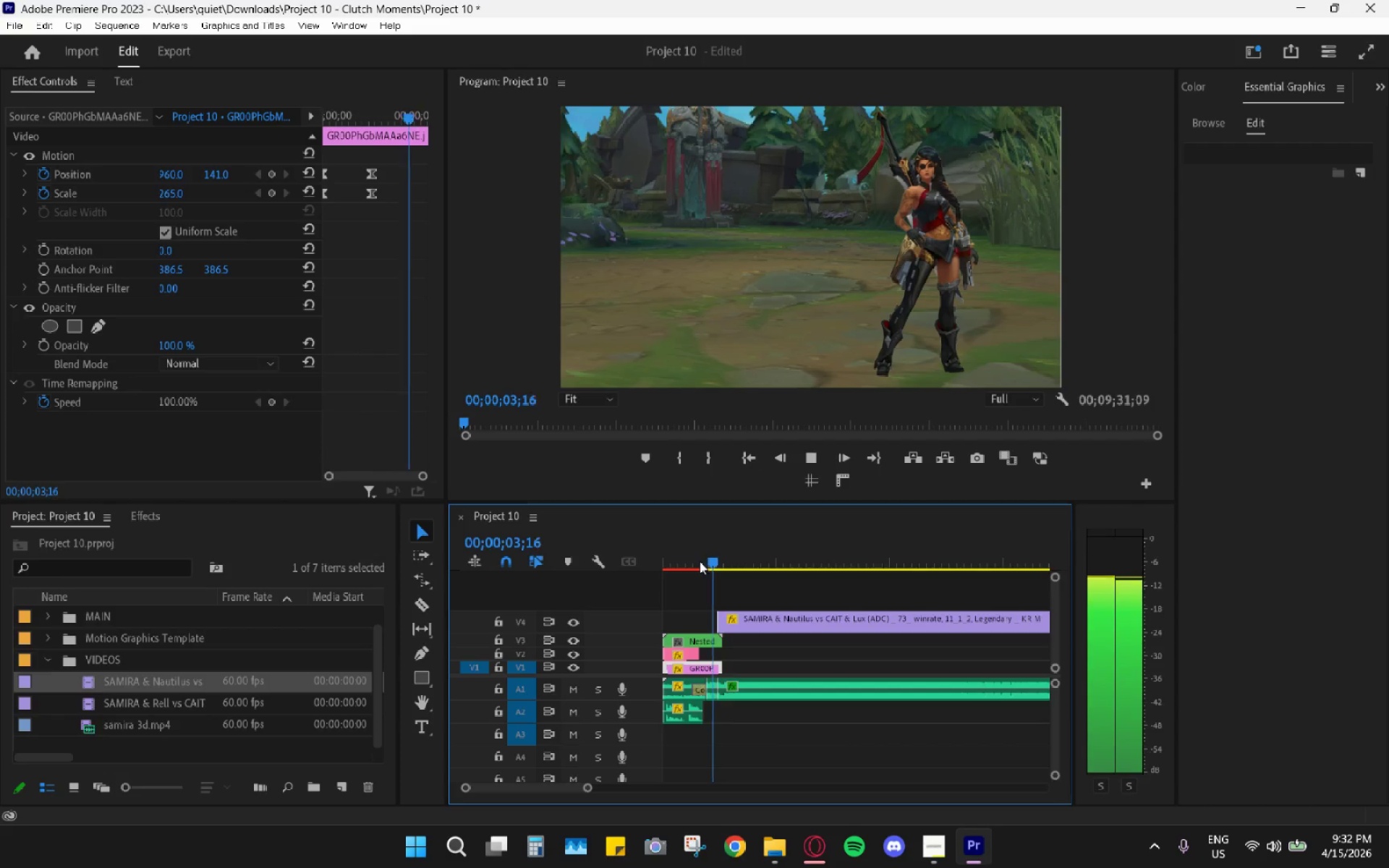 
key(Space)
 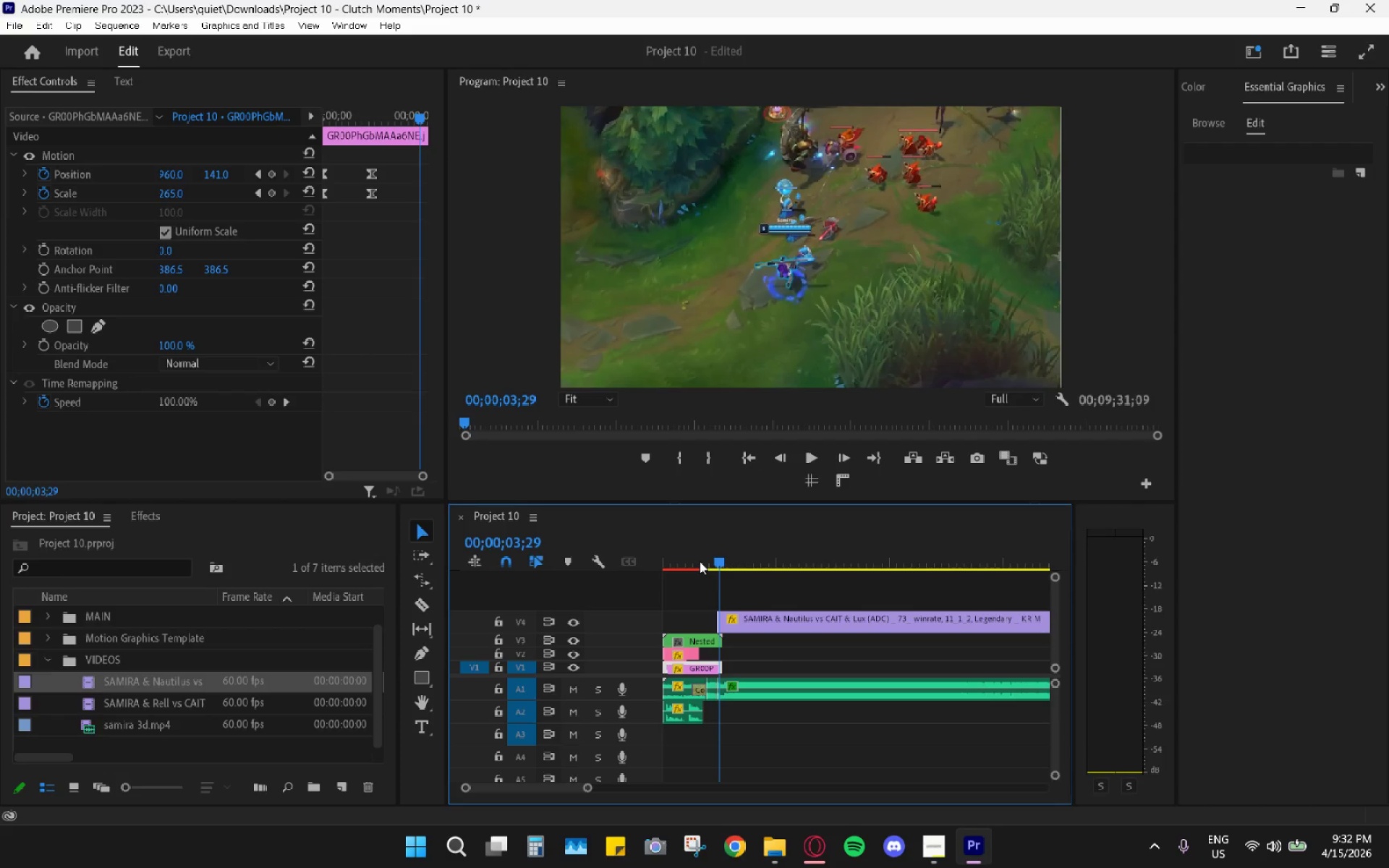 
key(Space)
 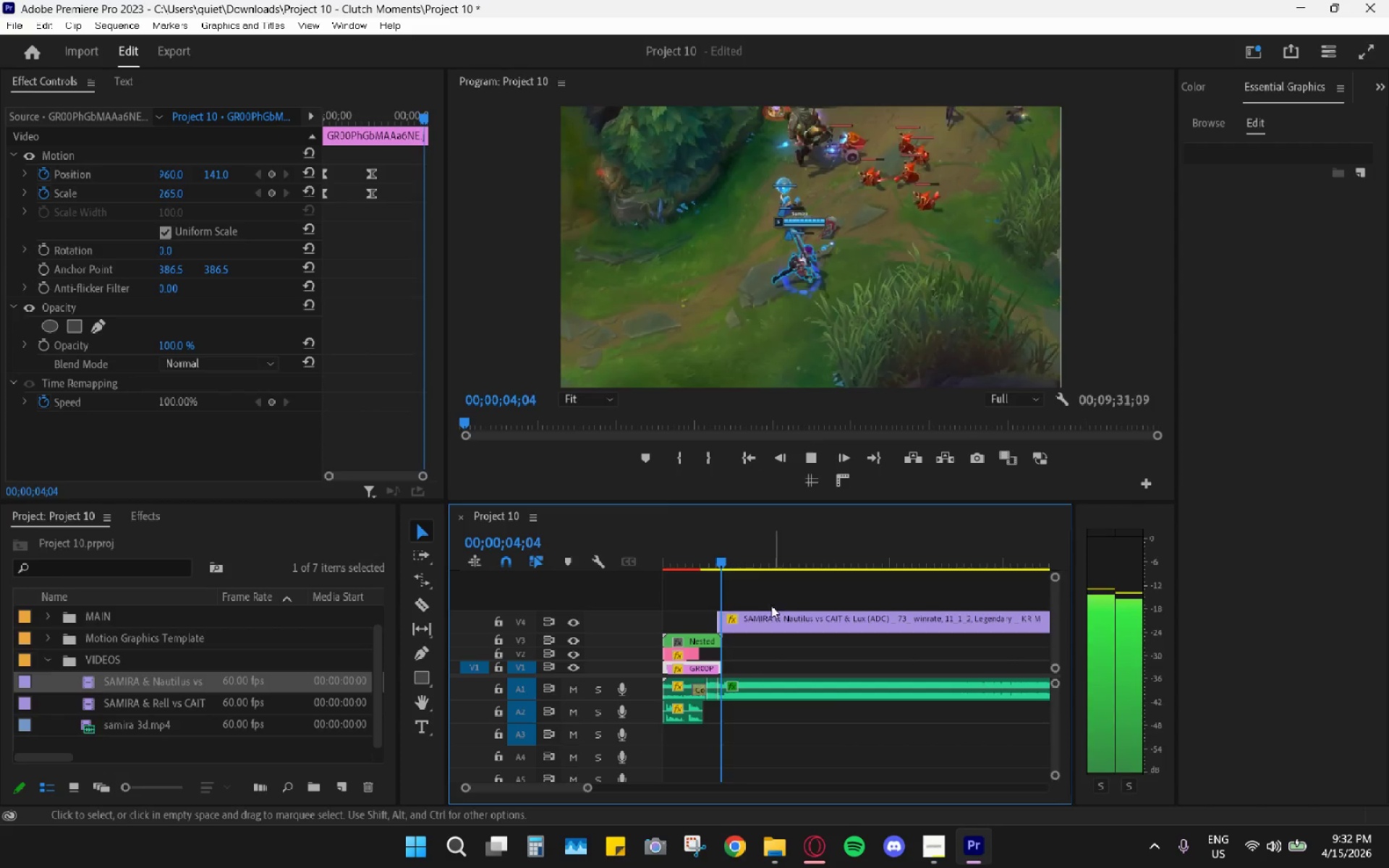 
key(Space)
 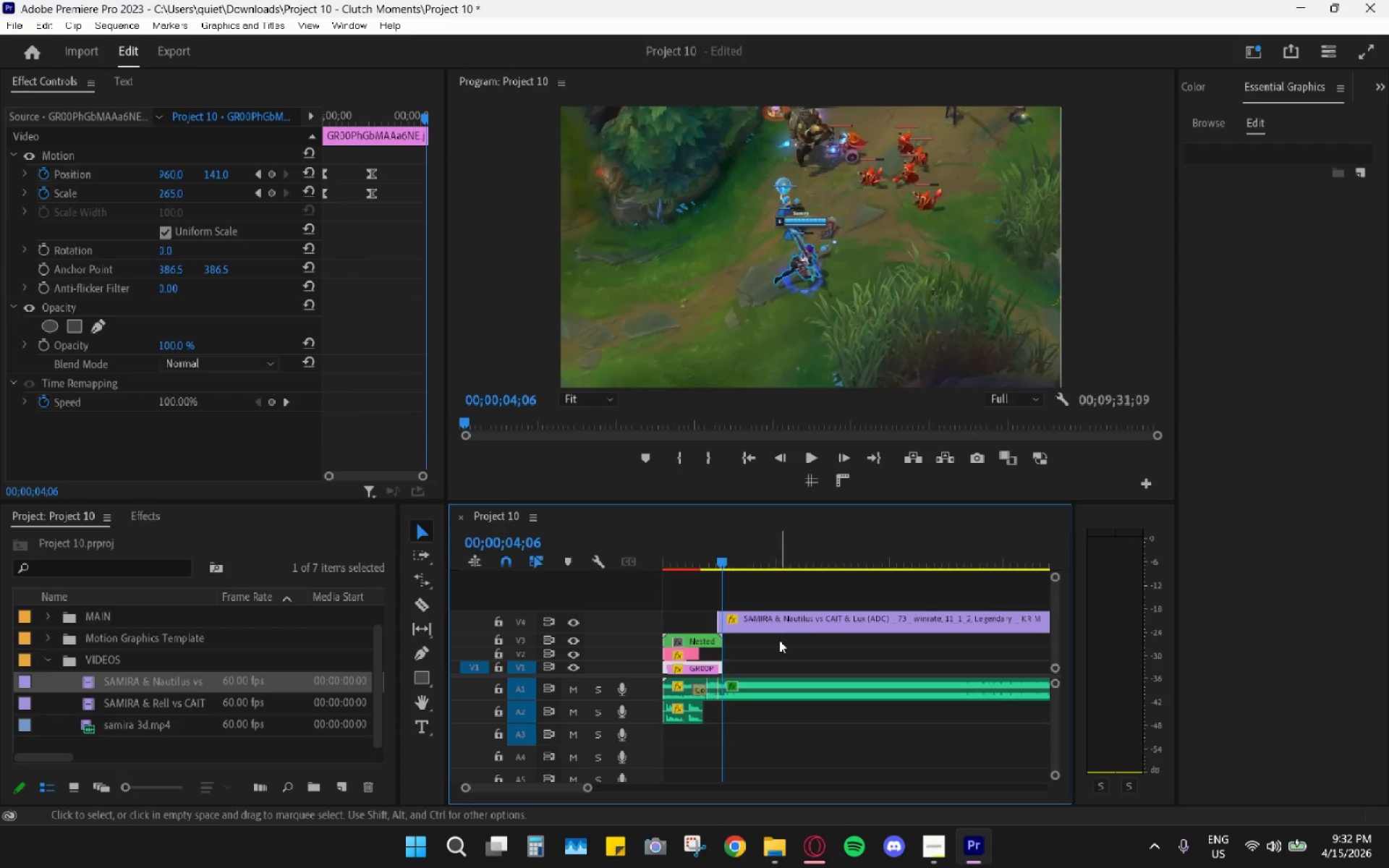 
left_click([779, 619])
 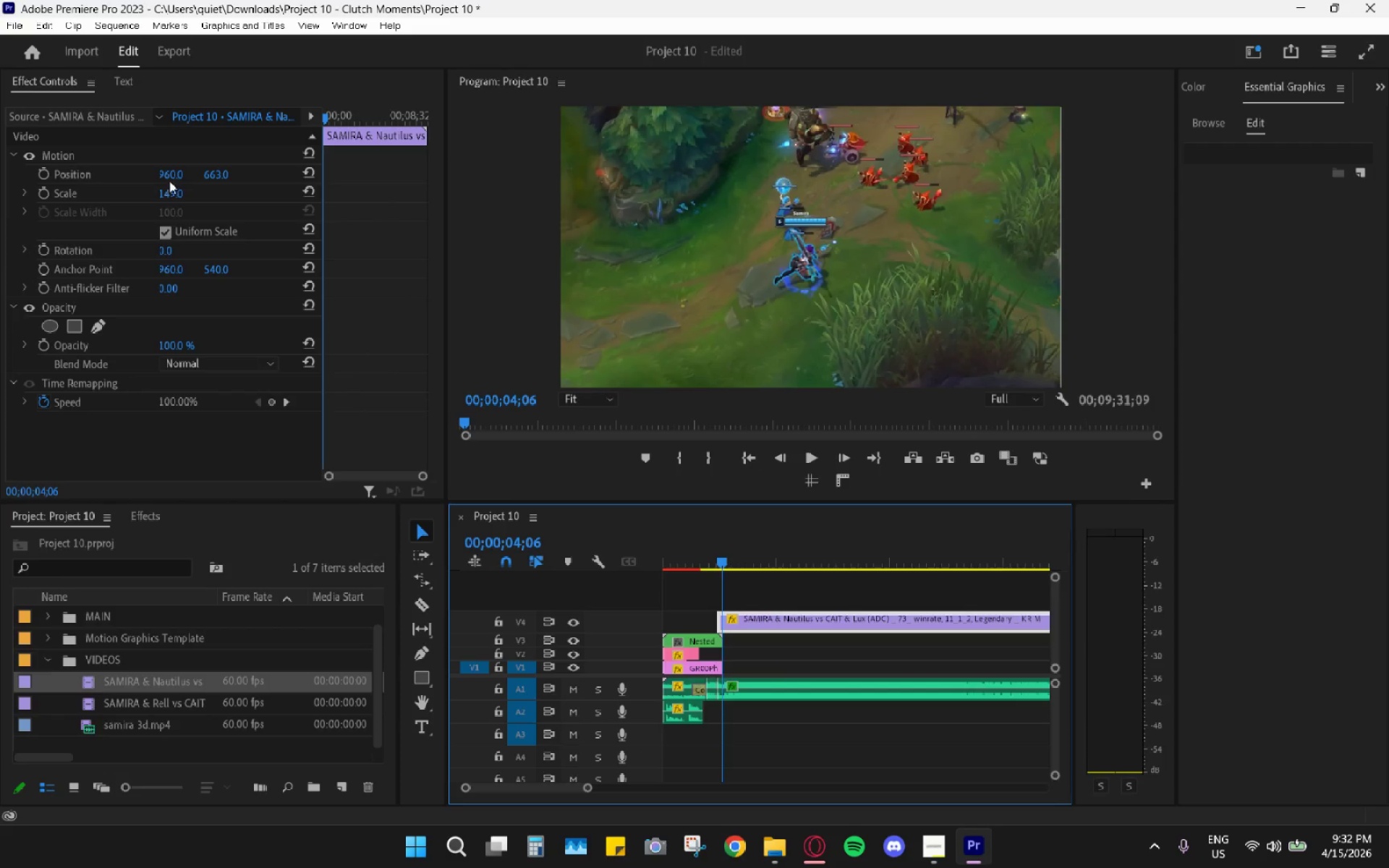 
left_click_drag(start_coordinate=[167, 171], to_coordinate=[41, 193])
 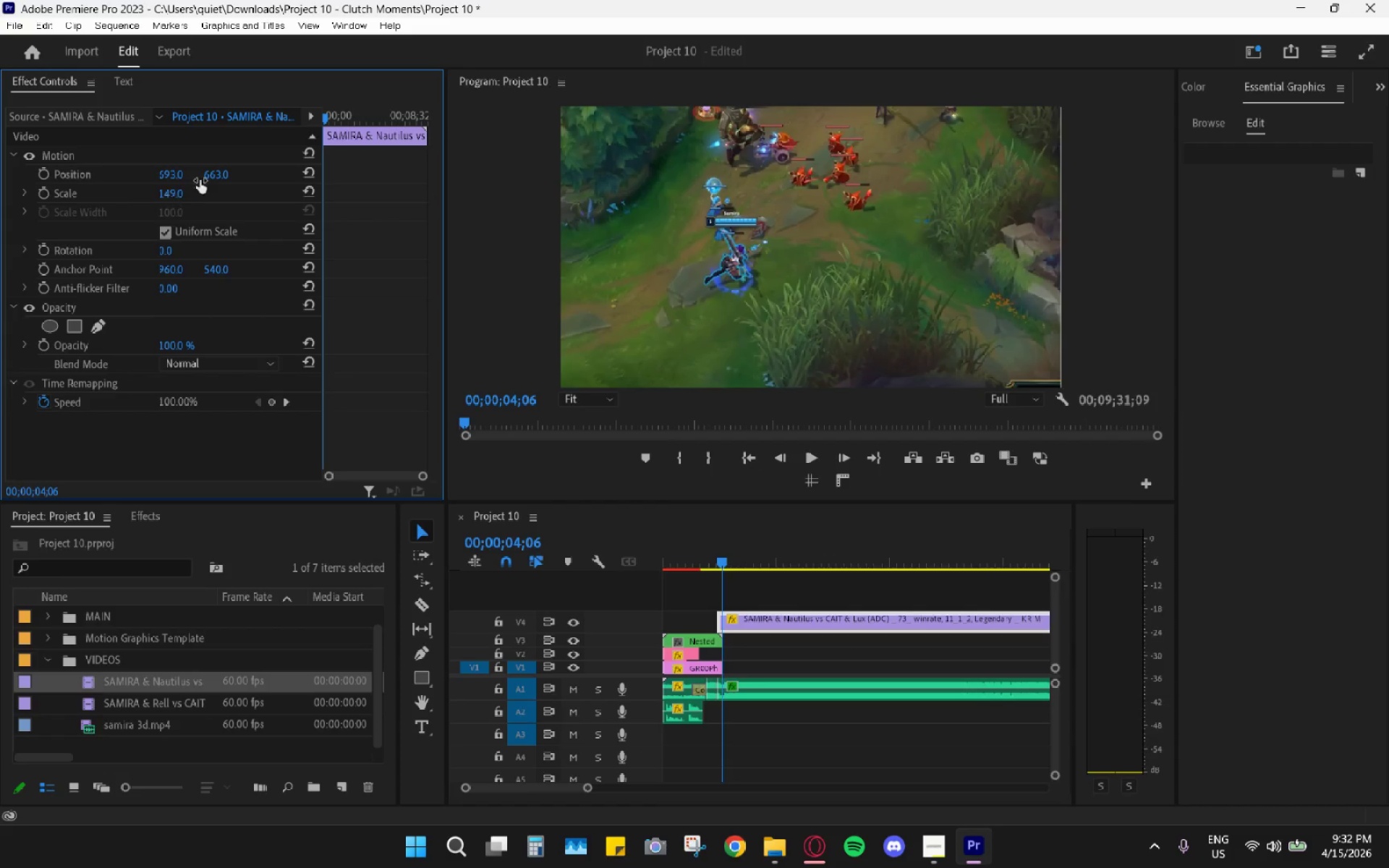 
left_click_drag(start_coordinate=[228, 169], to_coordinate=[291, 177])
 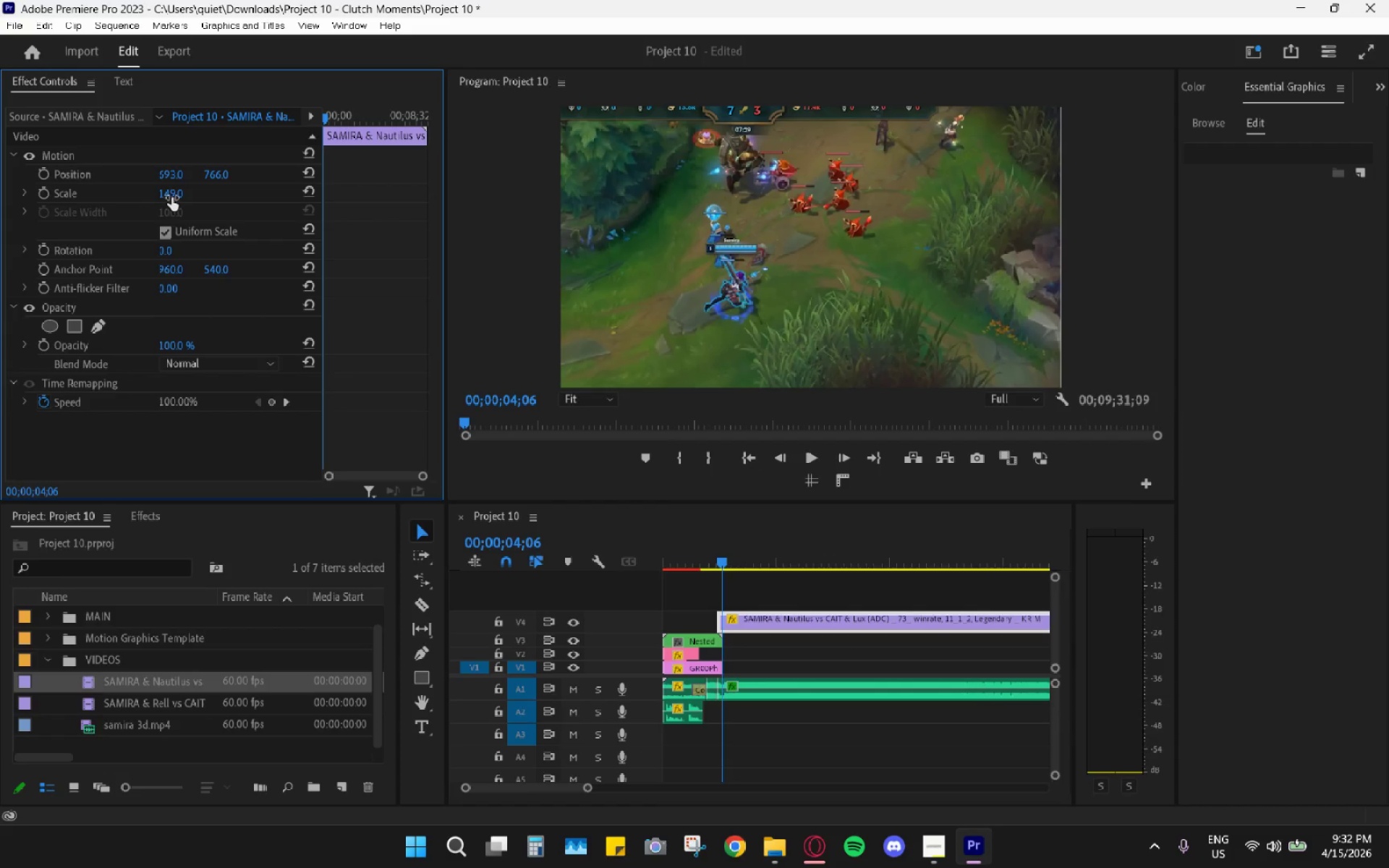 
left_click_drag(start_coordinate=[171, 197], to_coordinate=[206, 197])
 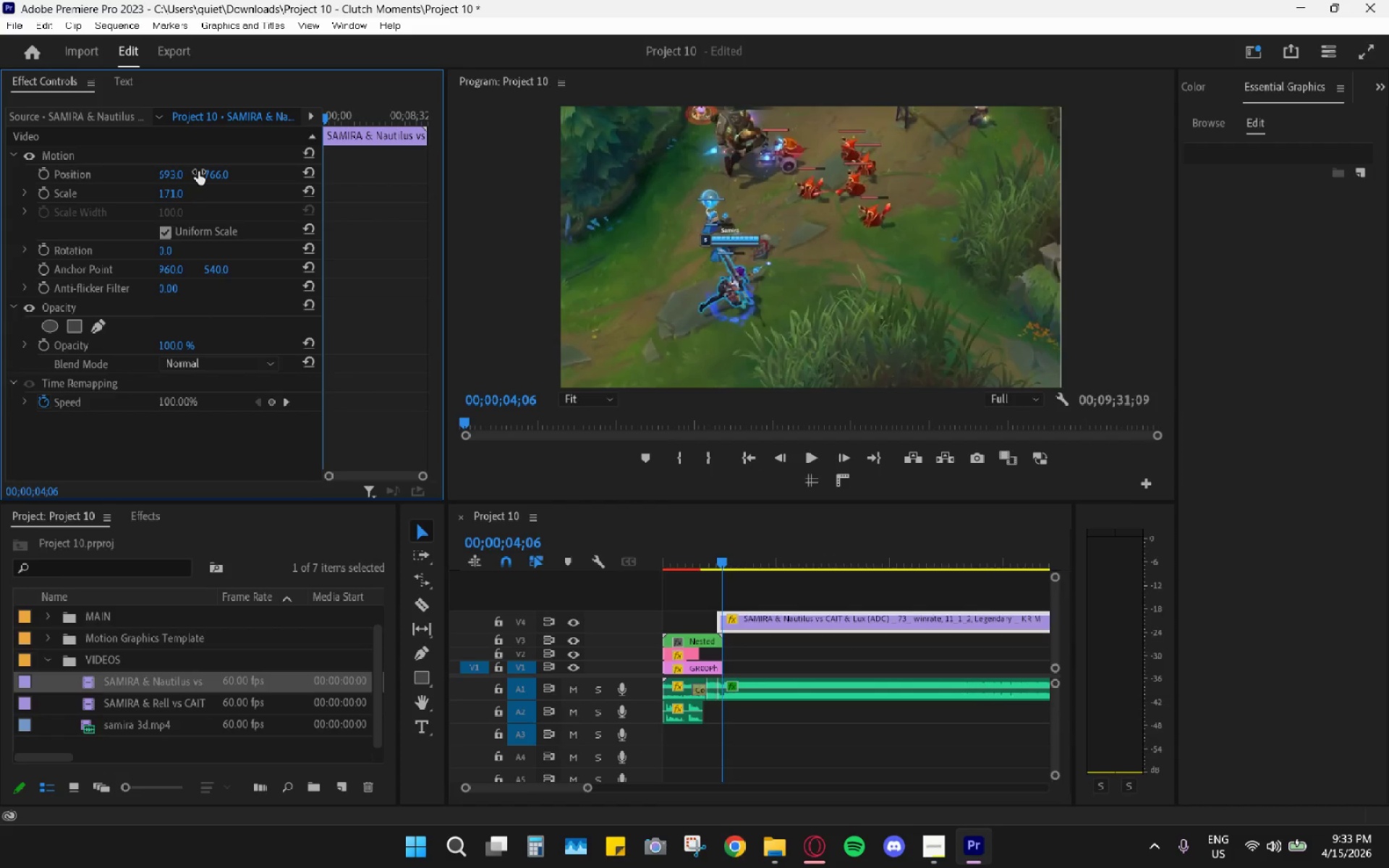 
left_click_drag(start_coordinate=[218, 173], to_coordinate=[218, 182])
 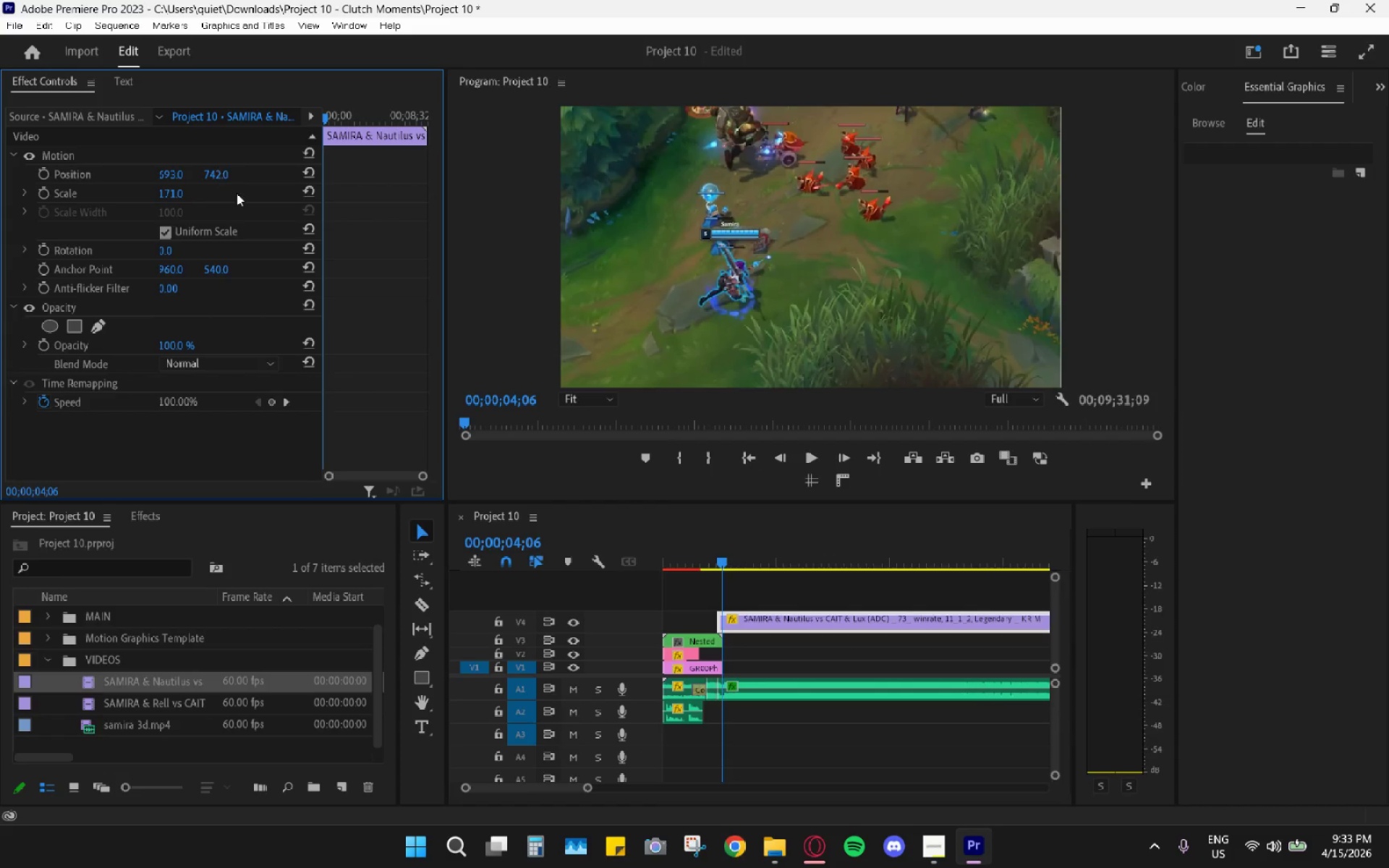 
key(Space)
 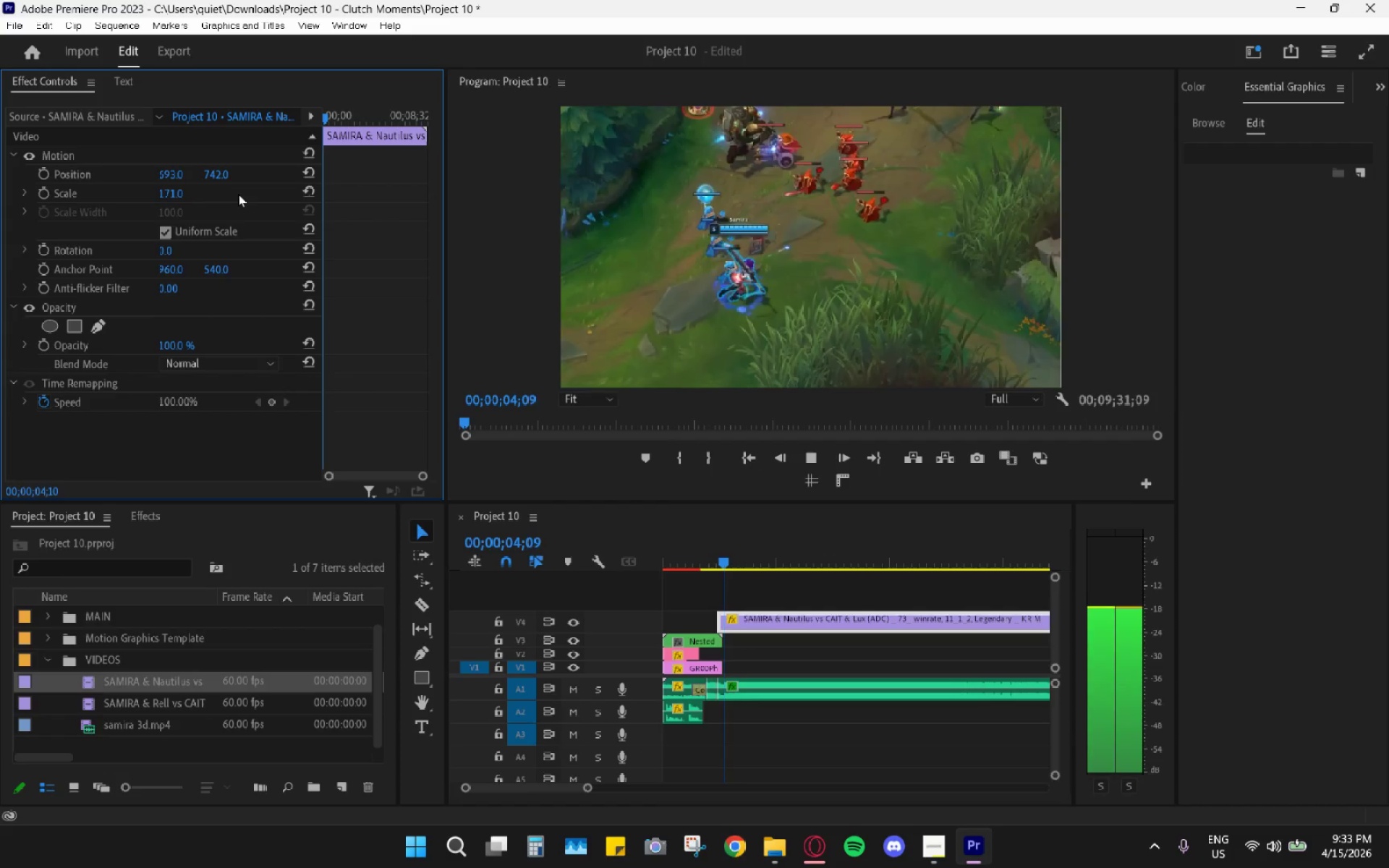 
key(Space)
 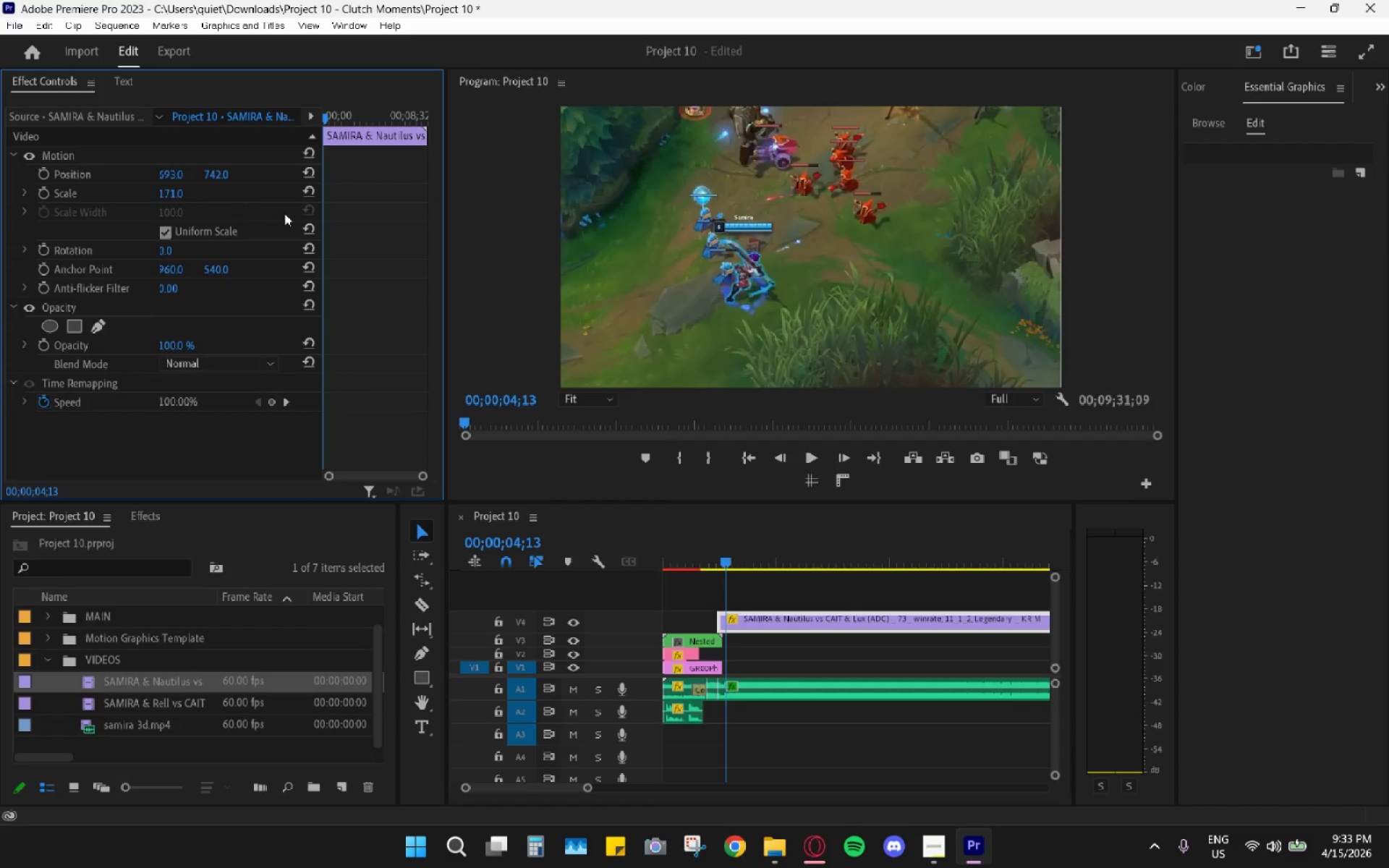 
key(Space)
 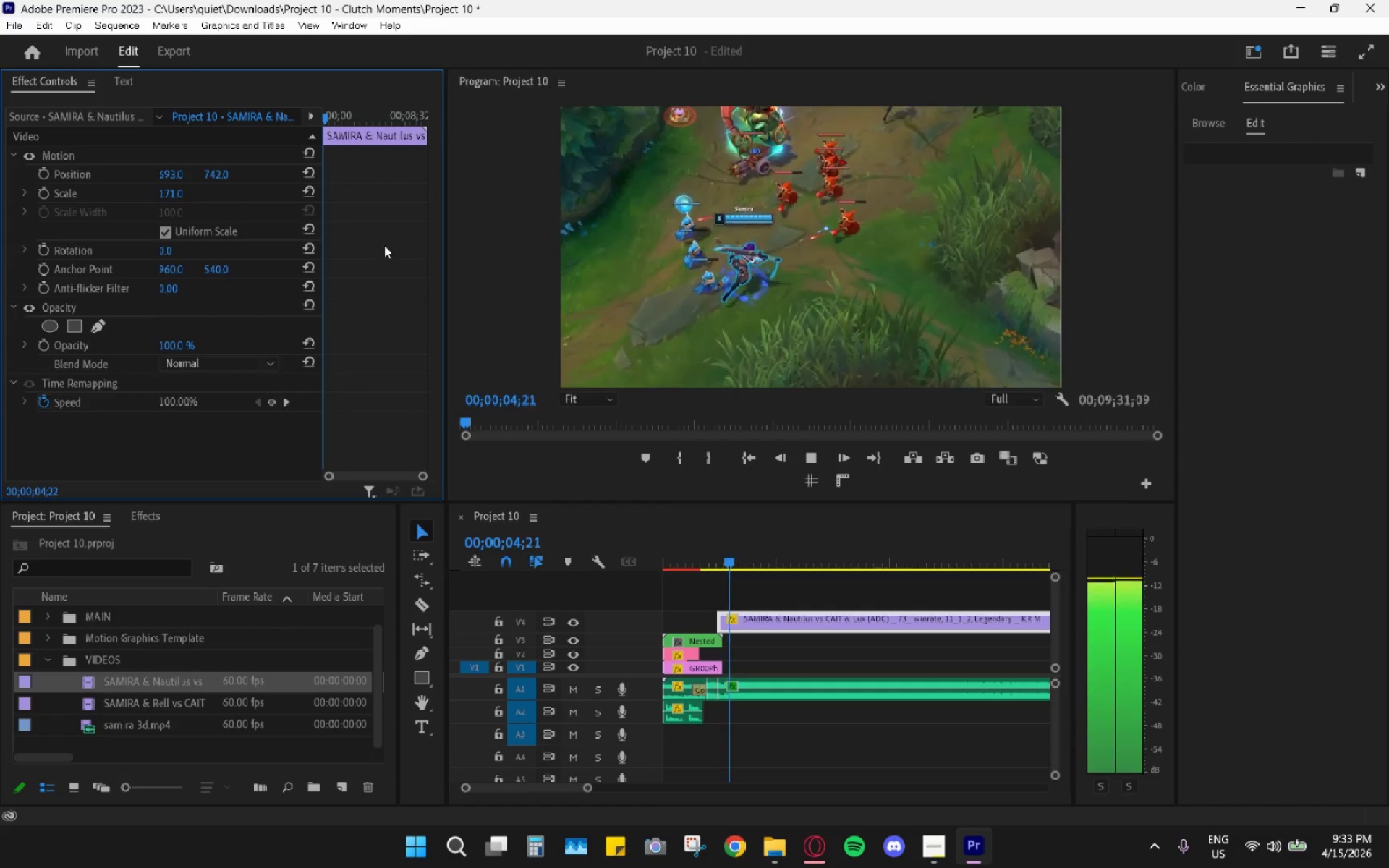 
key(Space)
 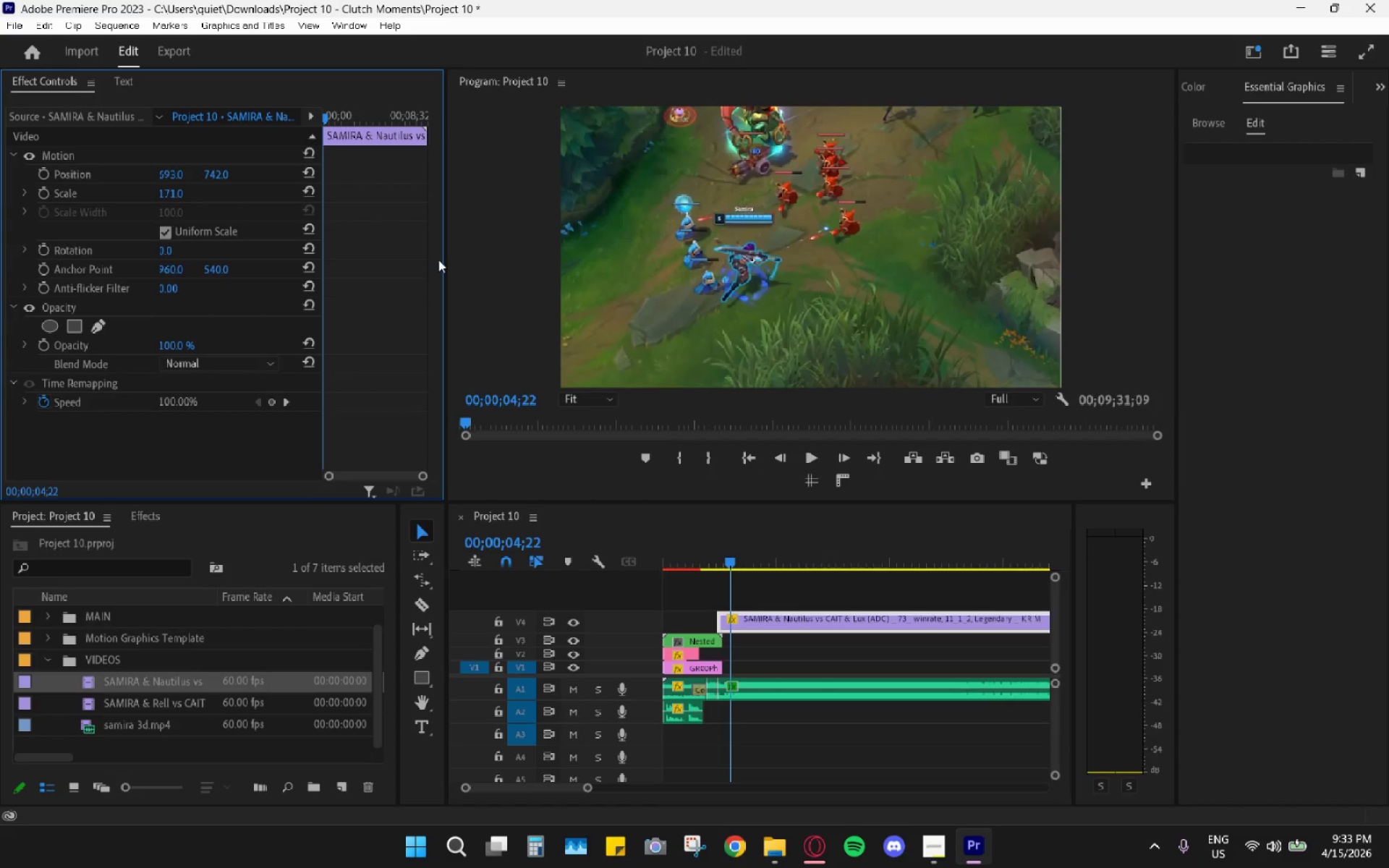 
key(Space)
 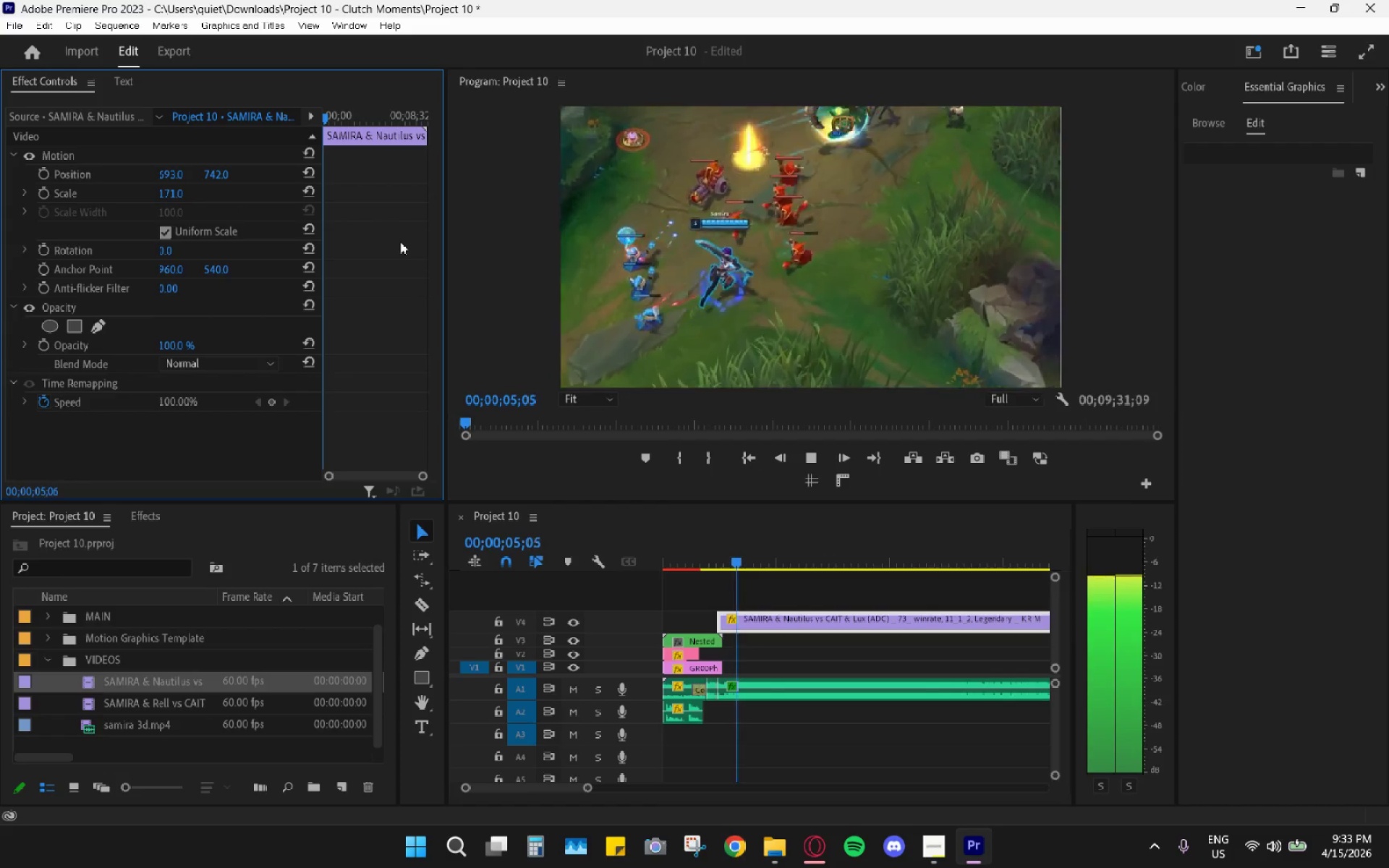 
key(Space)
 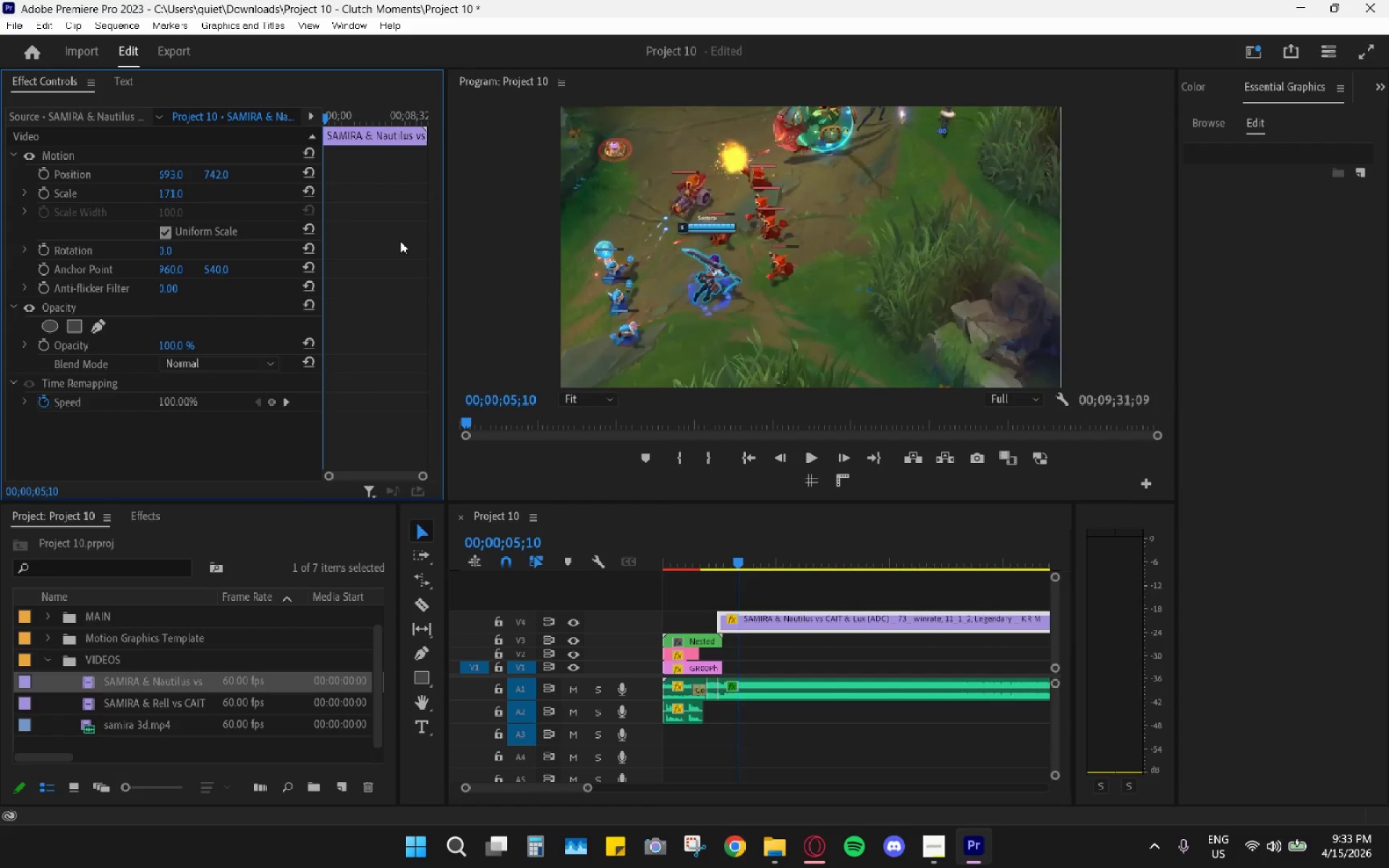 
key(Space)
 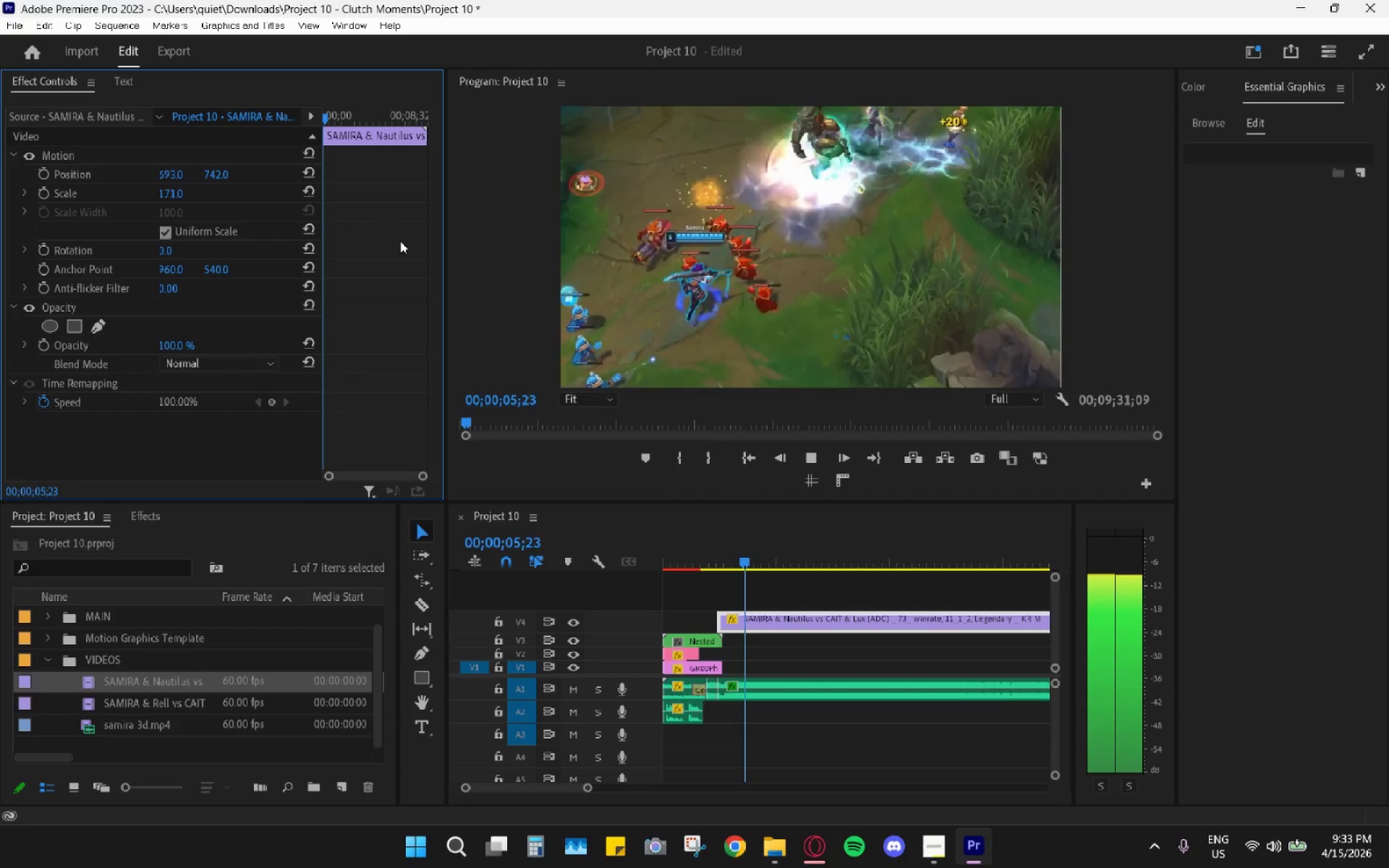 
key(Space)
 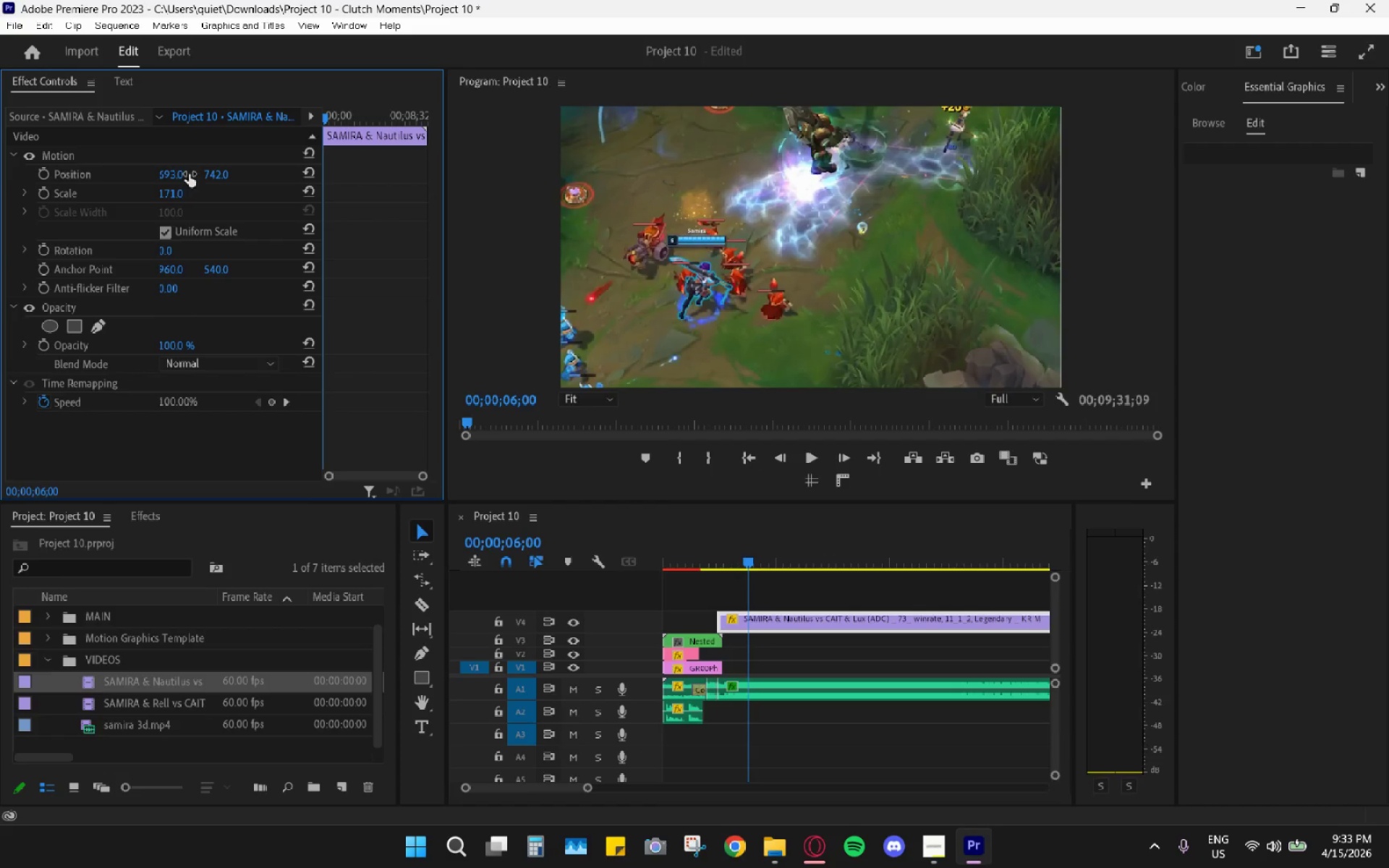 
left_click_drag(start_coordinate=[218, 176], to_coordinate=[329, 159])
 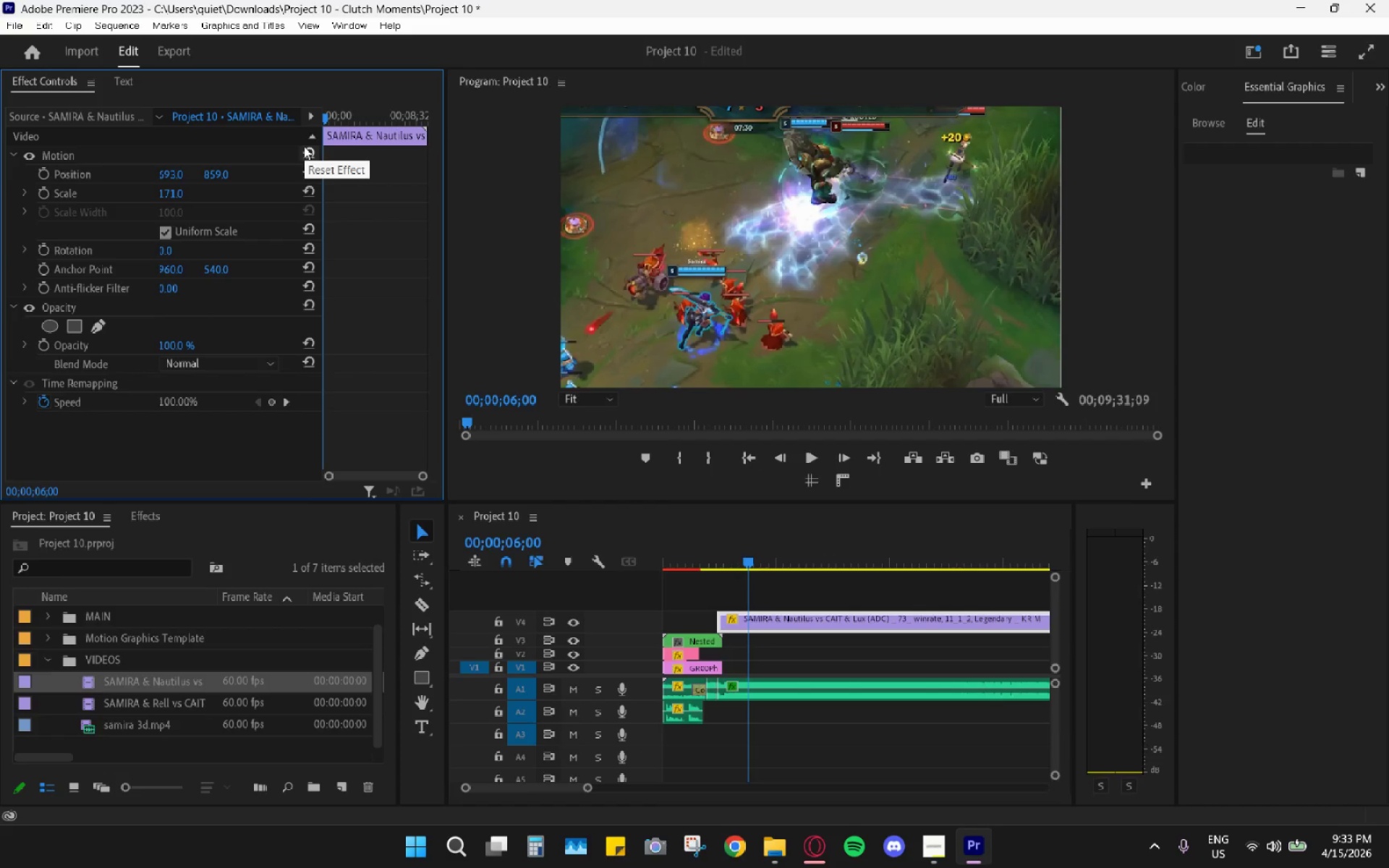 
wait(5.8)
 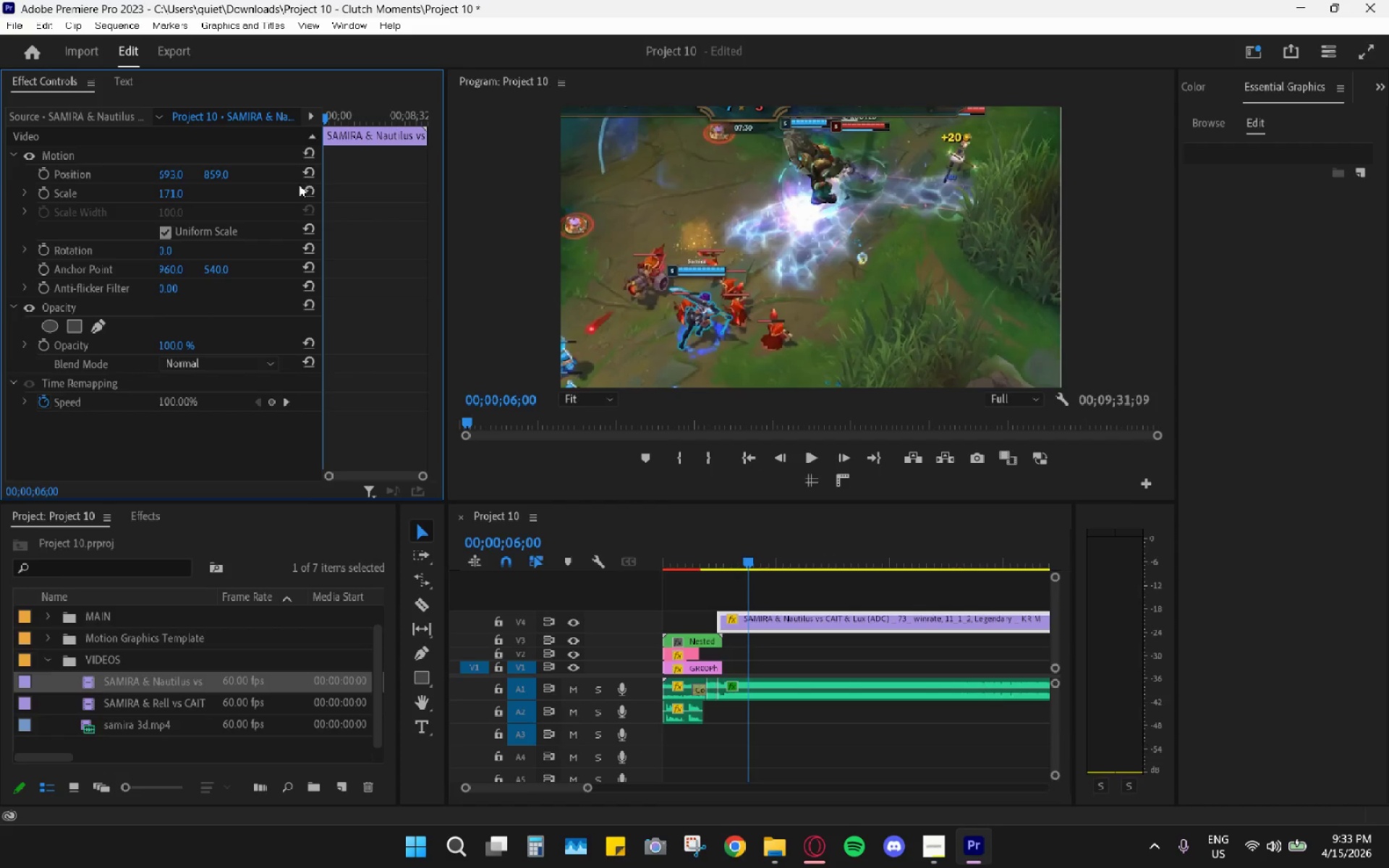 
key(Control+Z)
 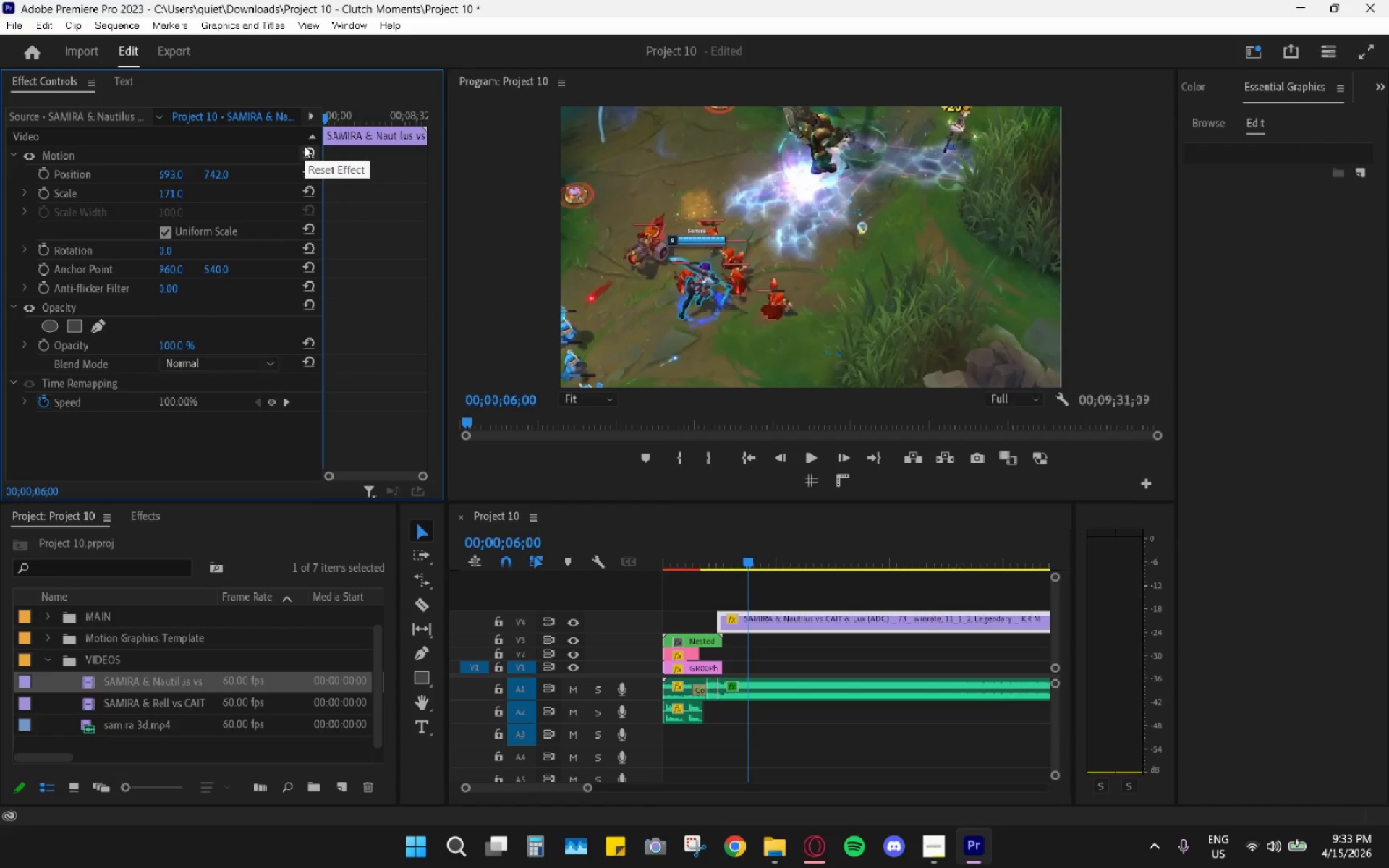 
key(Control+Z)
 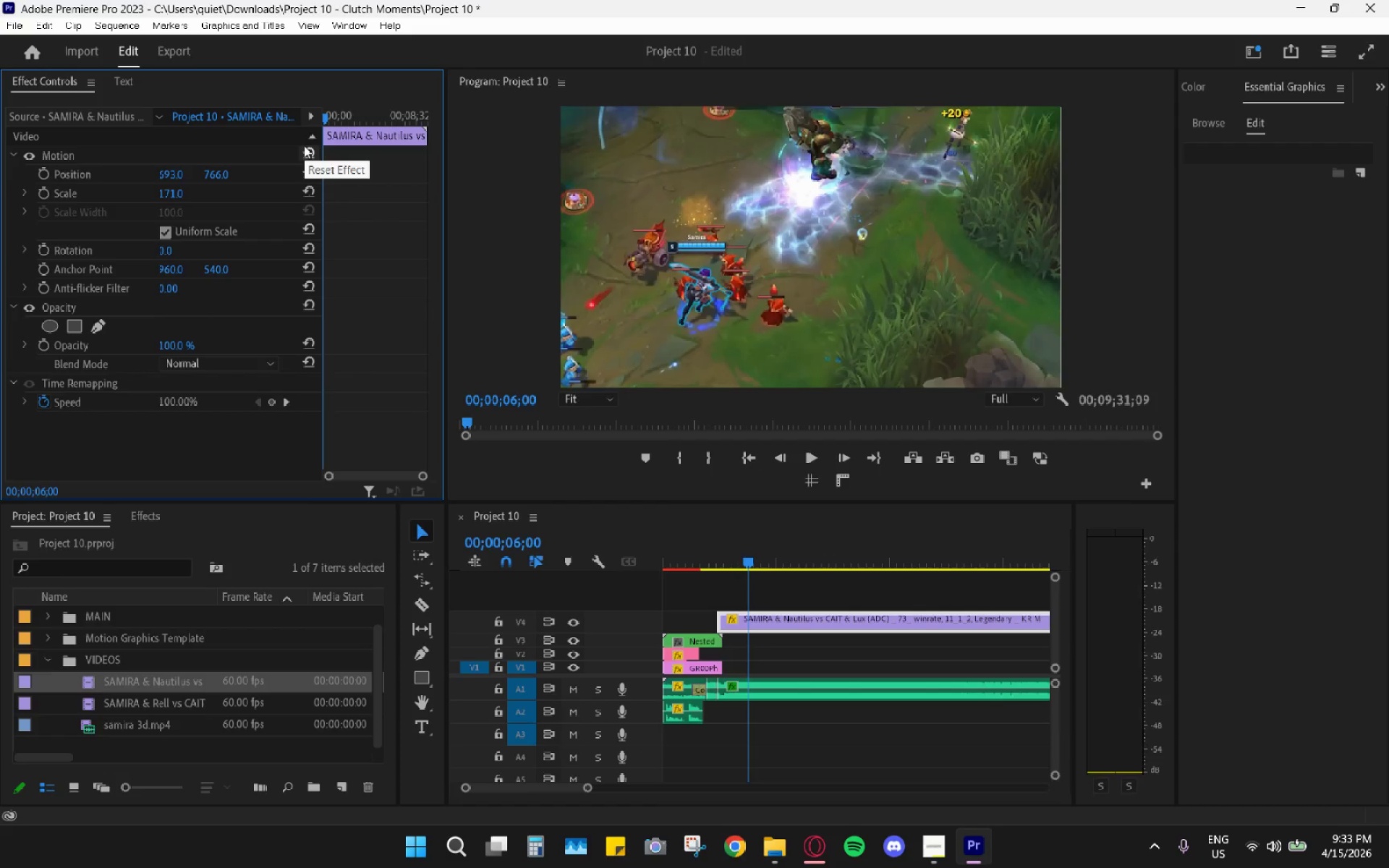 
key(Control+Z)
 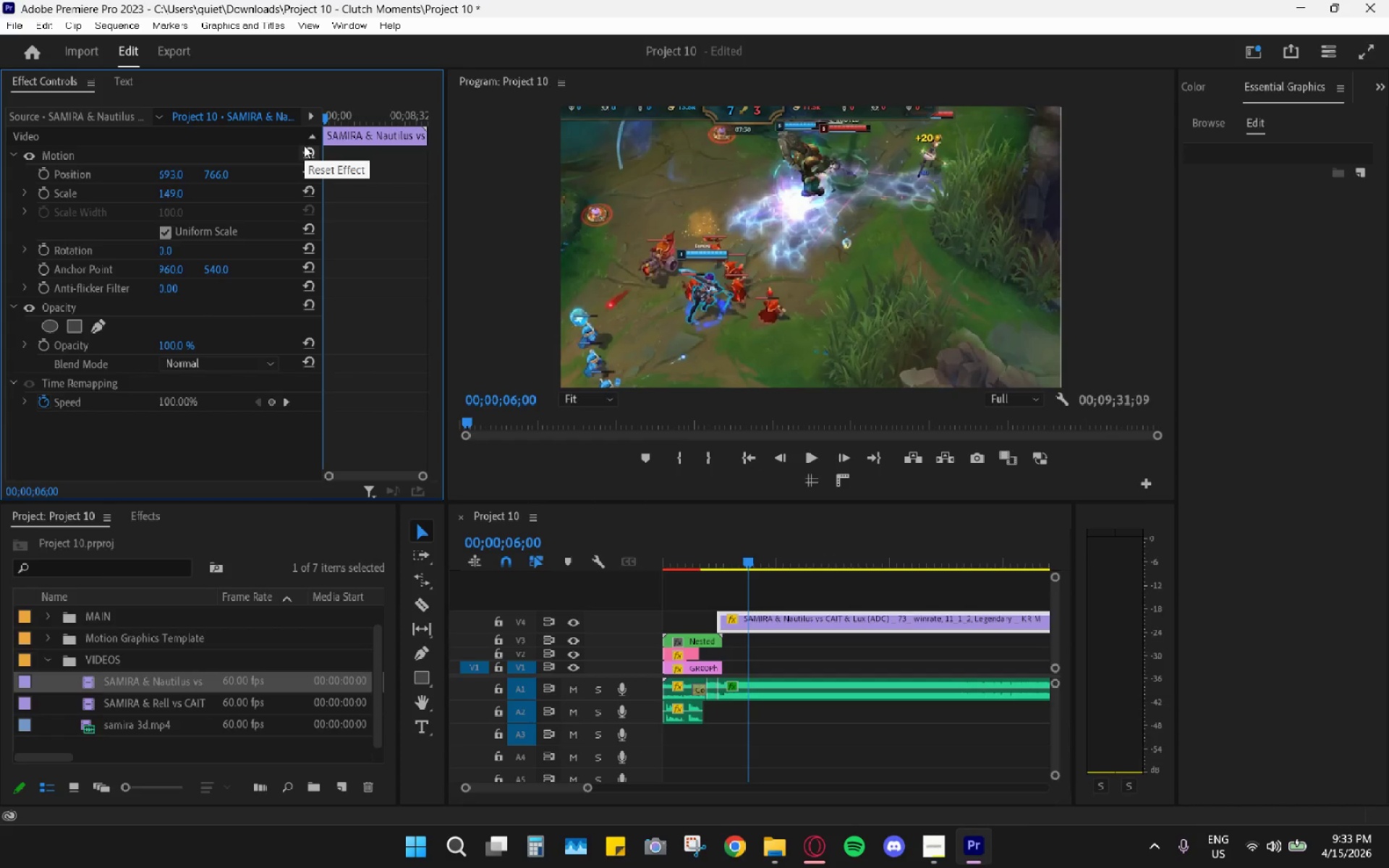 
key(Control+Z)
 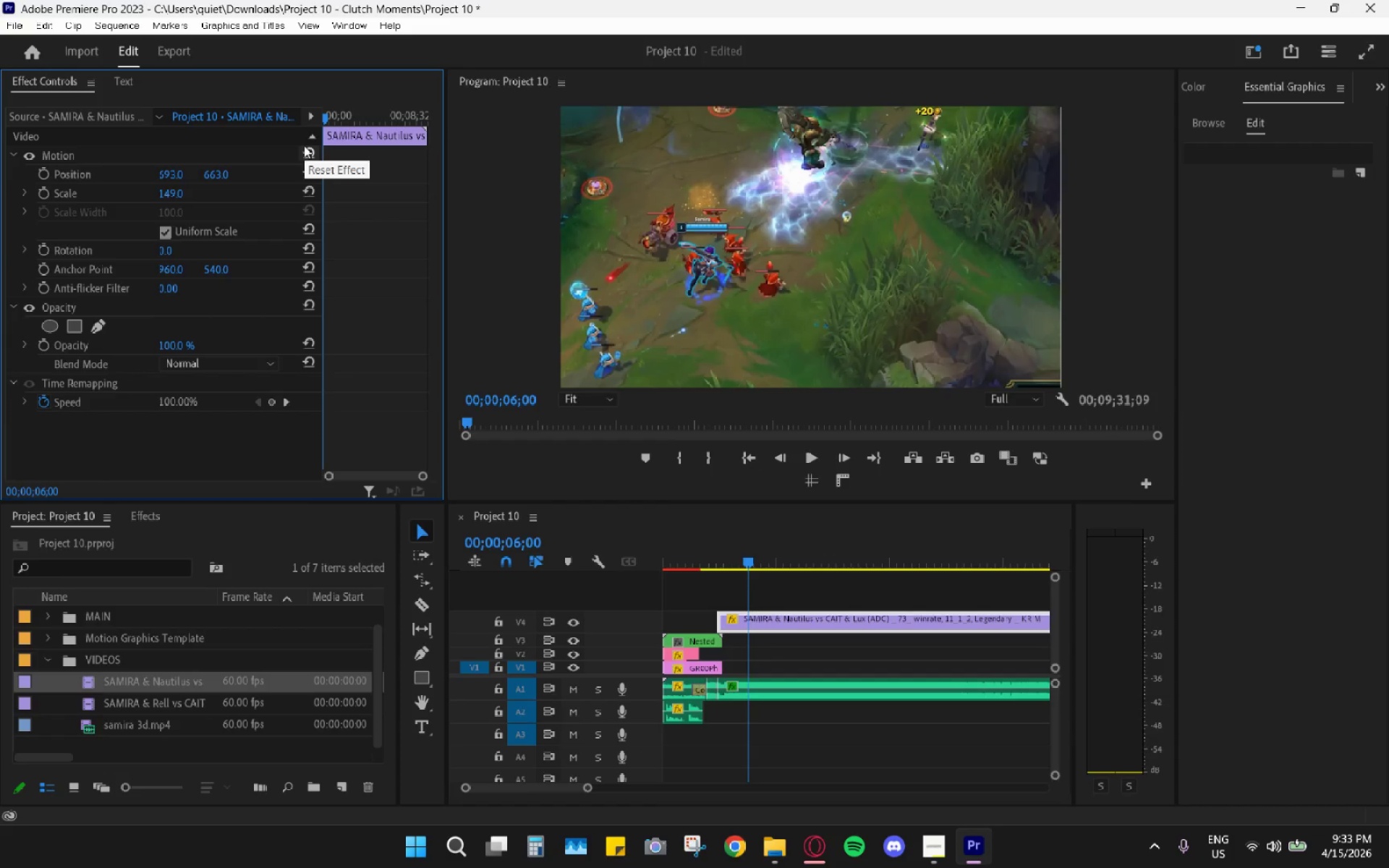 
key(Control+Z)
 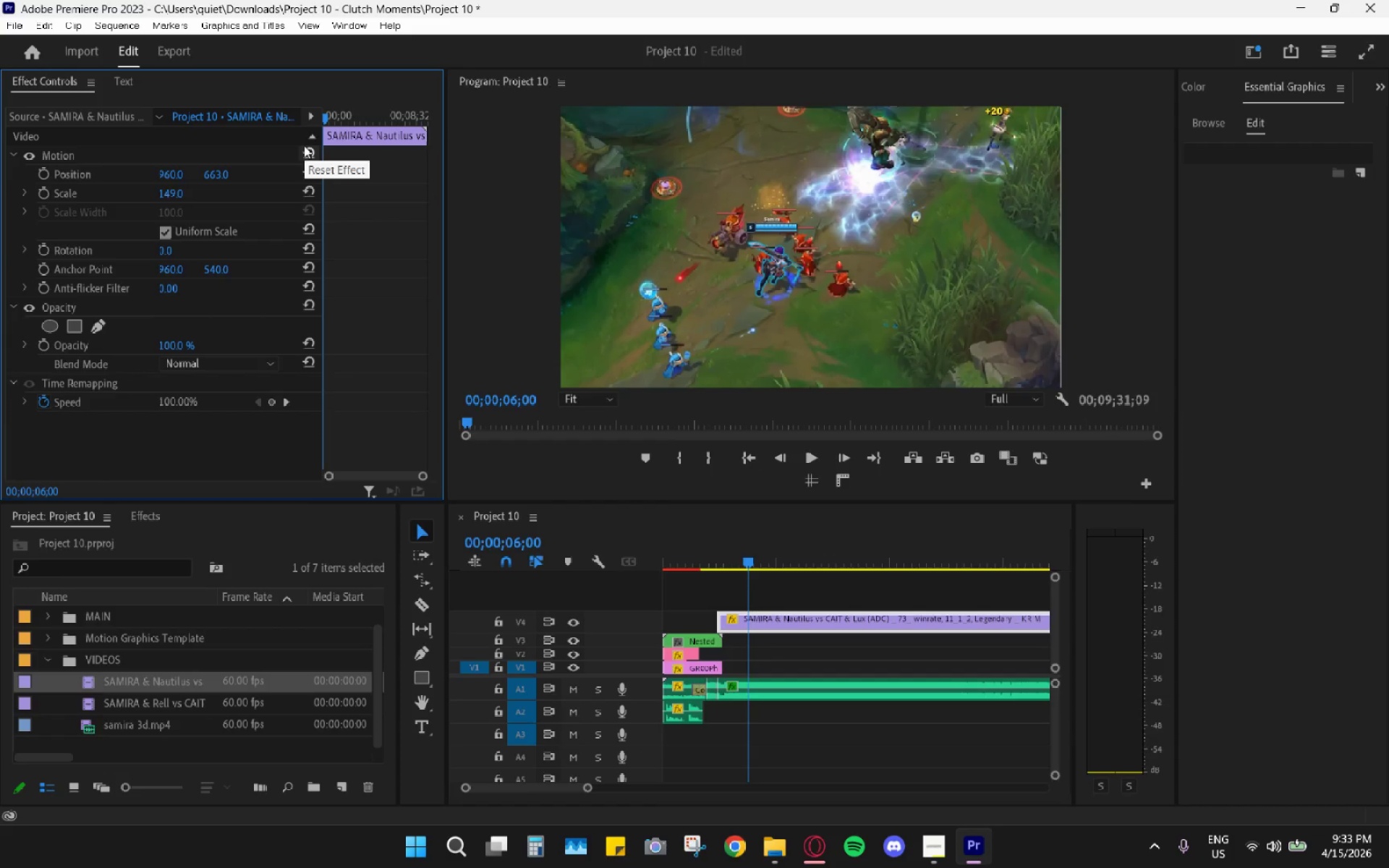 
key(Control+ControlLeft)
 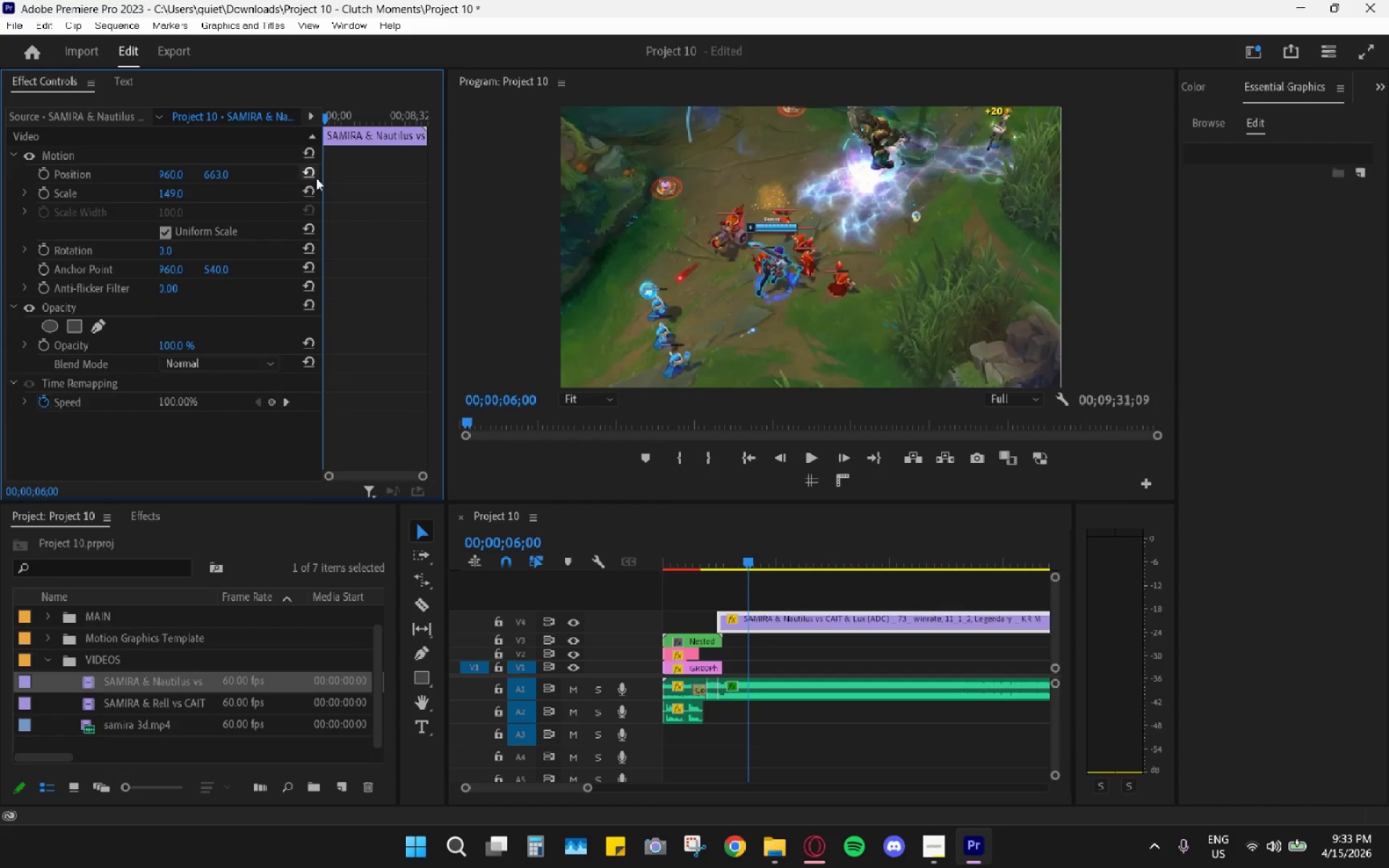 
double_click([307, 195])
 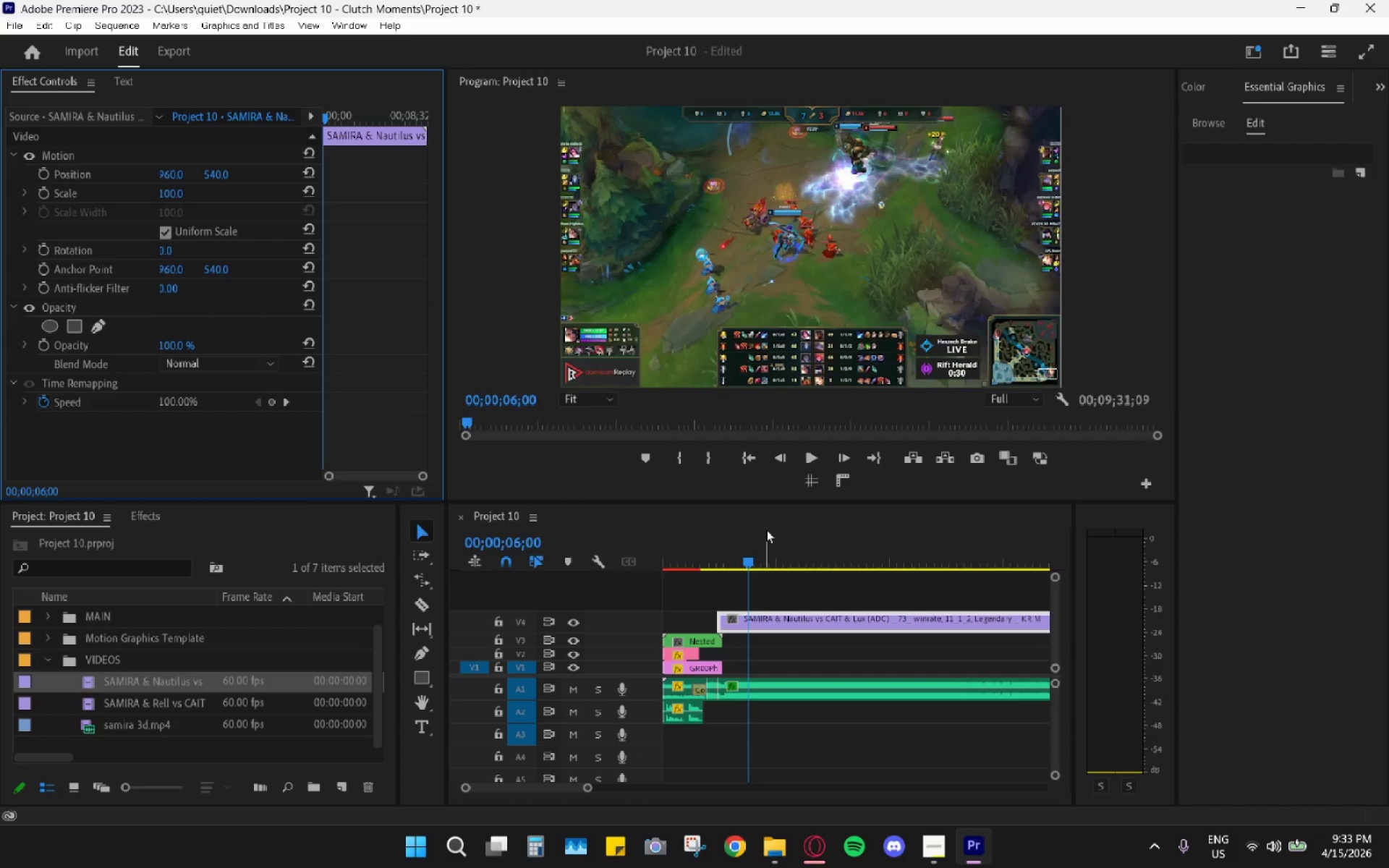 
left_click_drag(start_coordinate=[741, 539], to_coordinate=[726, 542])
 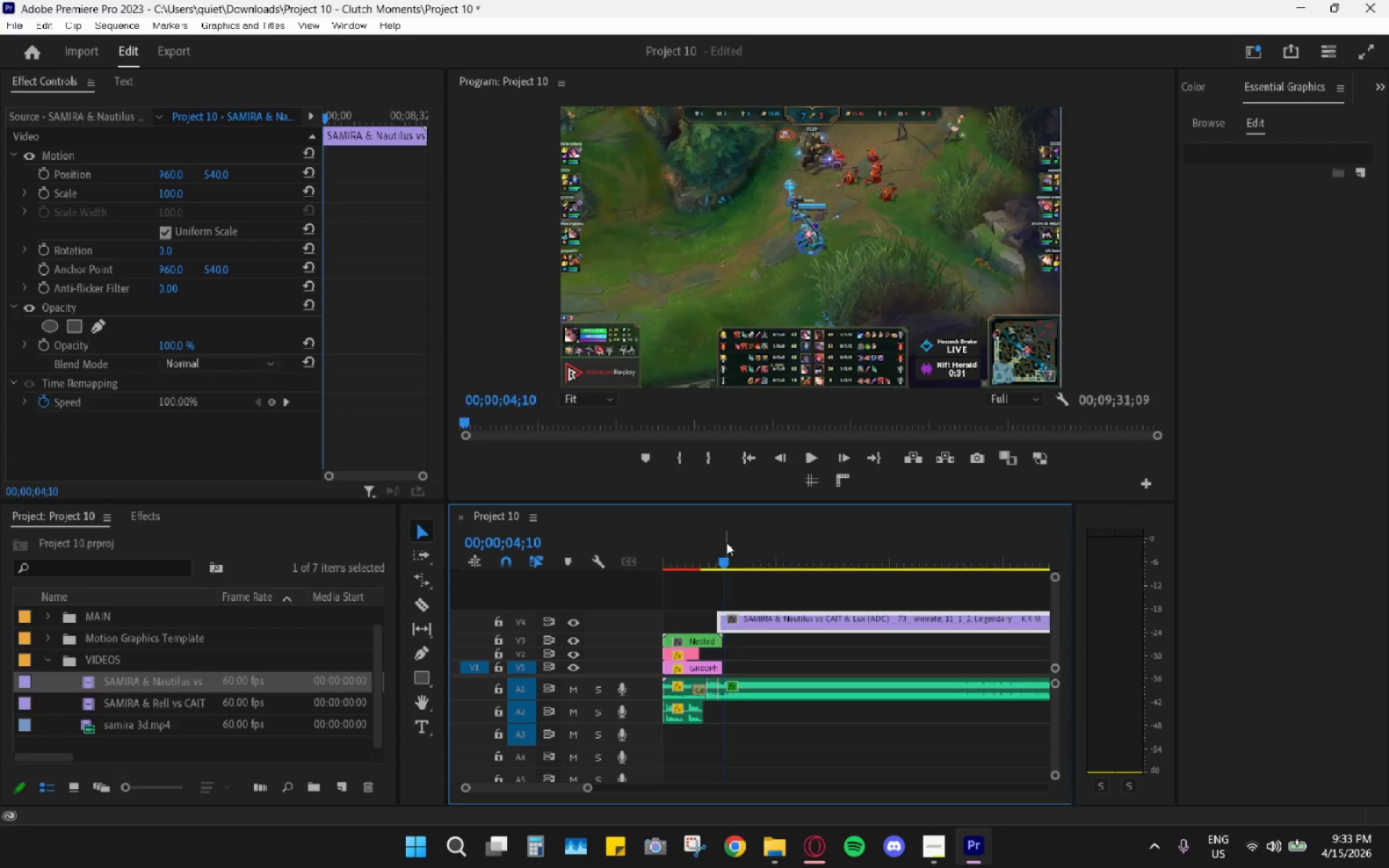 
key(Space)
 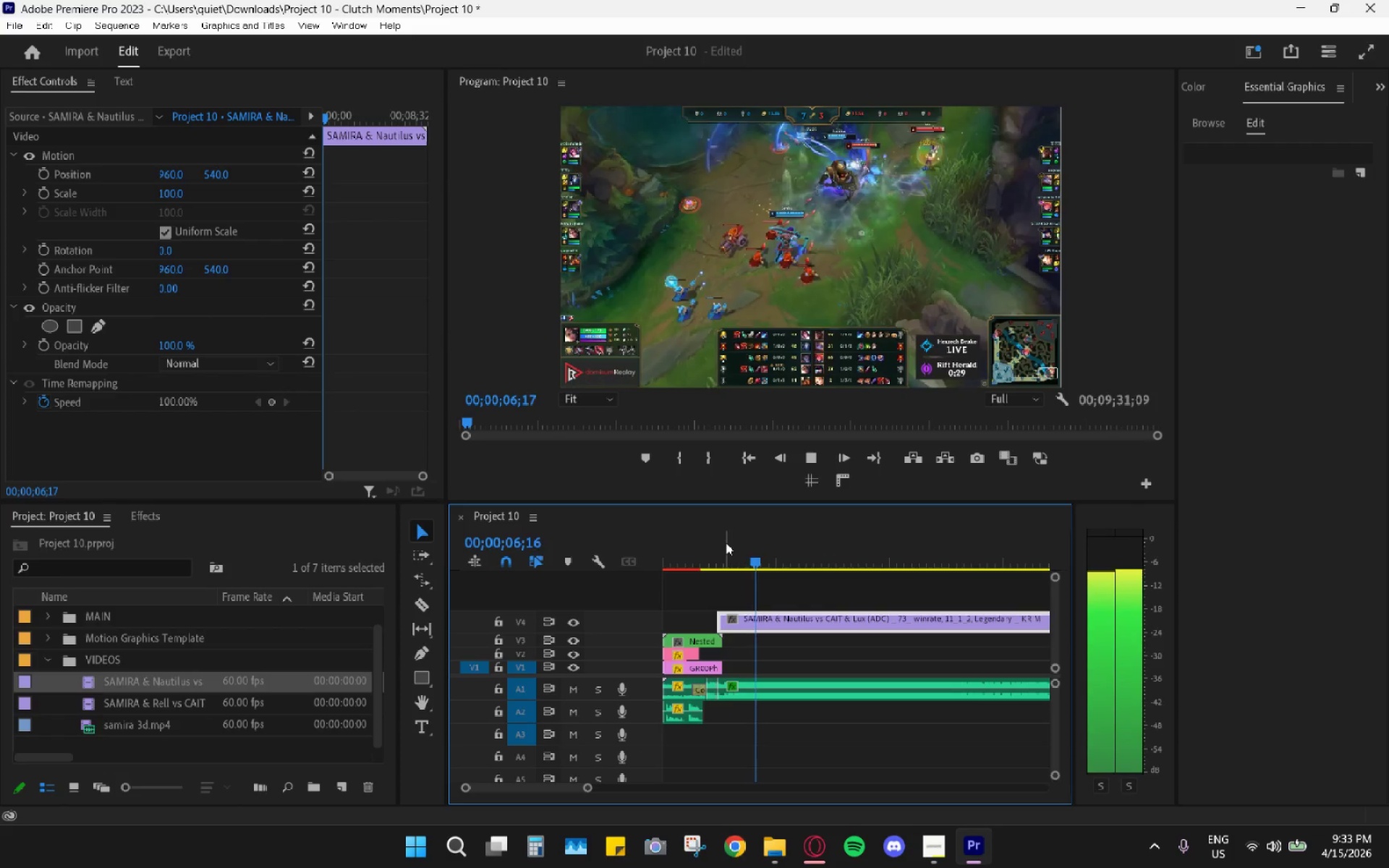 
key(Space)
 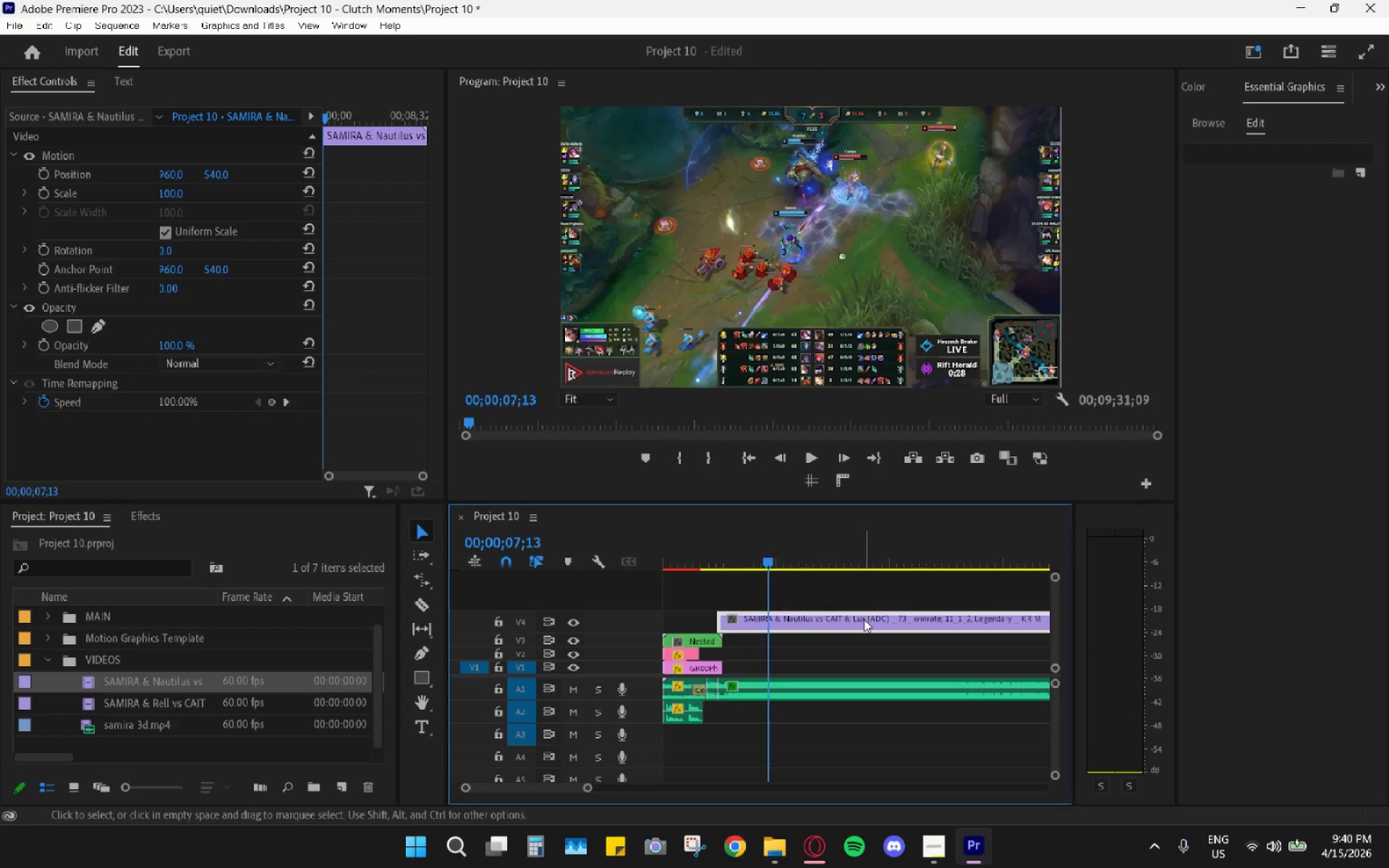 
wait(441.5)
 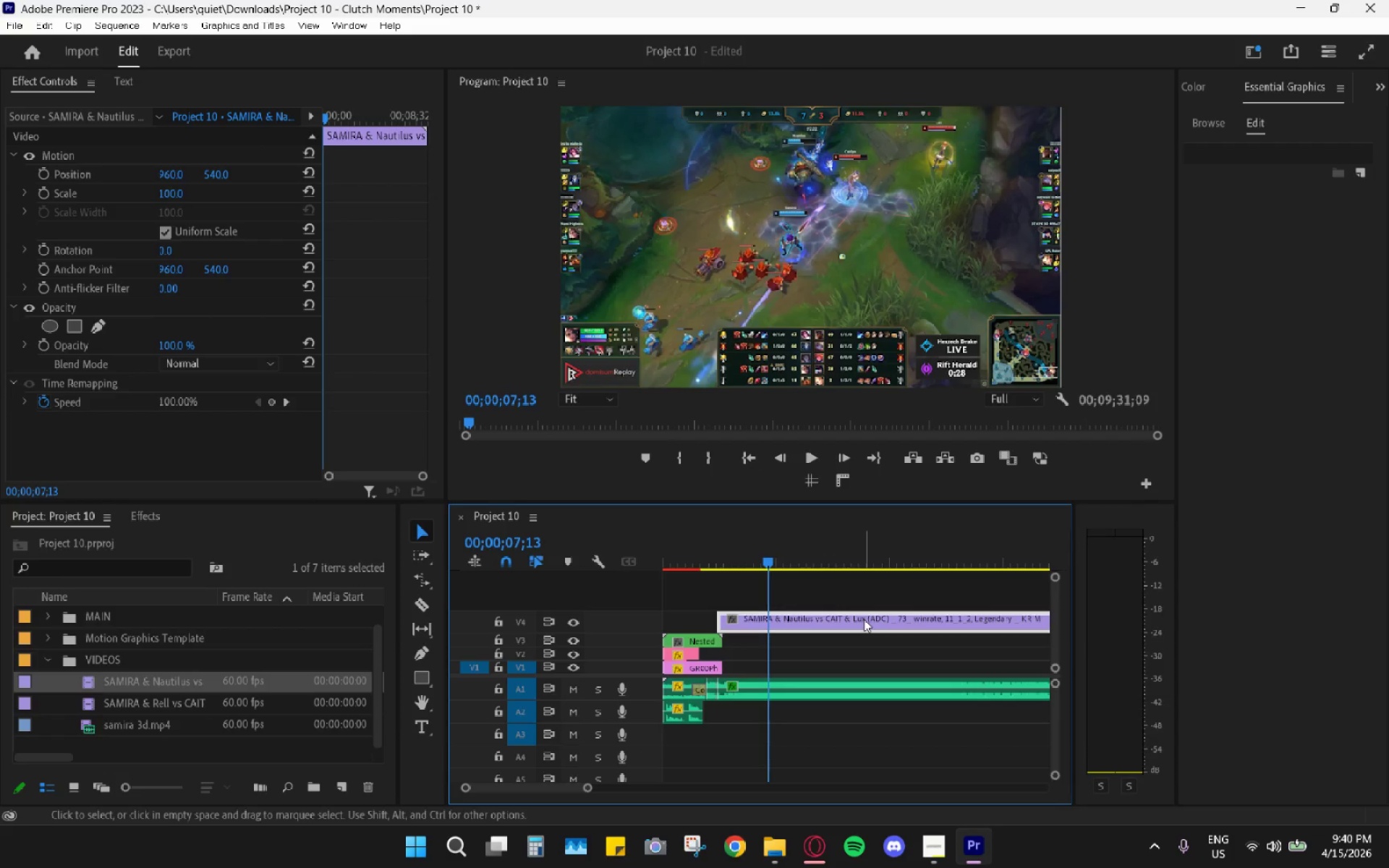 
key(Space)
 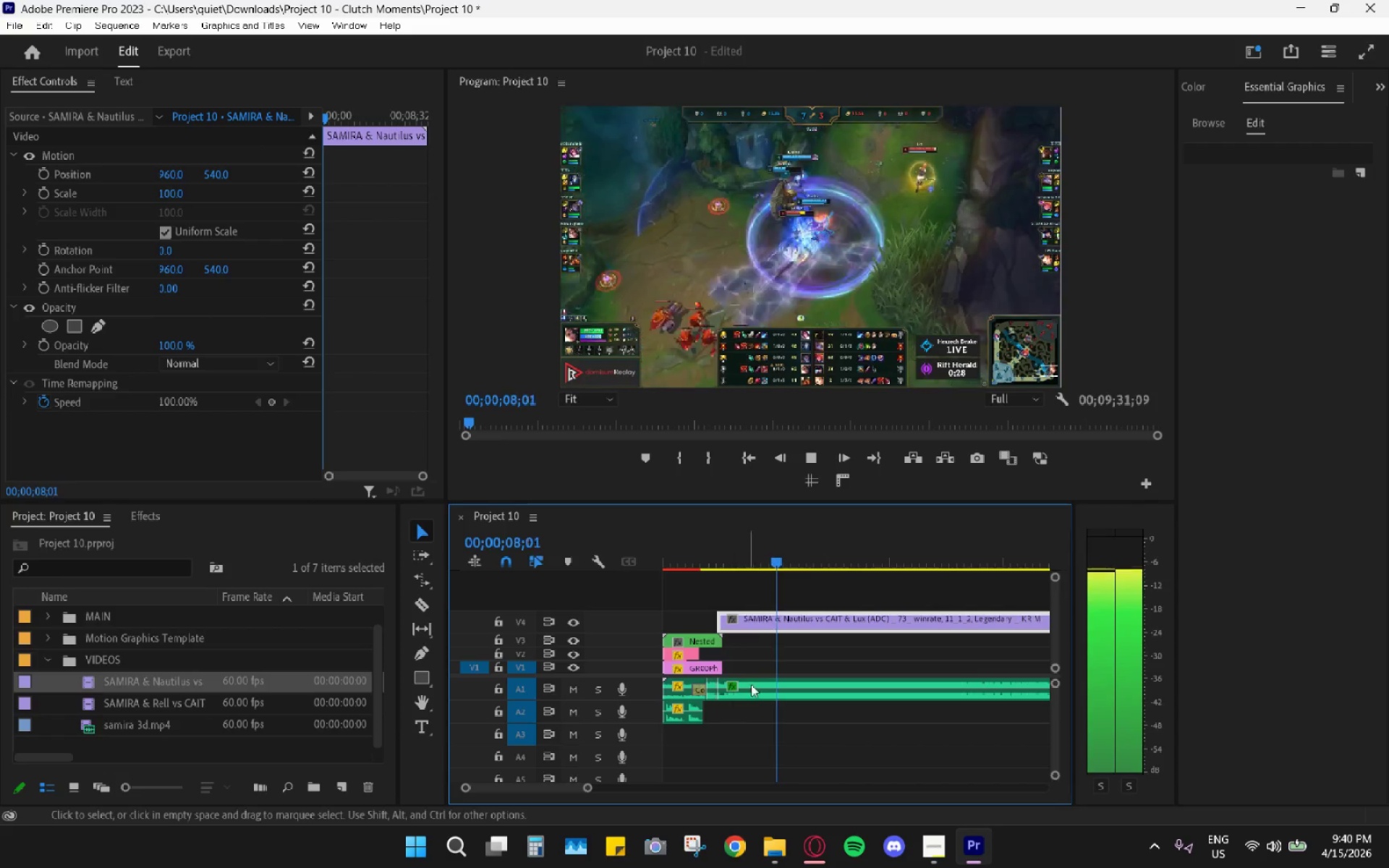 
mouse_move([778, 614])
 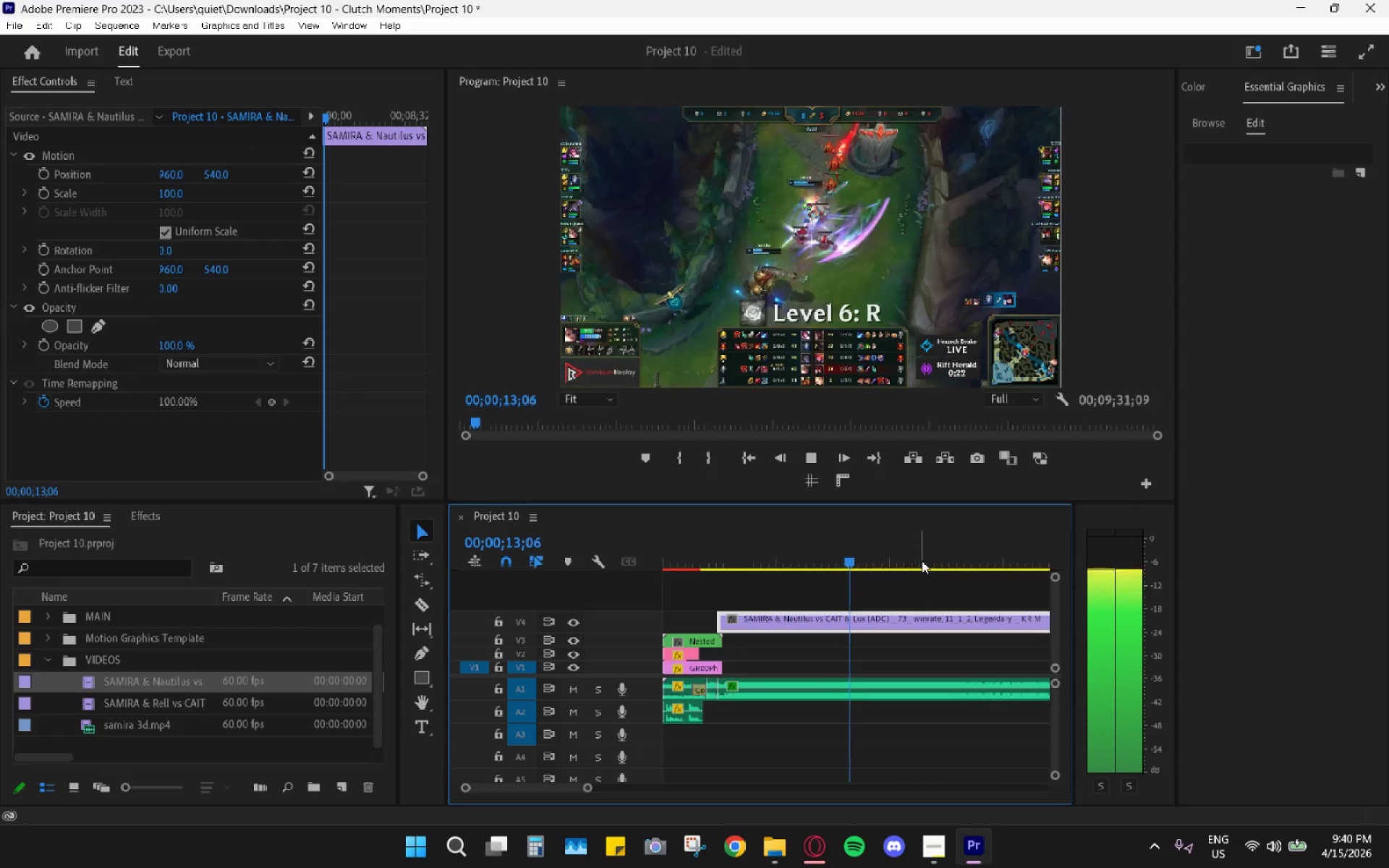 
key(Space)
 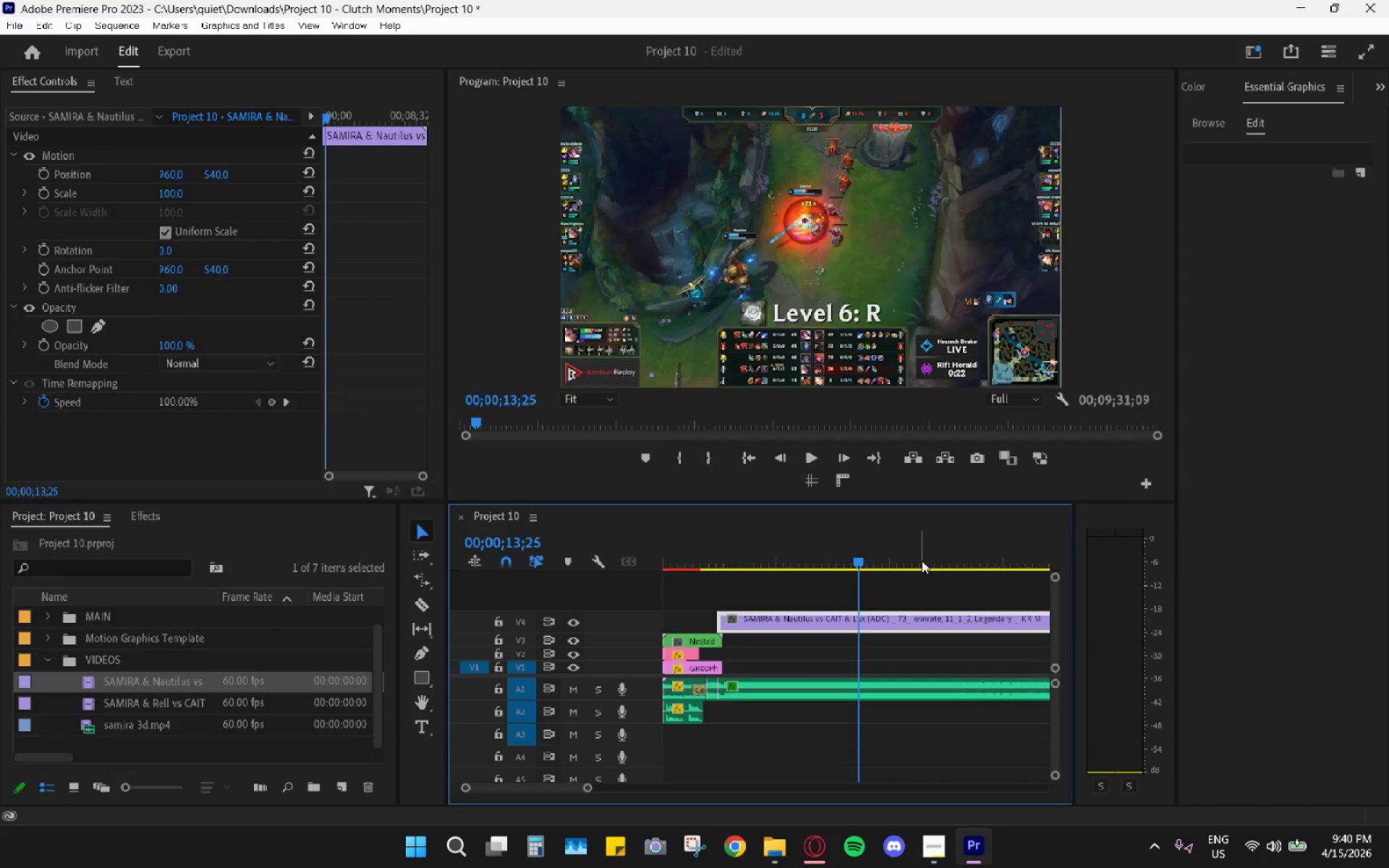 
key(Space)
 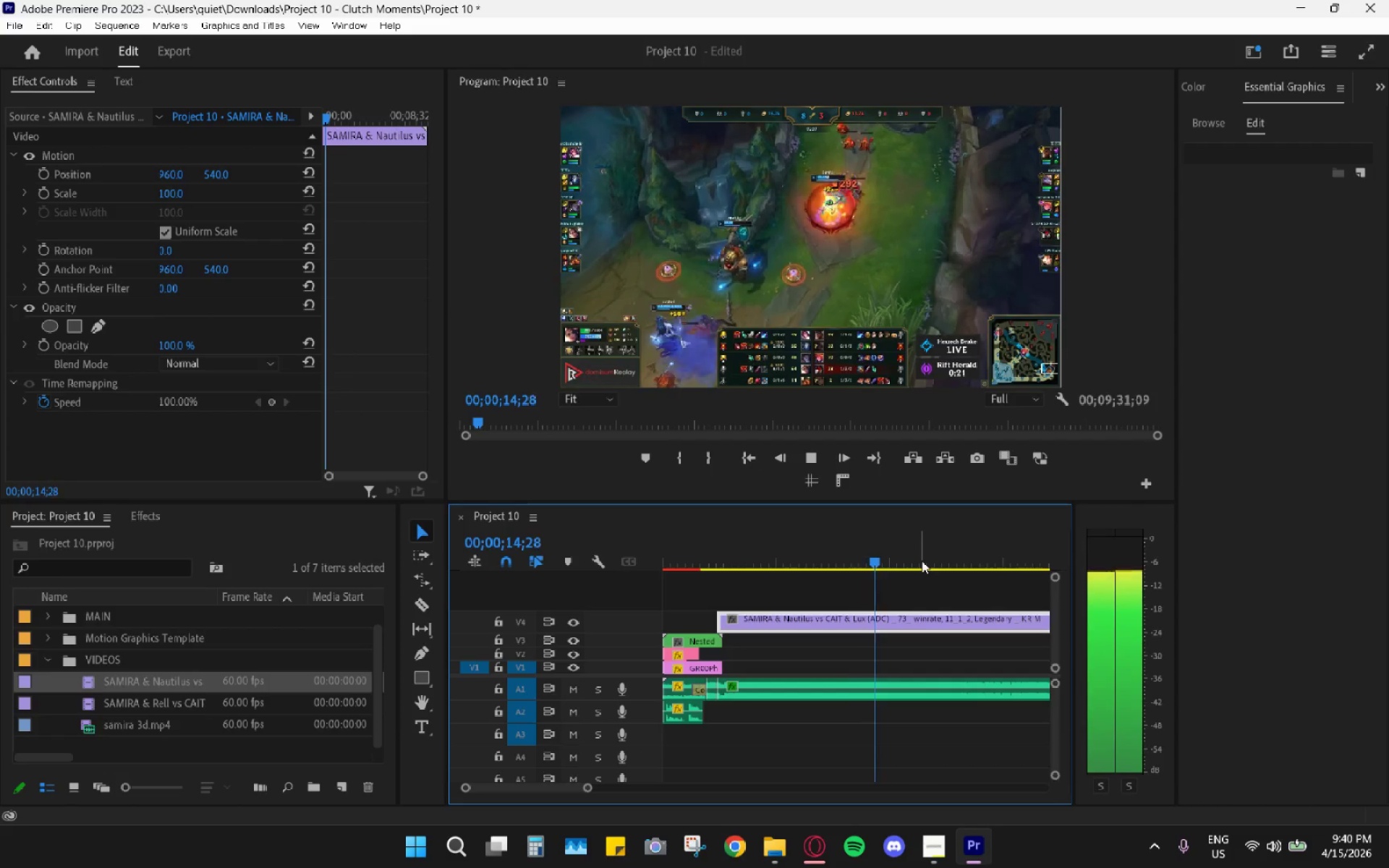 
key(Space)
 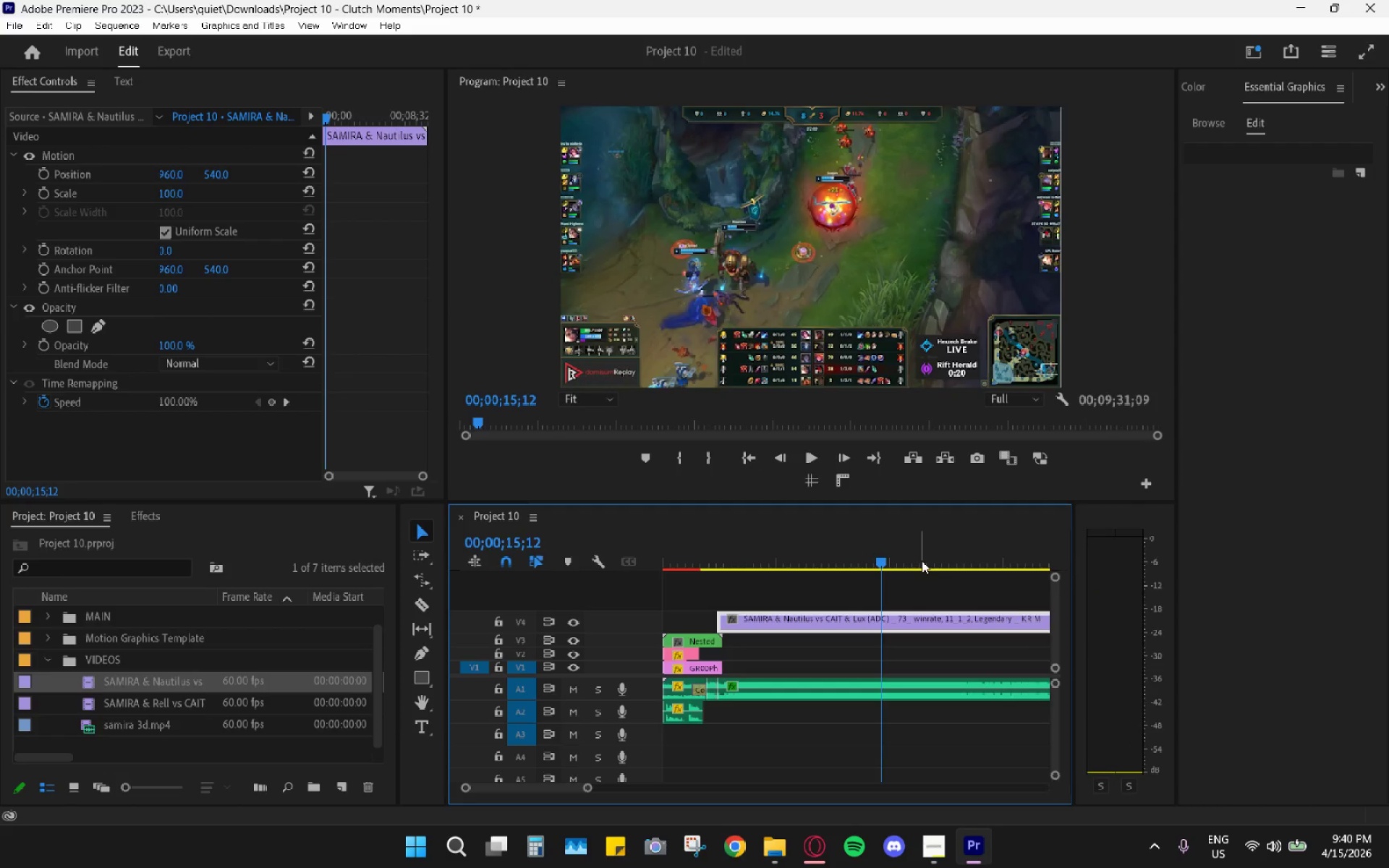 
key(Space)
 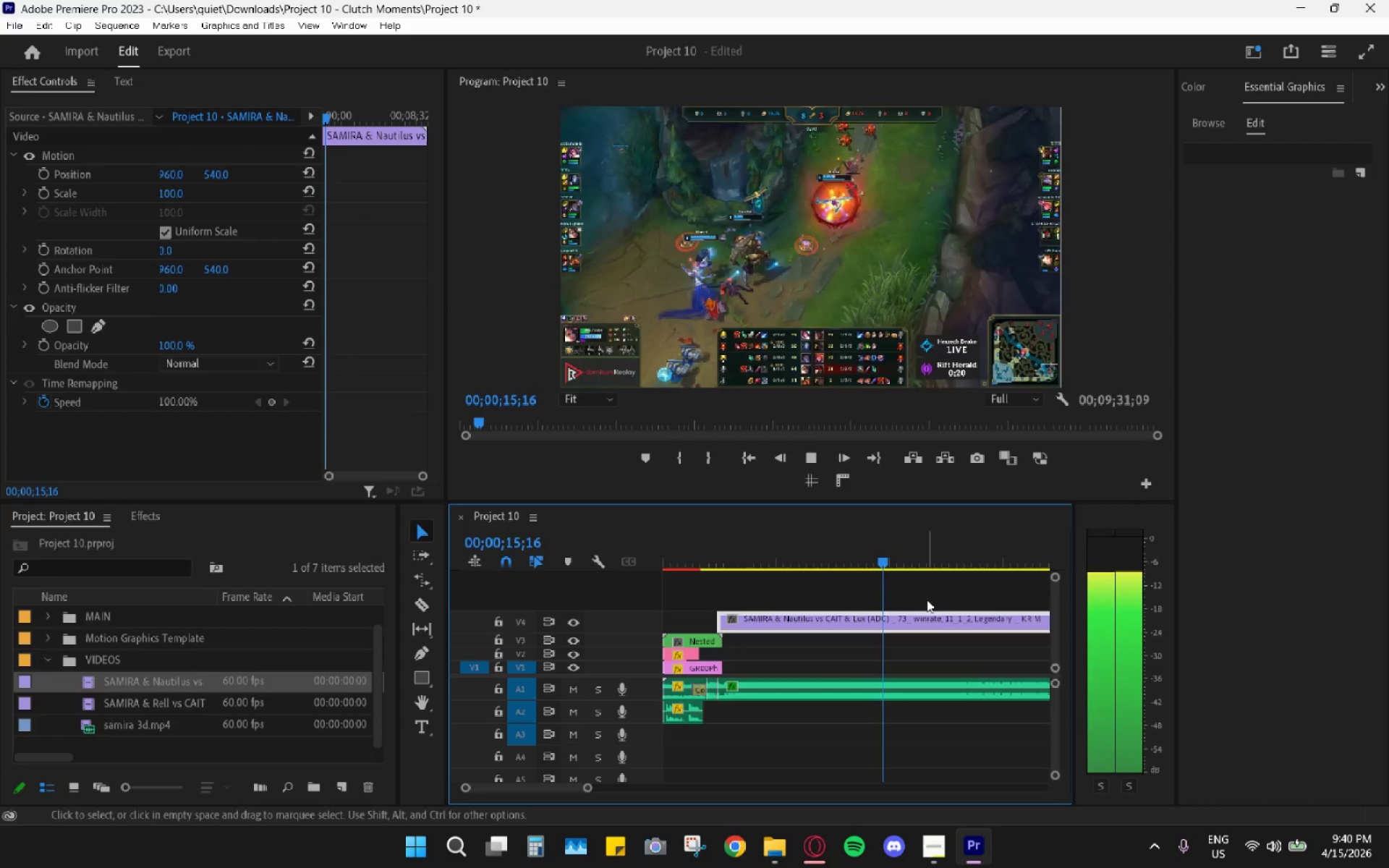 
key(Space)
 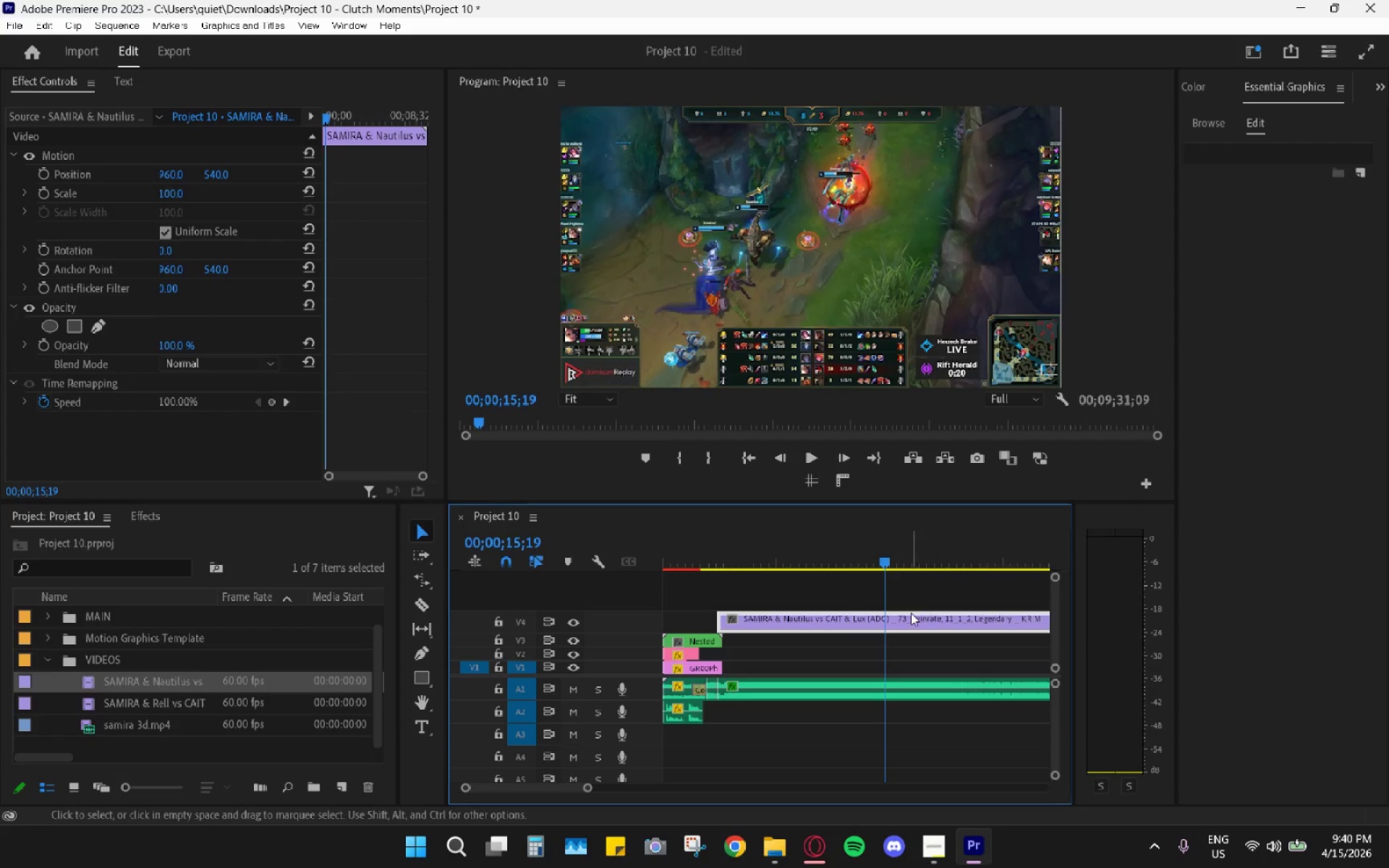 
key(C)
 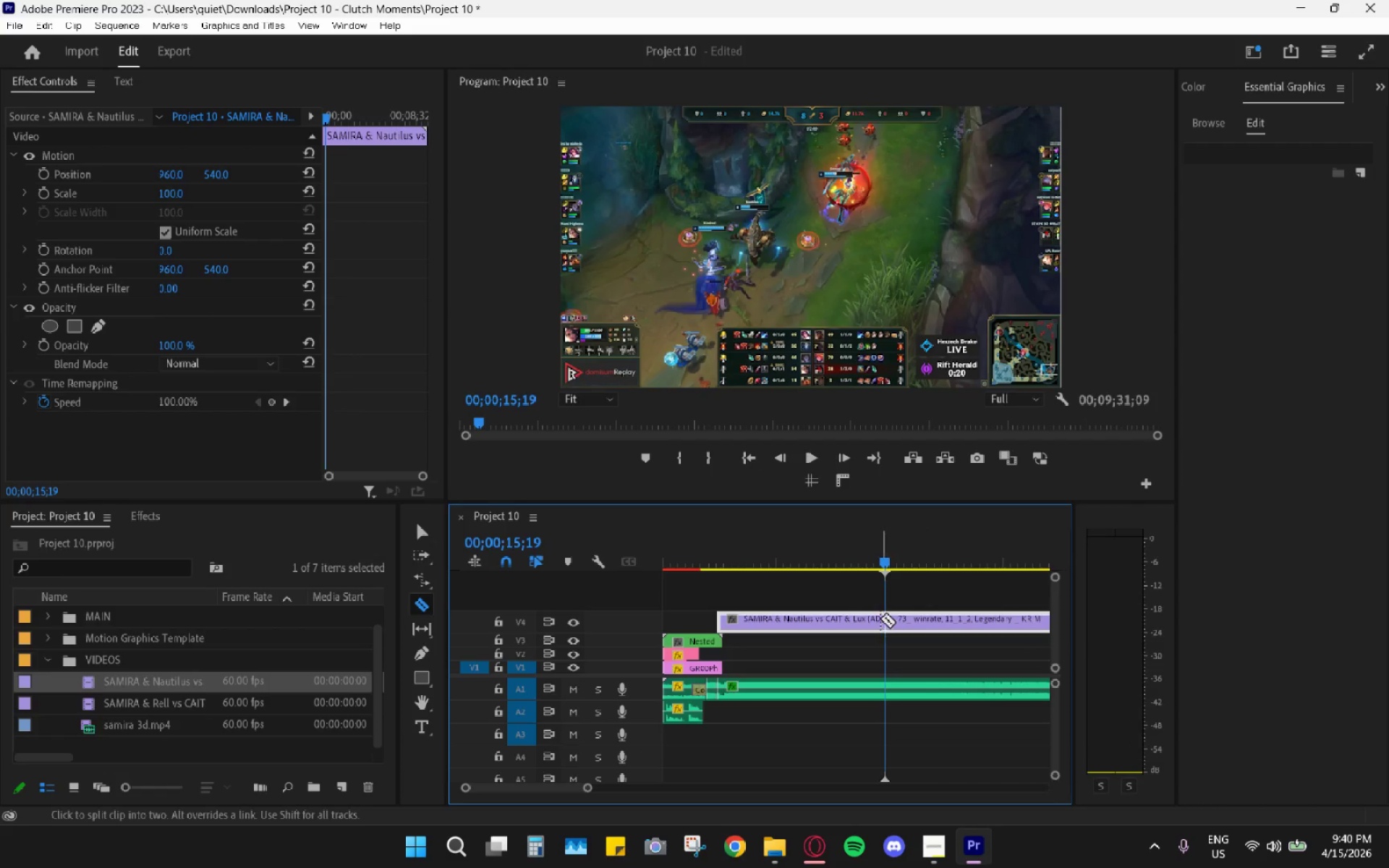 
left_click([880, 618])
 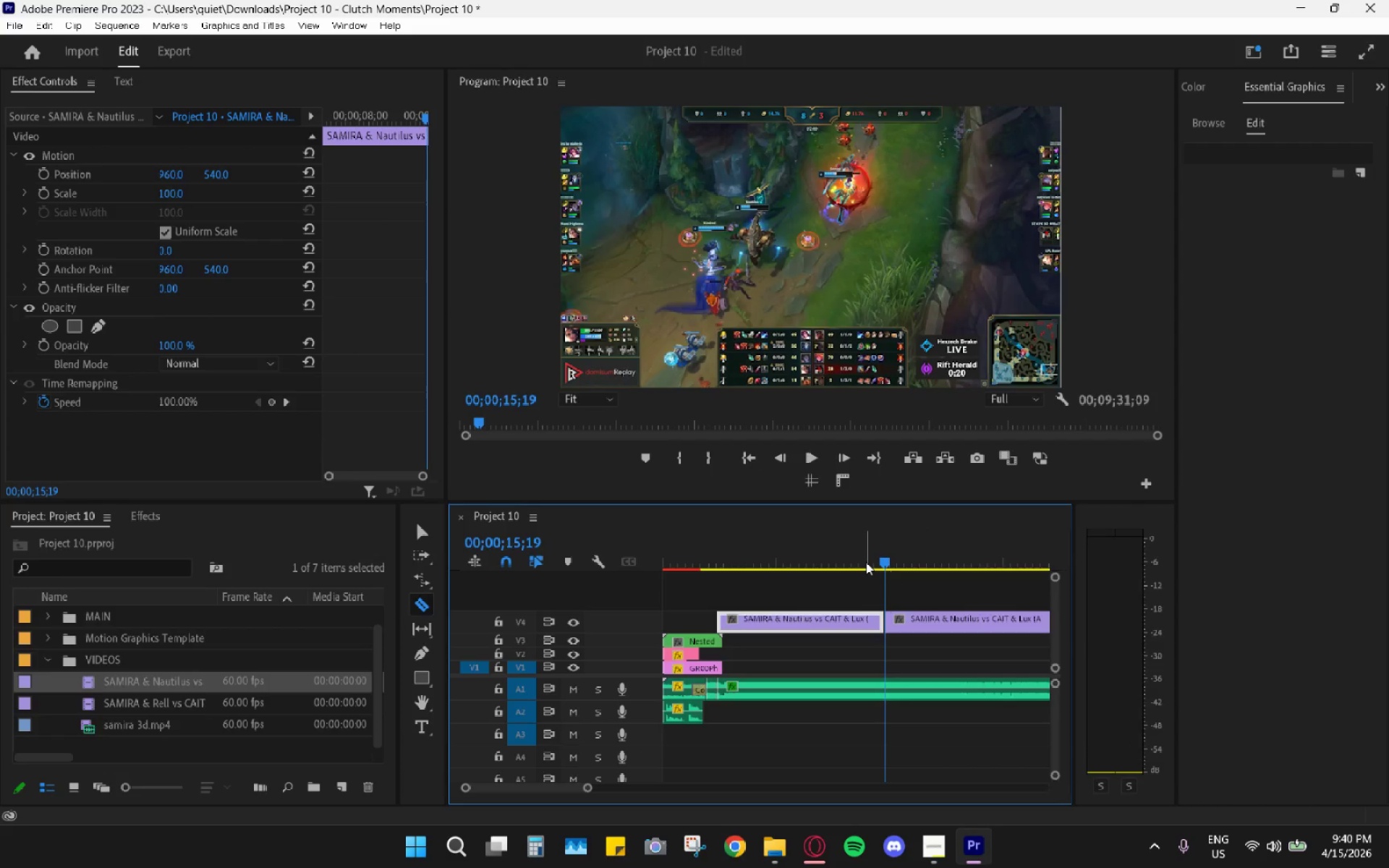 
left_click_drag(start_coordinate=[858, 558], to_coordinate=[819, 552])
 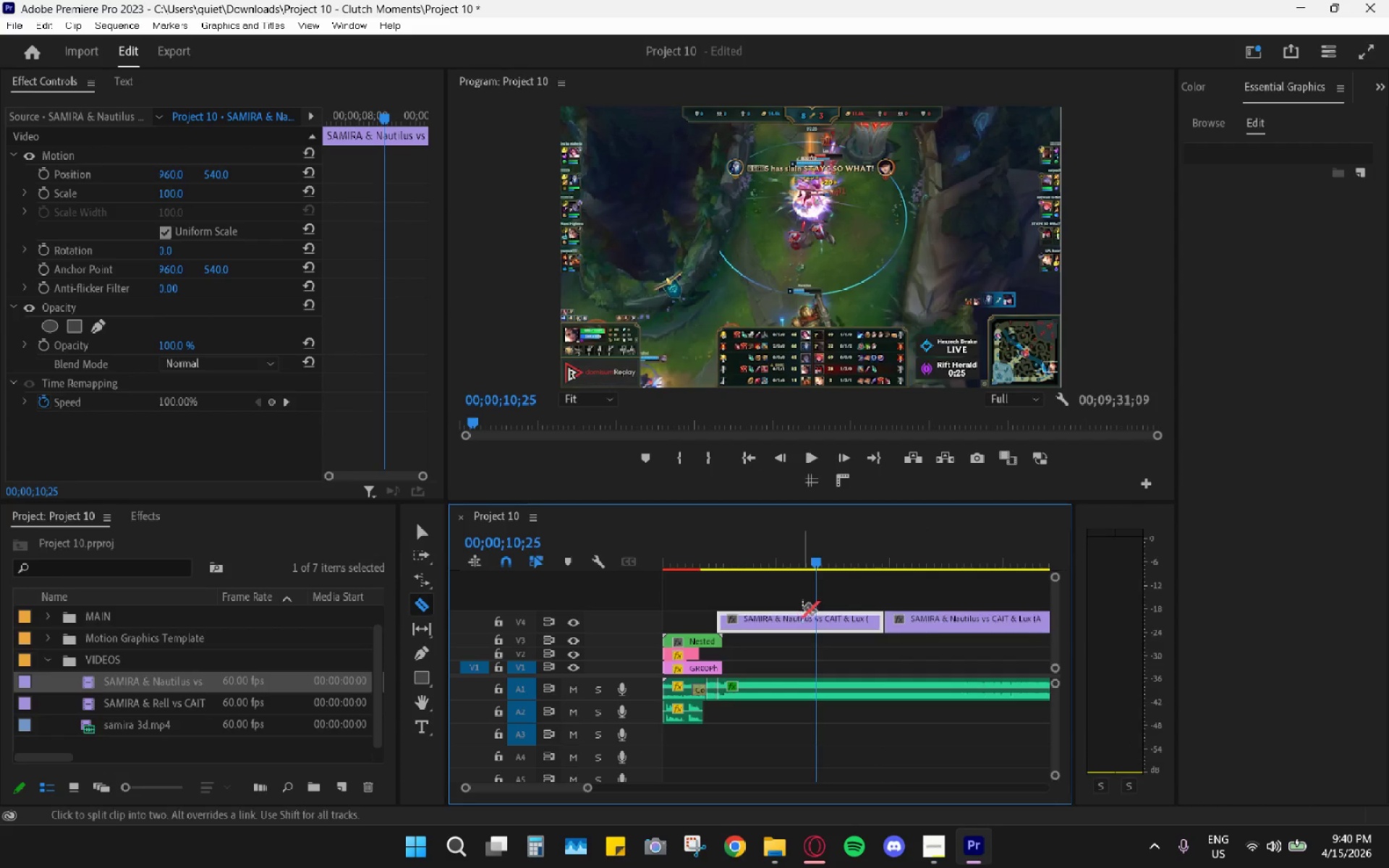 
key(V)
 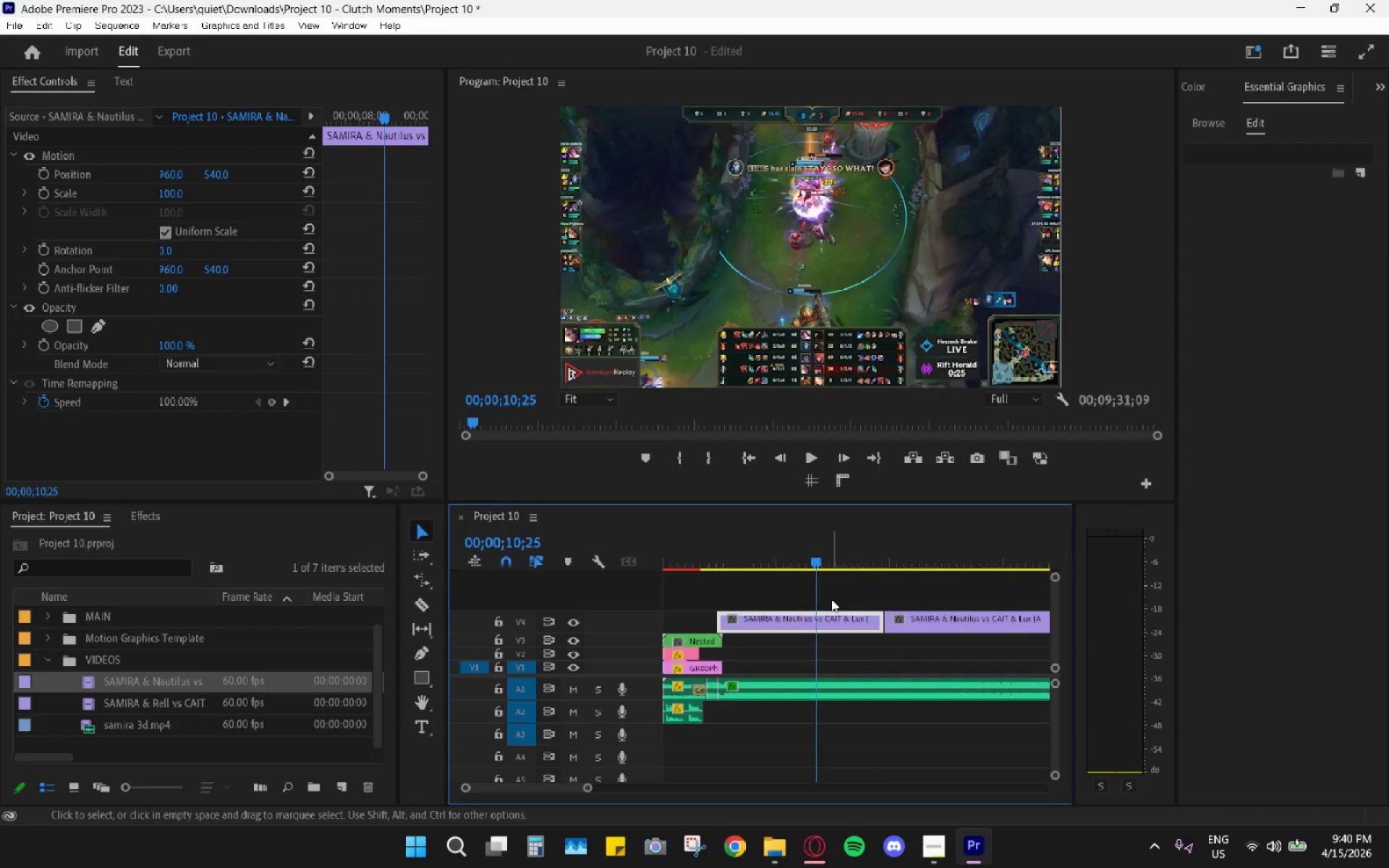 
key(Space)
 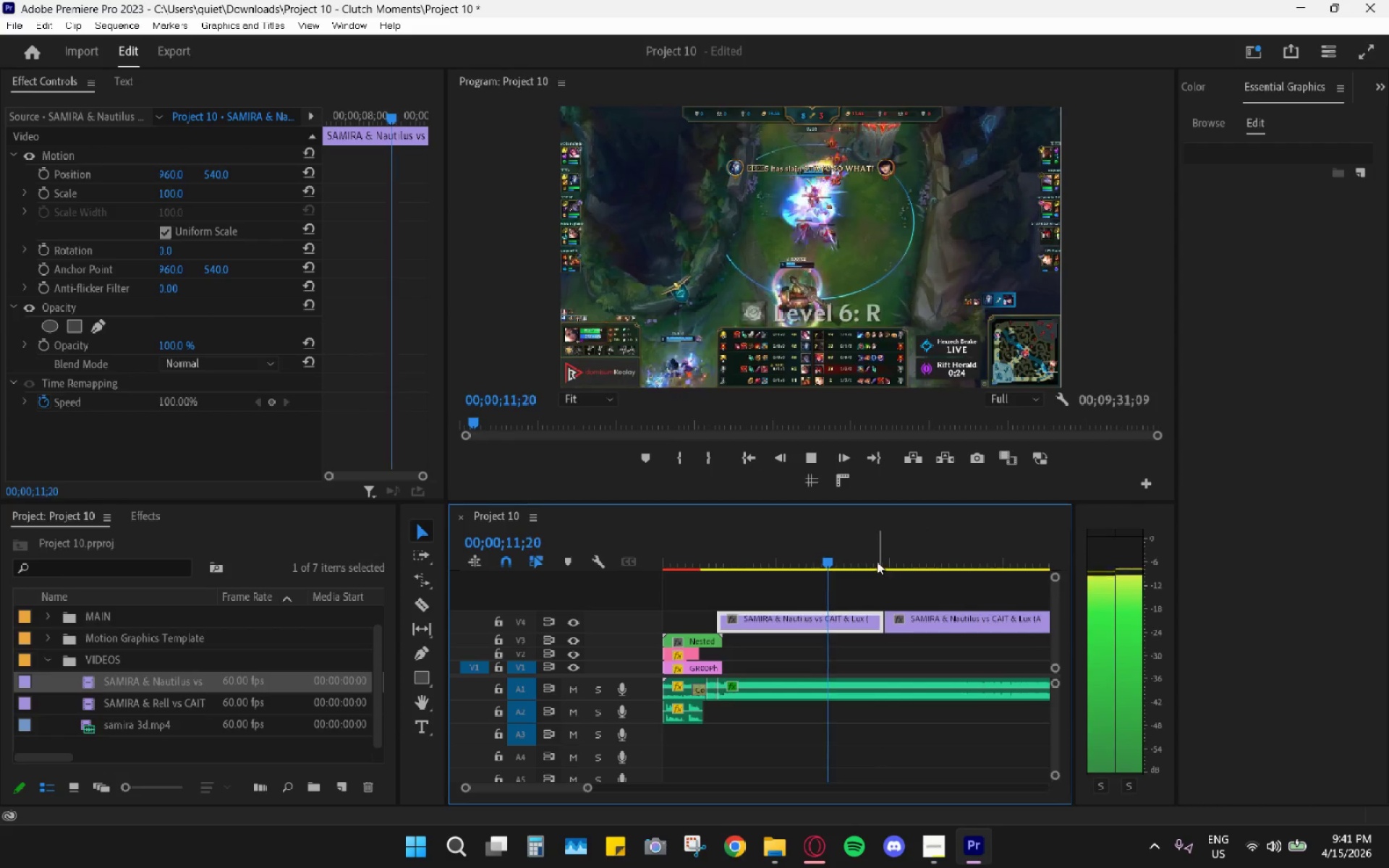 
left_click_drag(start_coordinate=[807, 557], to_coordinate=[725, 566])
 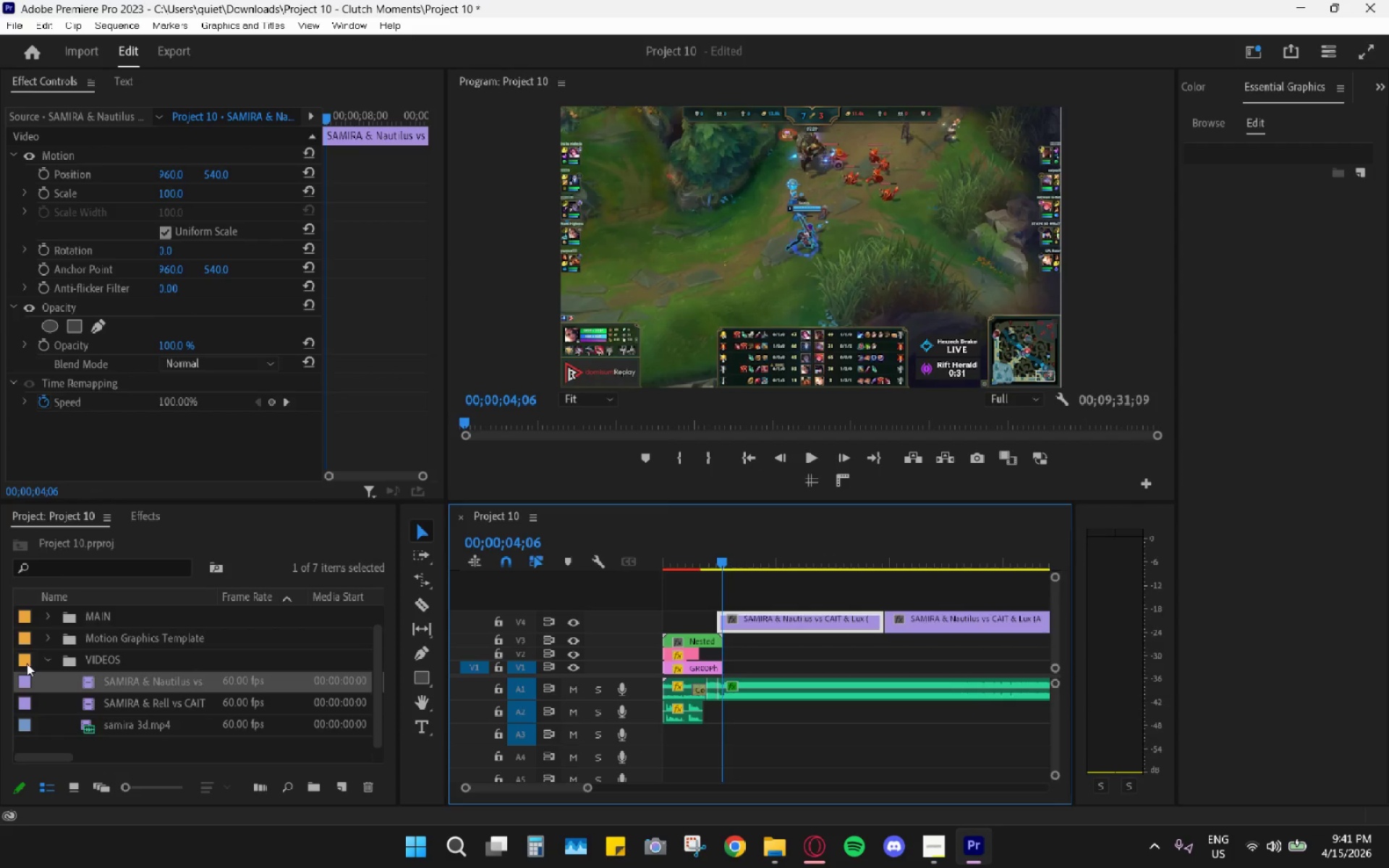 
double_click([49, 658])
 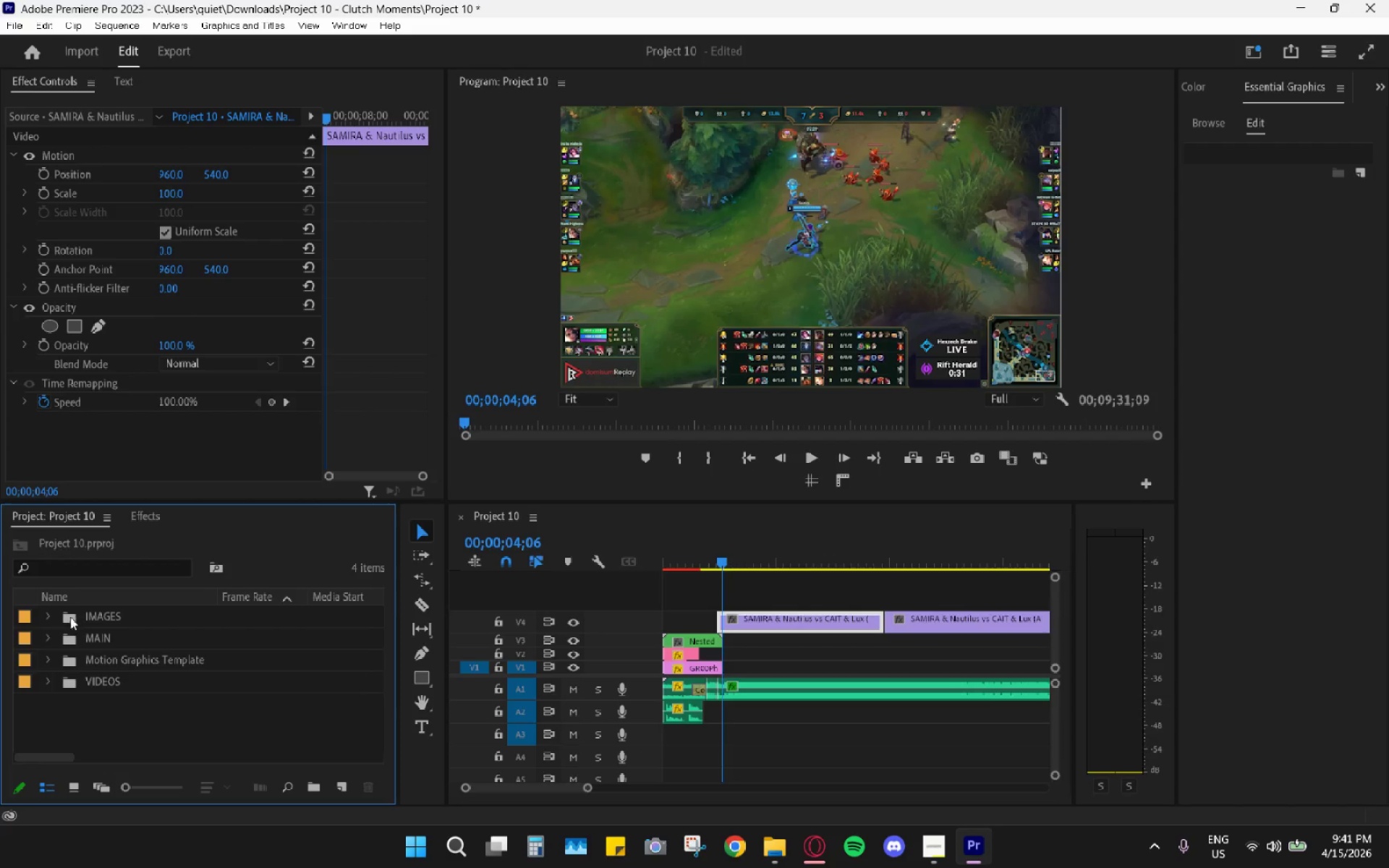 
left_click([49, 637])
 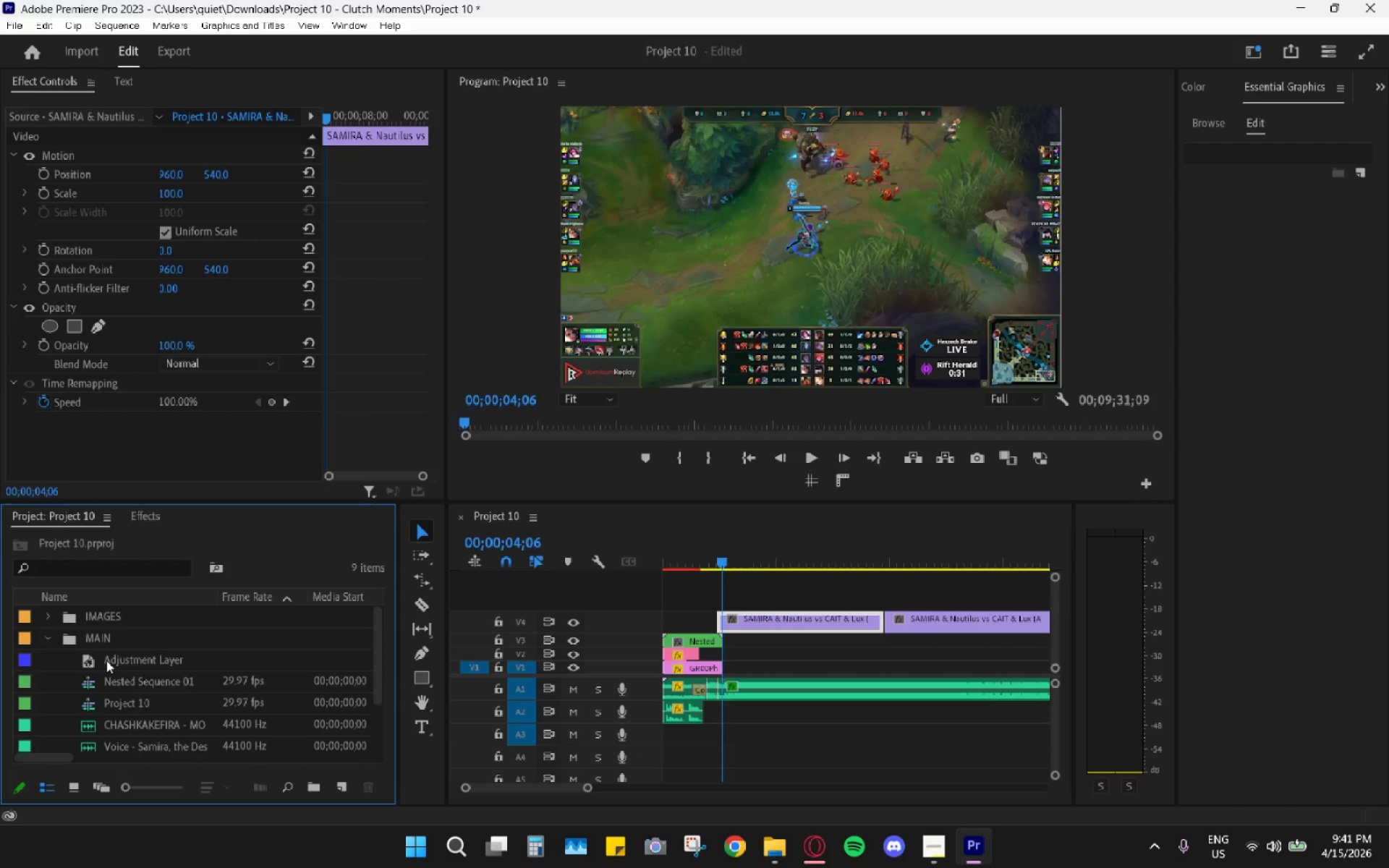 
left_click_drag(start_coordinate=[110, 655], to_coordinate=[721, 596])
 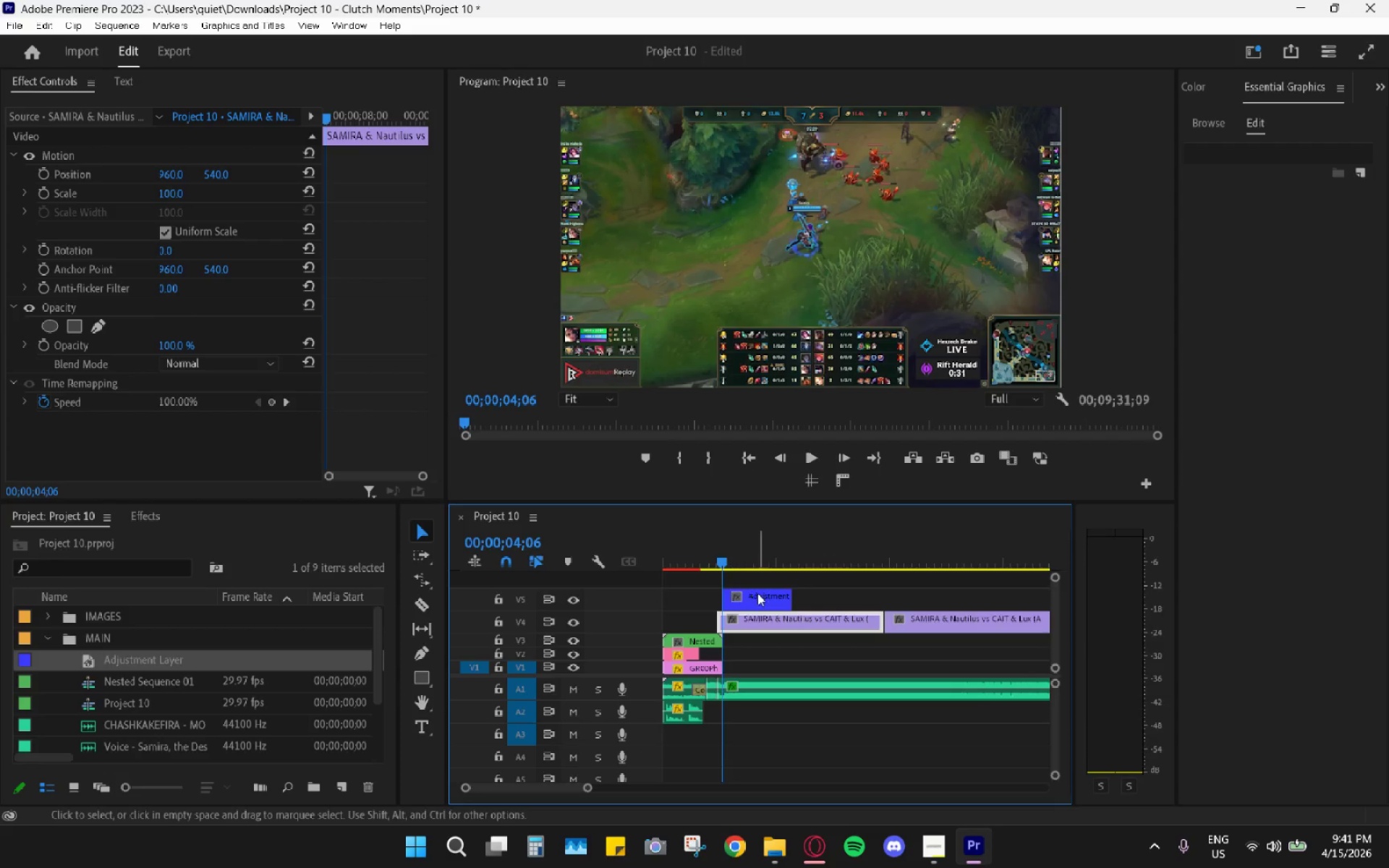 
left_click_drag(start_coordinate=[761, 596], to_coordinate=[756, 596])
 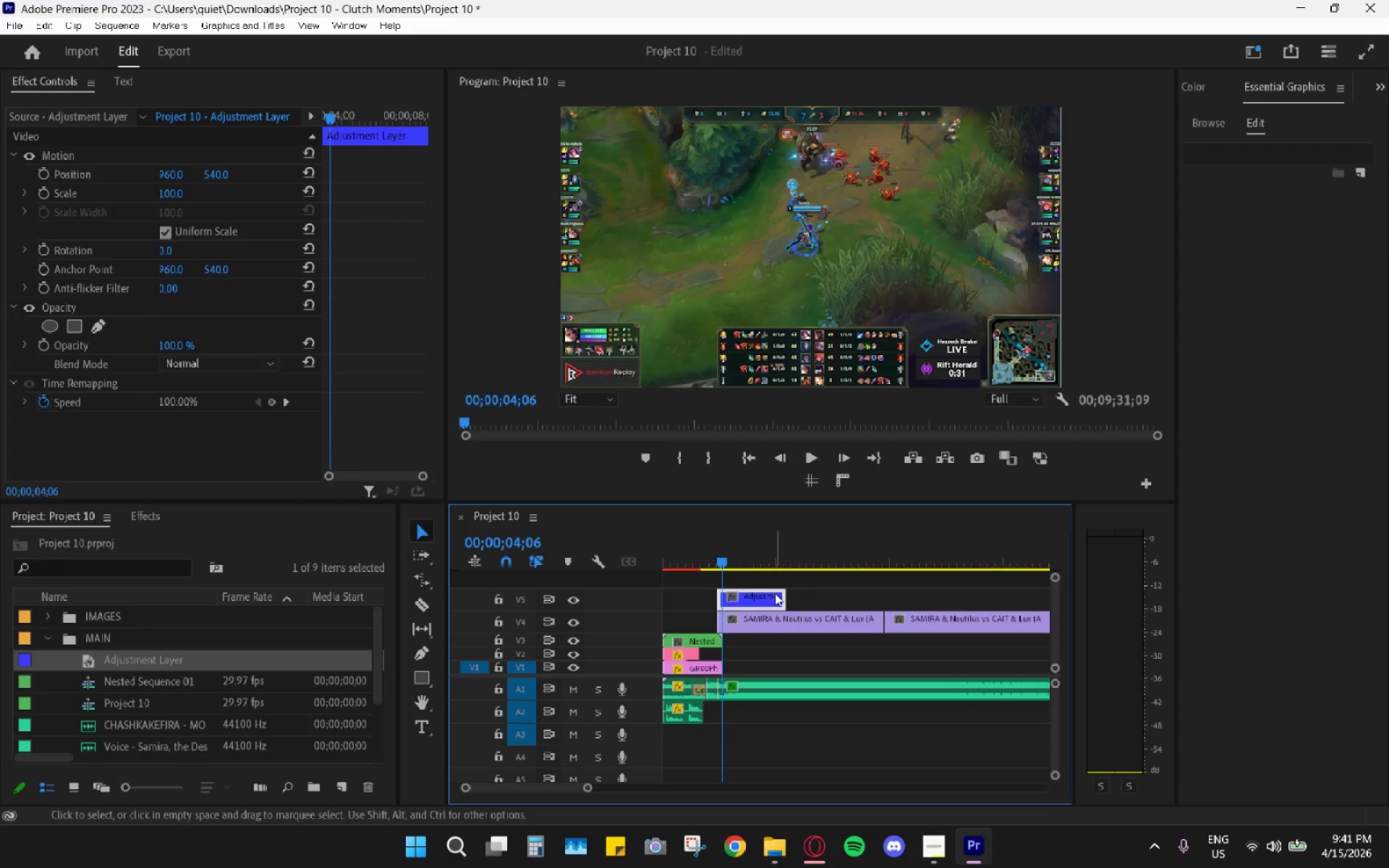 
left_click_drag(start_coordinate=[778, 593], to_coordinate=[785, 594])
 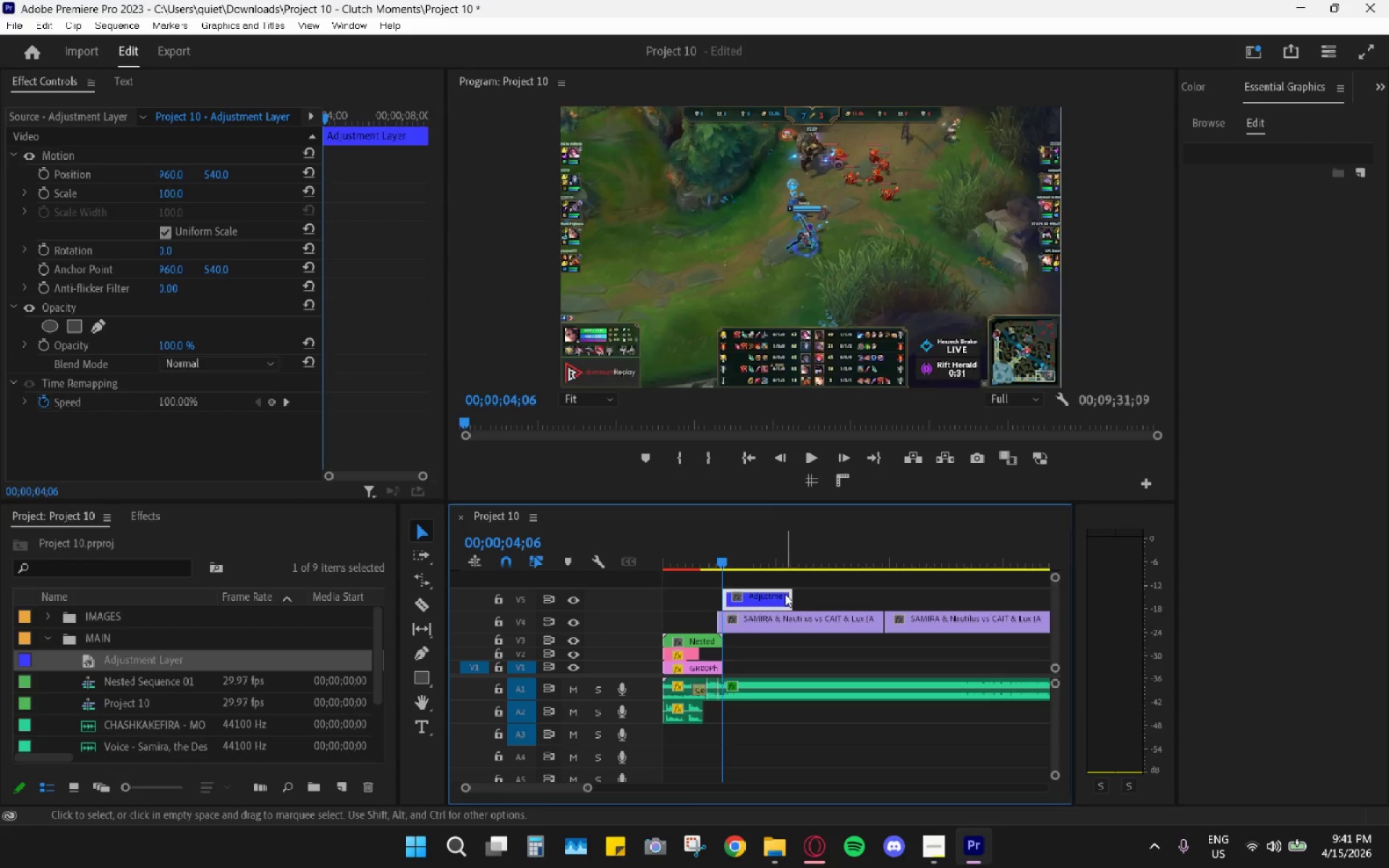 
left_click_drag(start_coordinate=[780, 595], to_coordinate=[775, 597])
 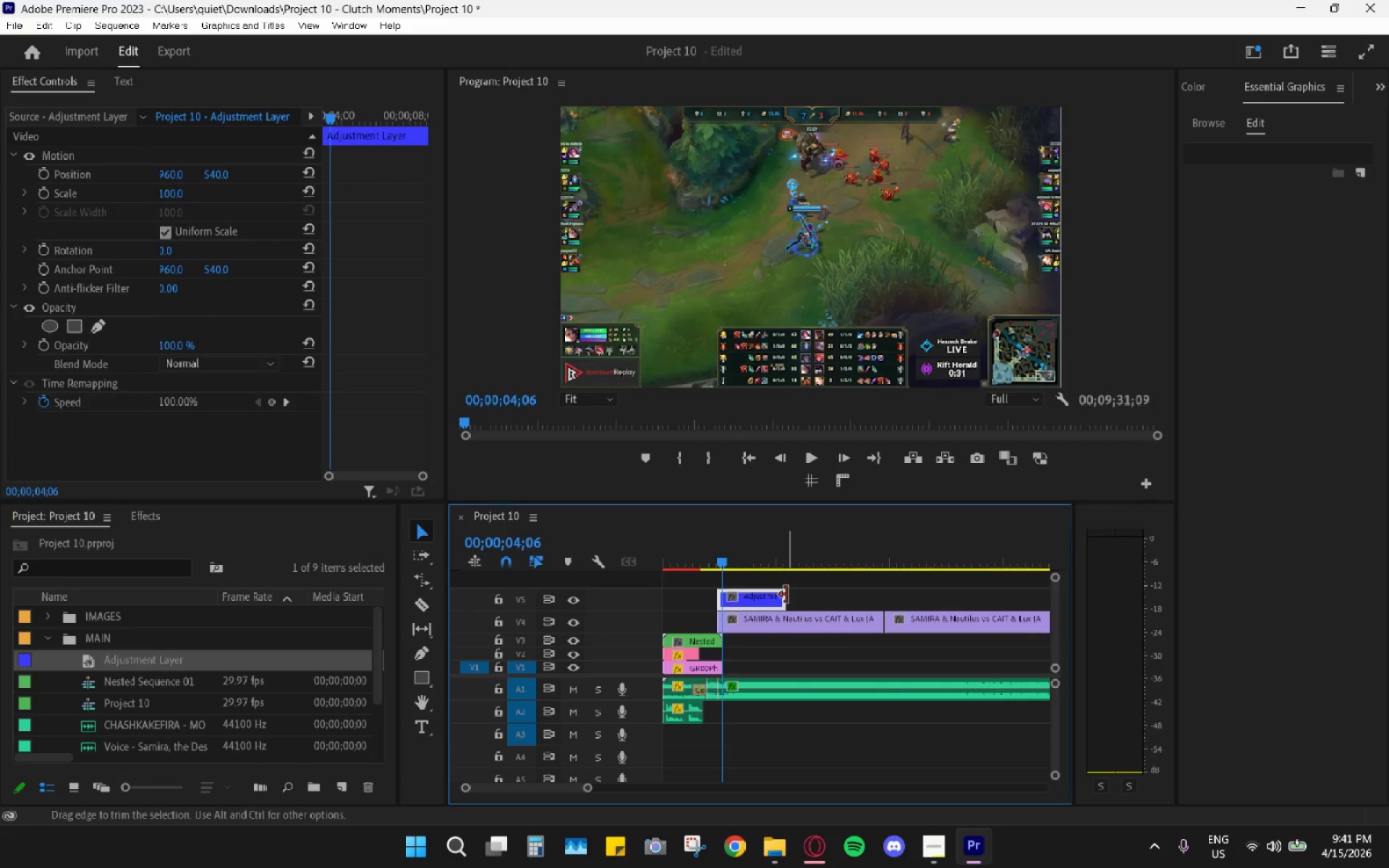 
left_click_drag(start_coordinate=[786, 595], to_coordinate=[888, 585])
 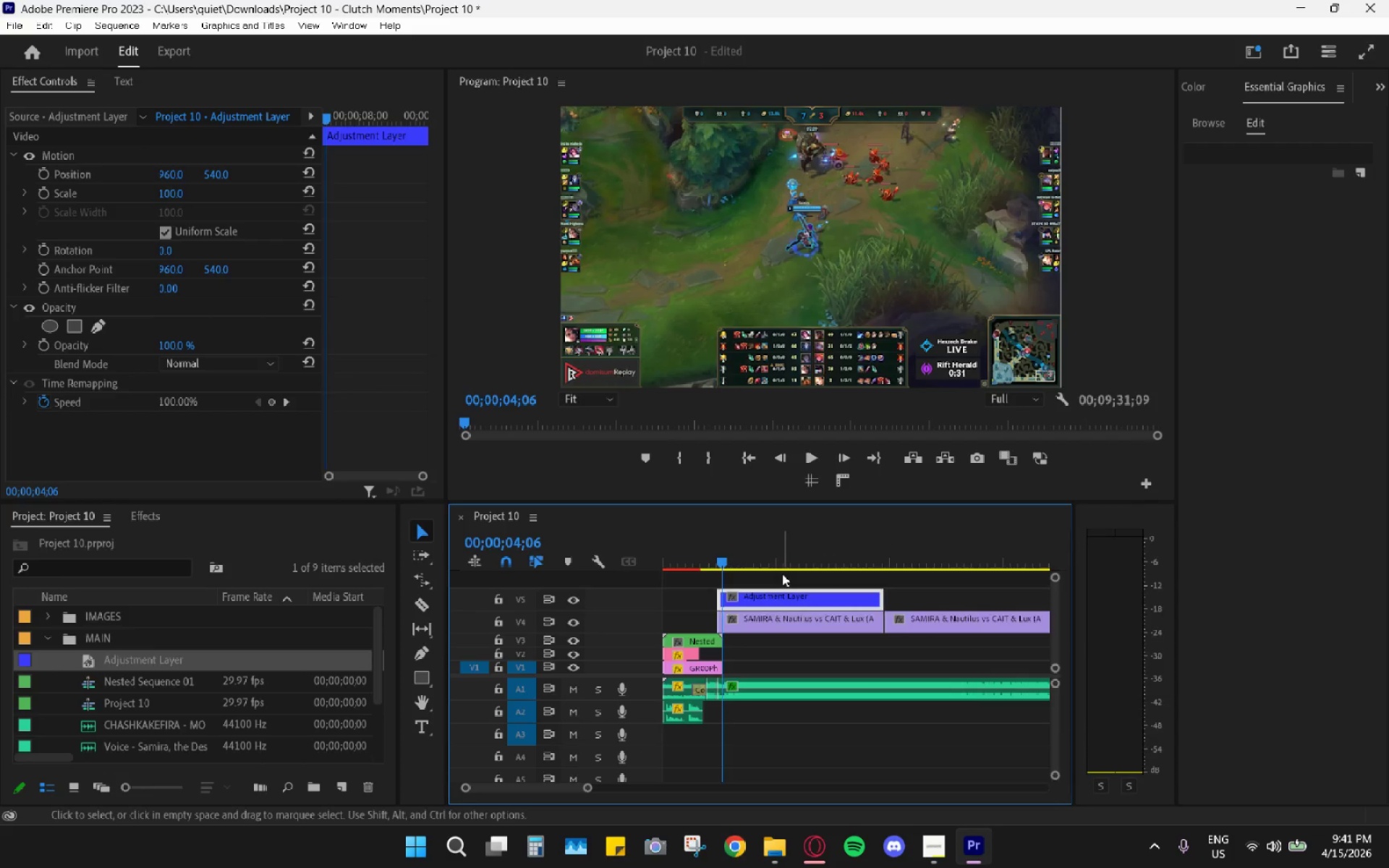 
left_click_drag(start_coordinate=[773, 571], to_coordinate=[746, 561])
 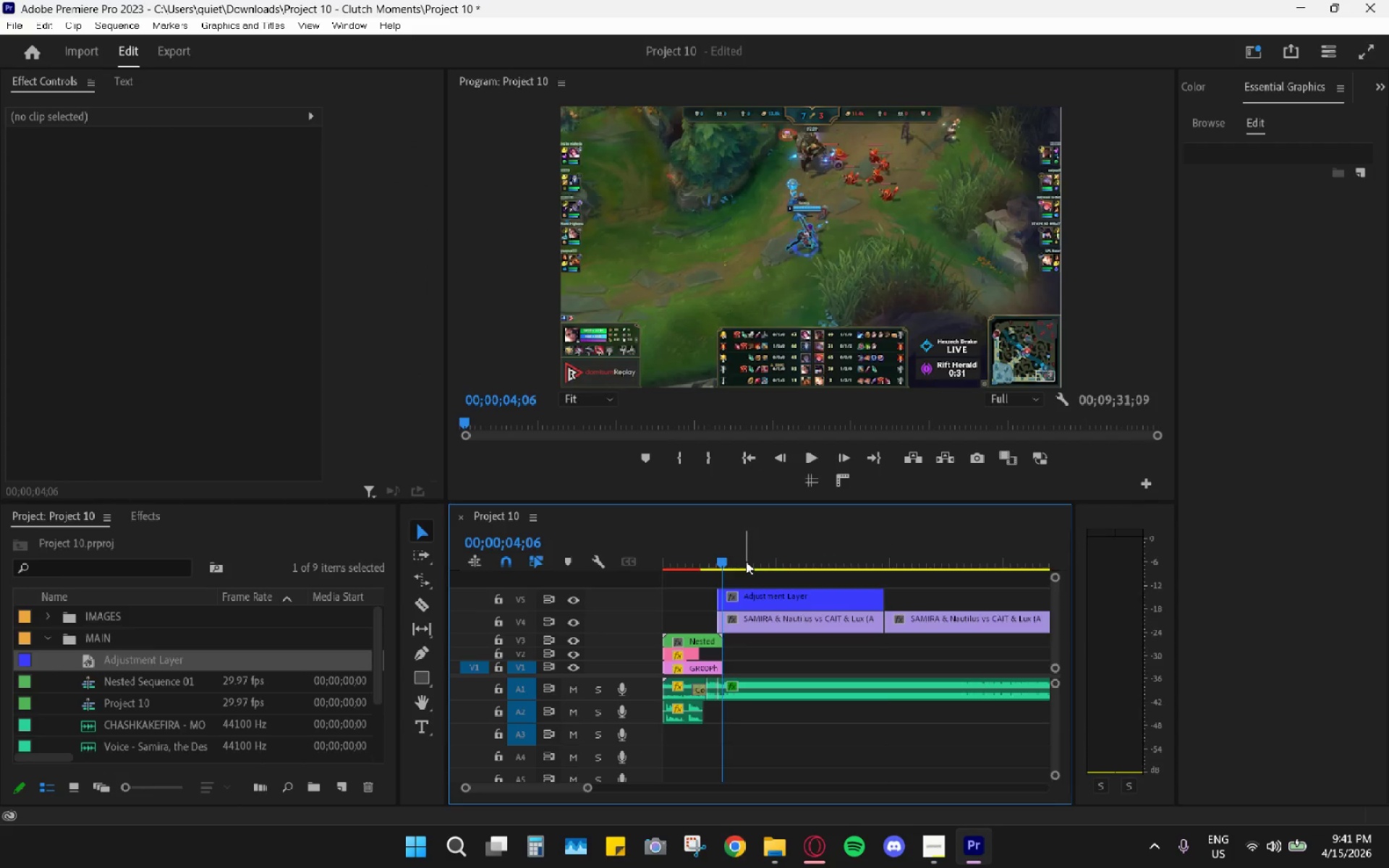 
key(Space)
 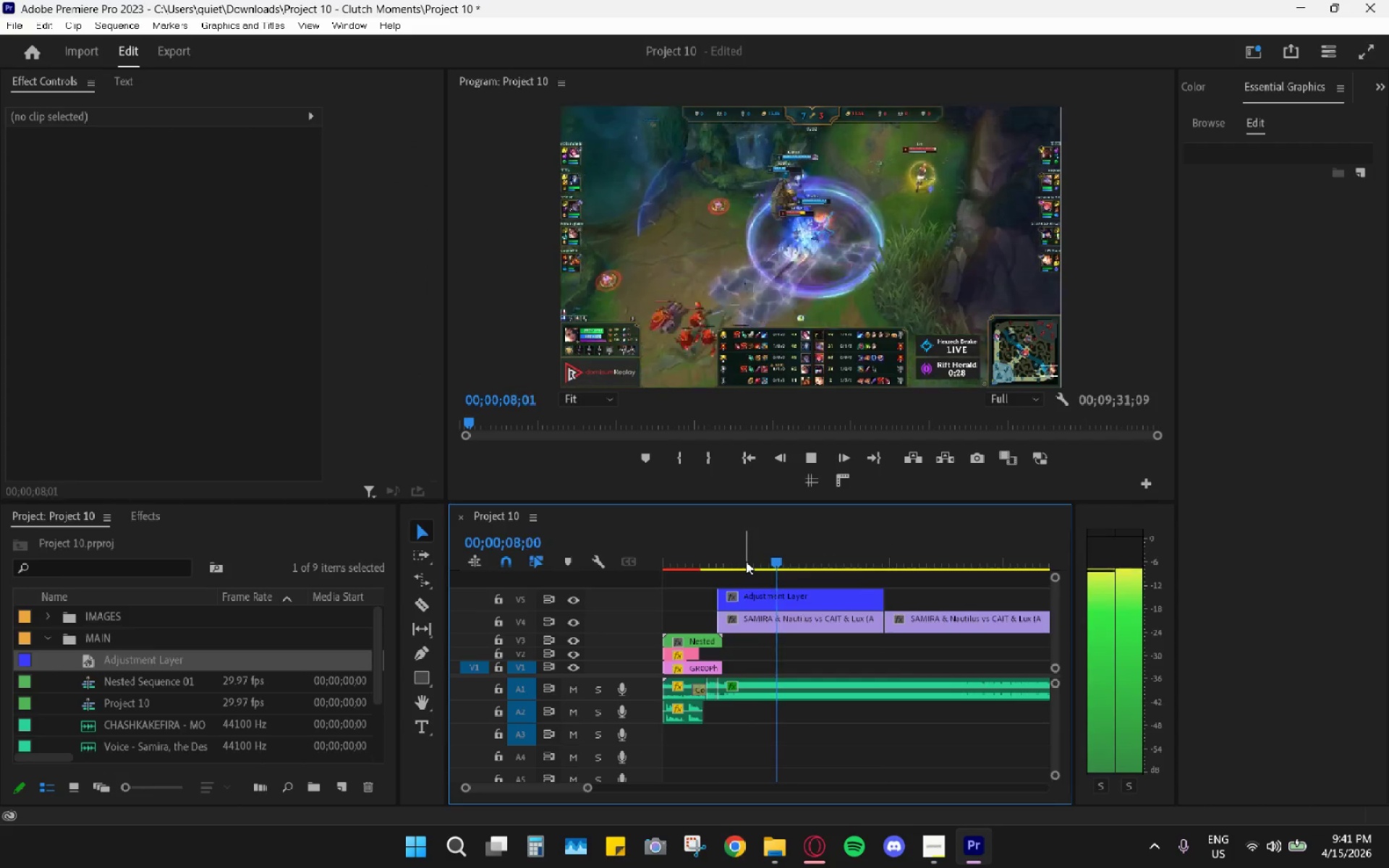 
wait(5.25)
 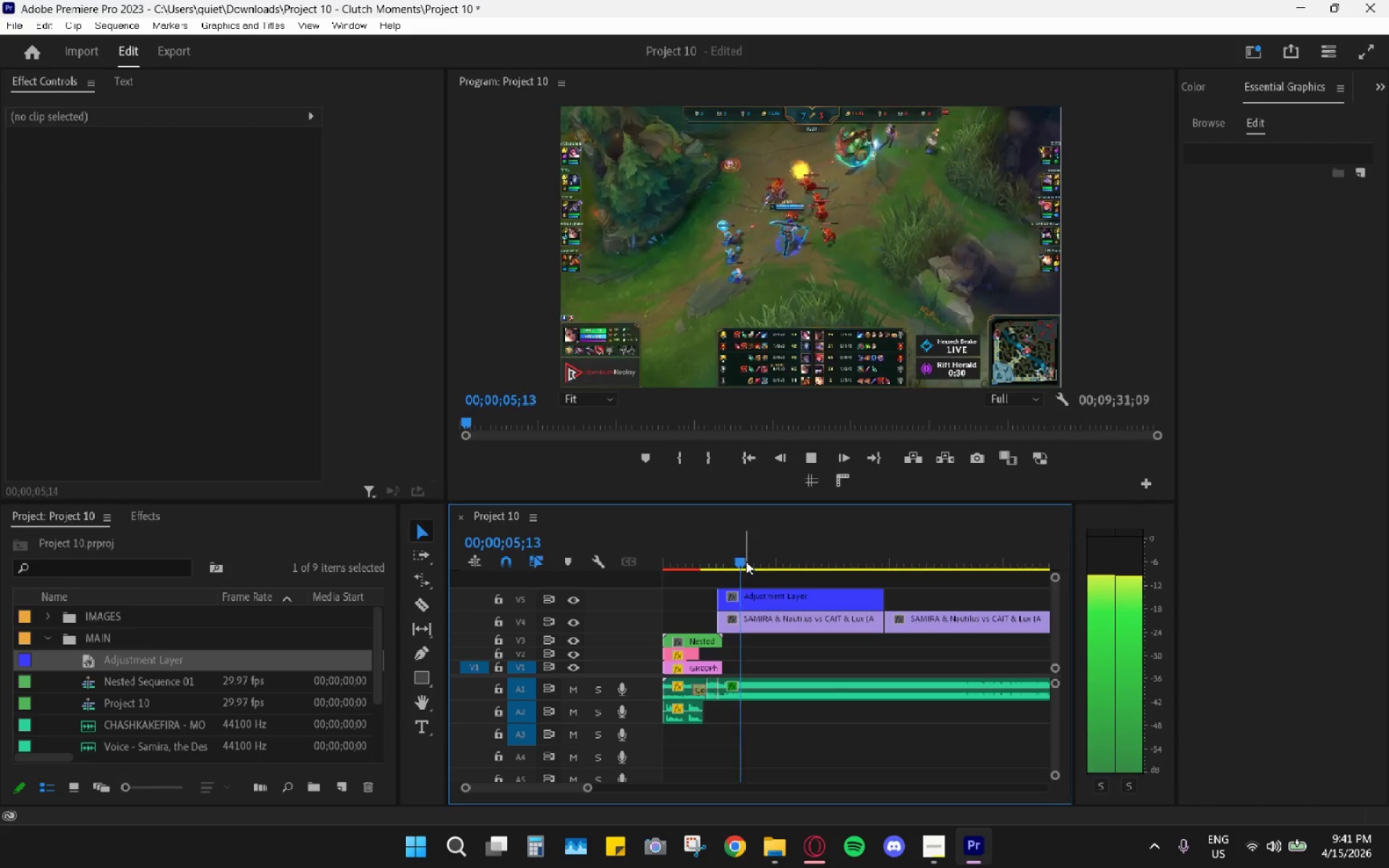 
key(Space)
 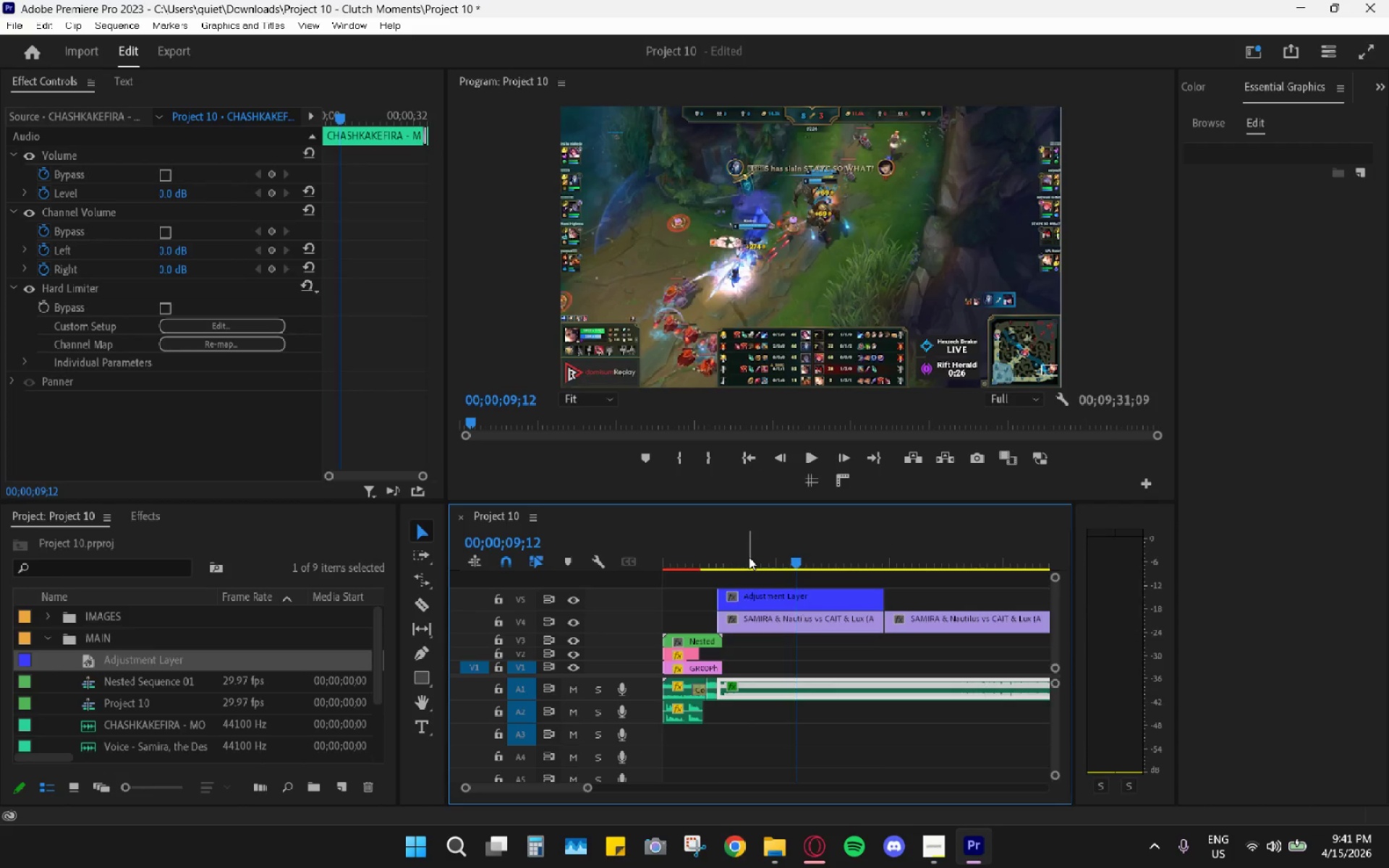 
left_click_drag(start_coordinate=[749, 557], to_coordinate=[743, 553])
 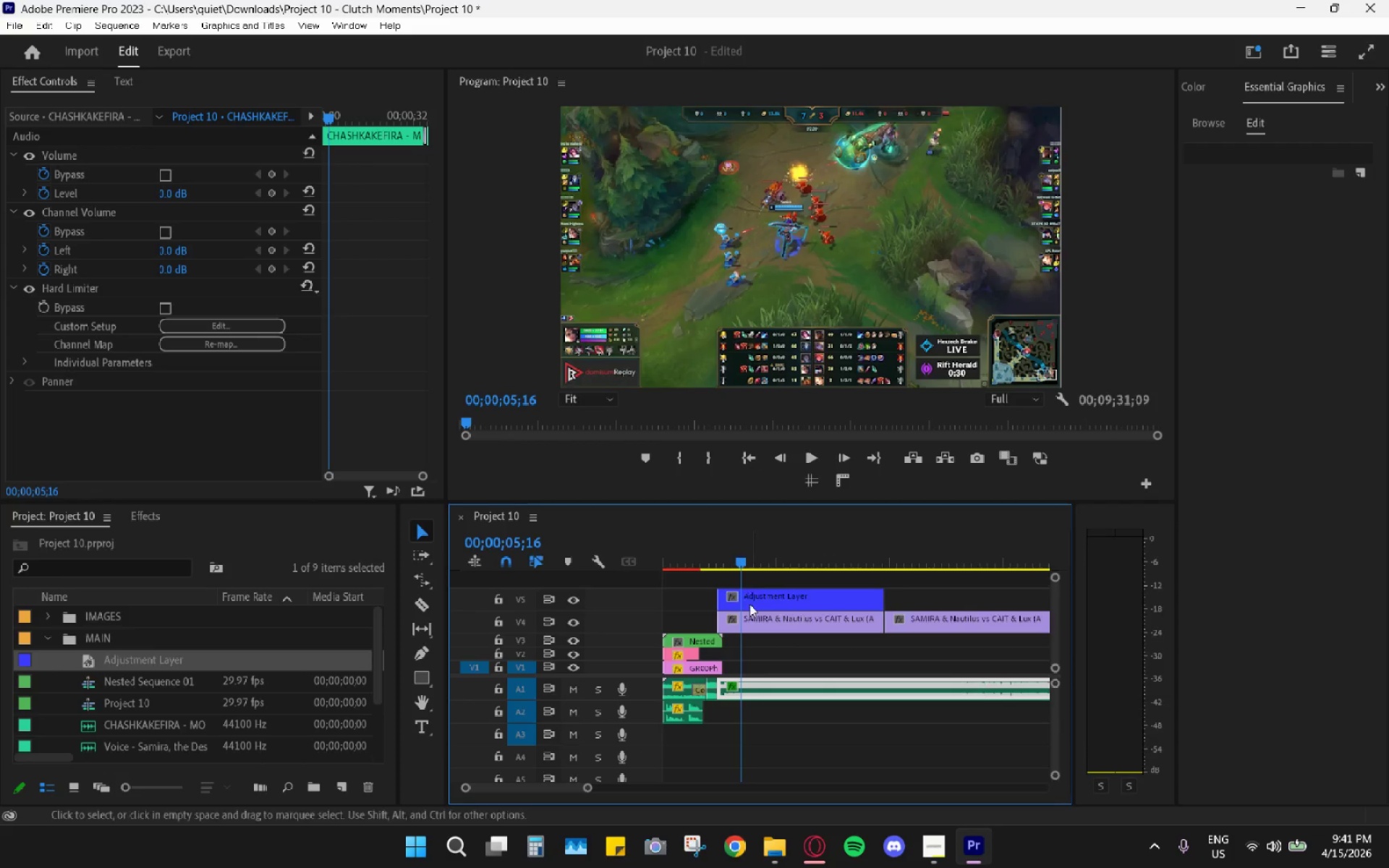 
type(cv)
 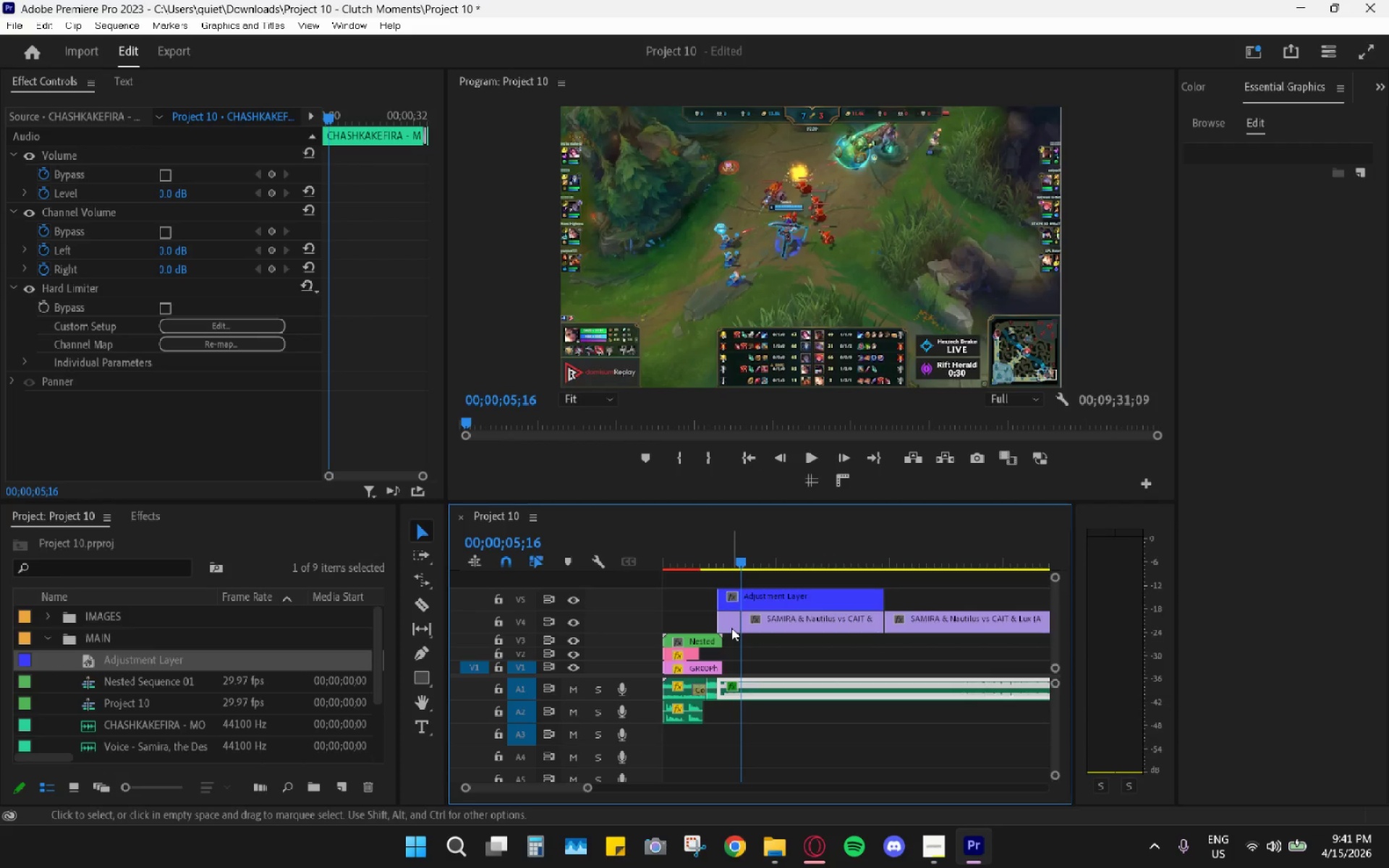 
double_click([731, 628])
 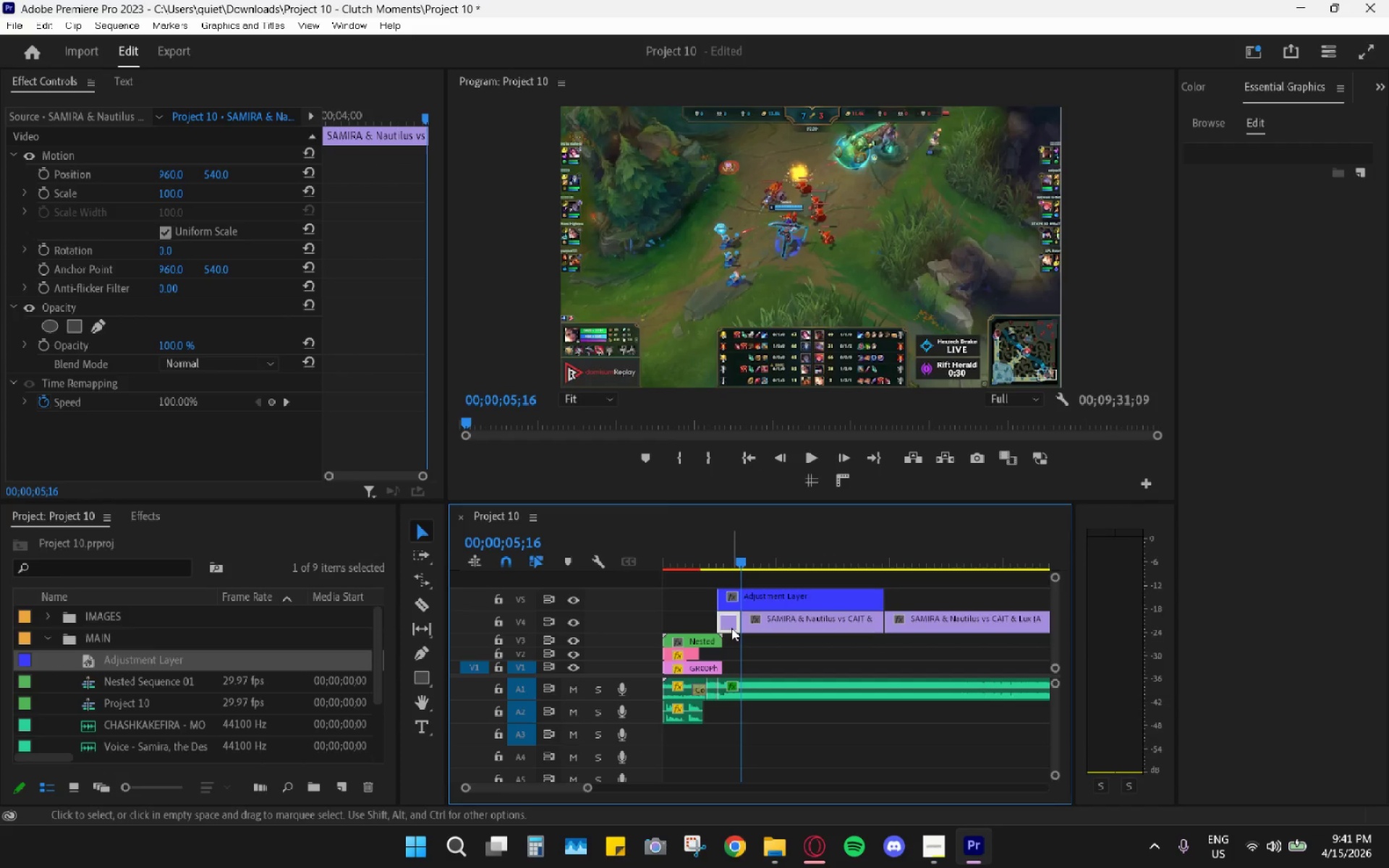 
key(H)
 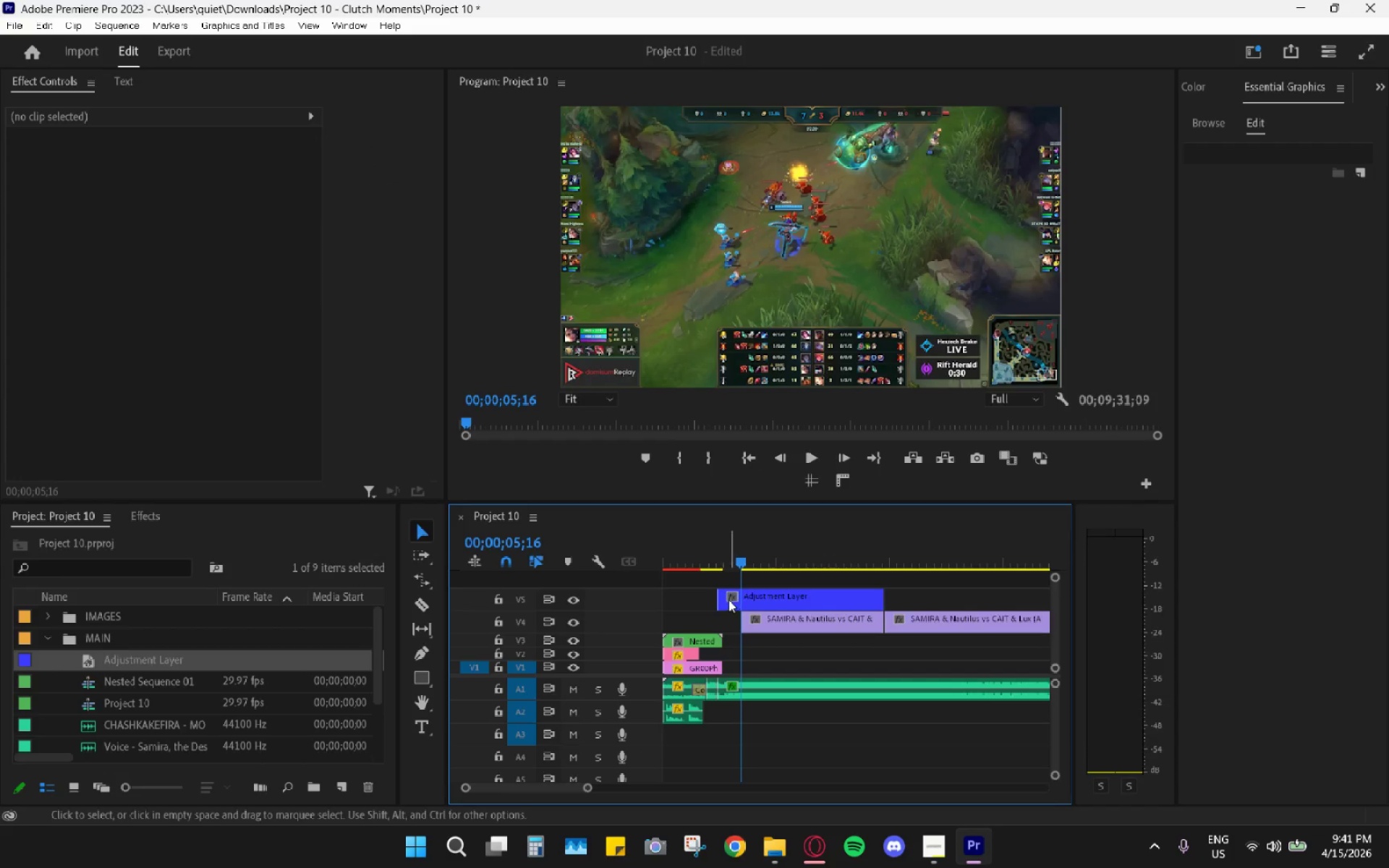 
left_click_drag(start_coordinate=[721, 598], to_coordinate=[744, 602])
 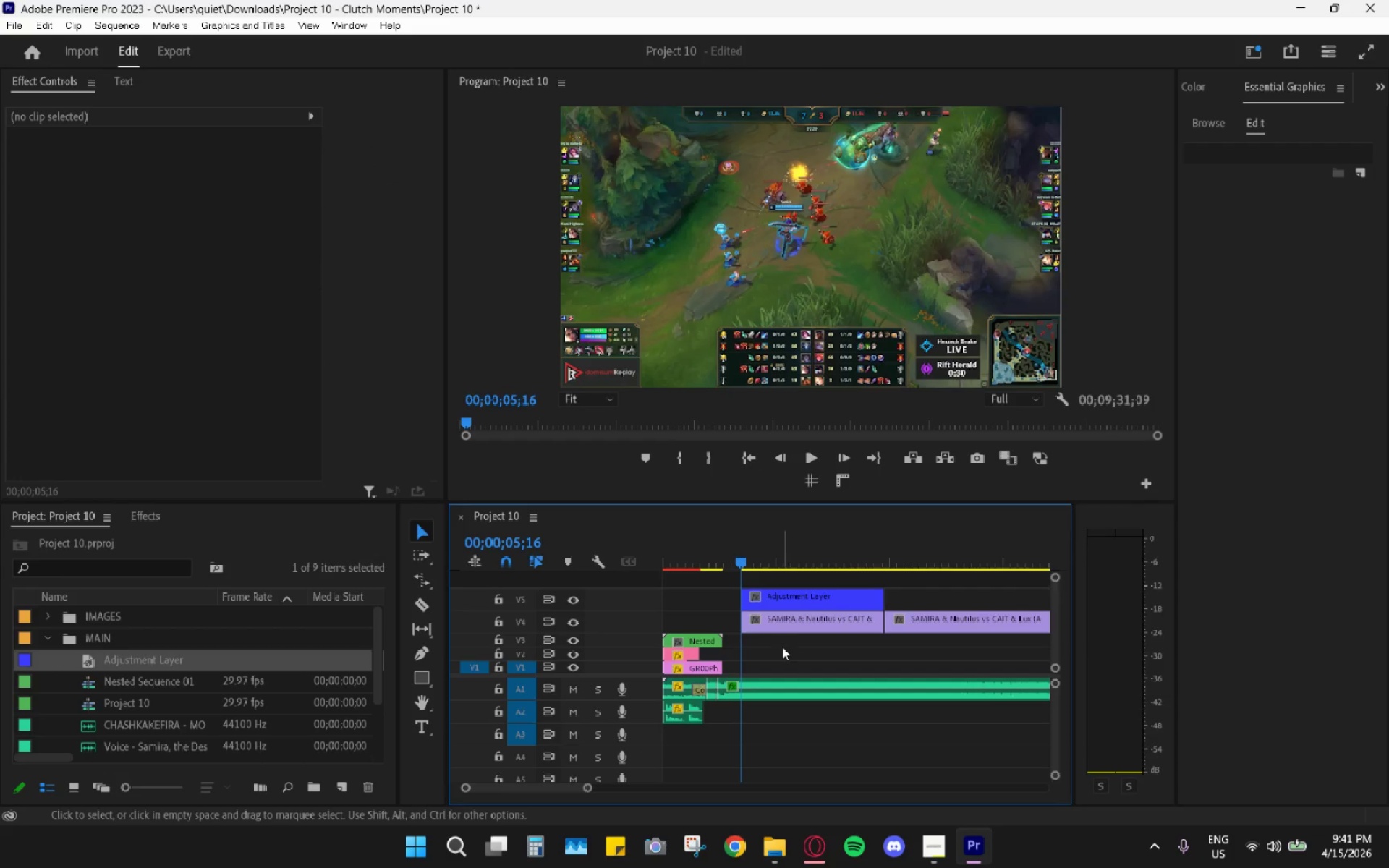 
left_click_drag(start_coordinate=[782, 647], to_coordinate=[794, 606])
 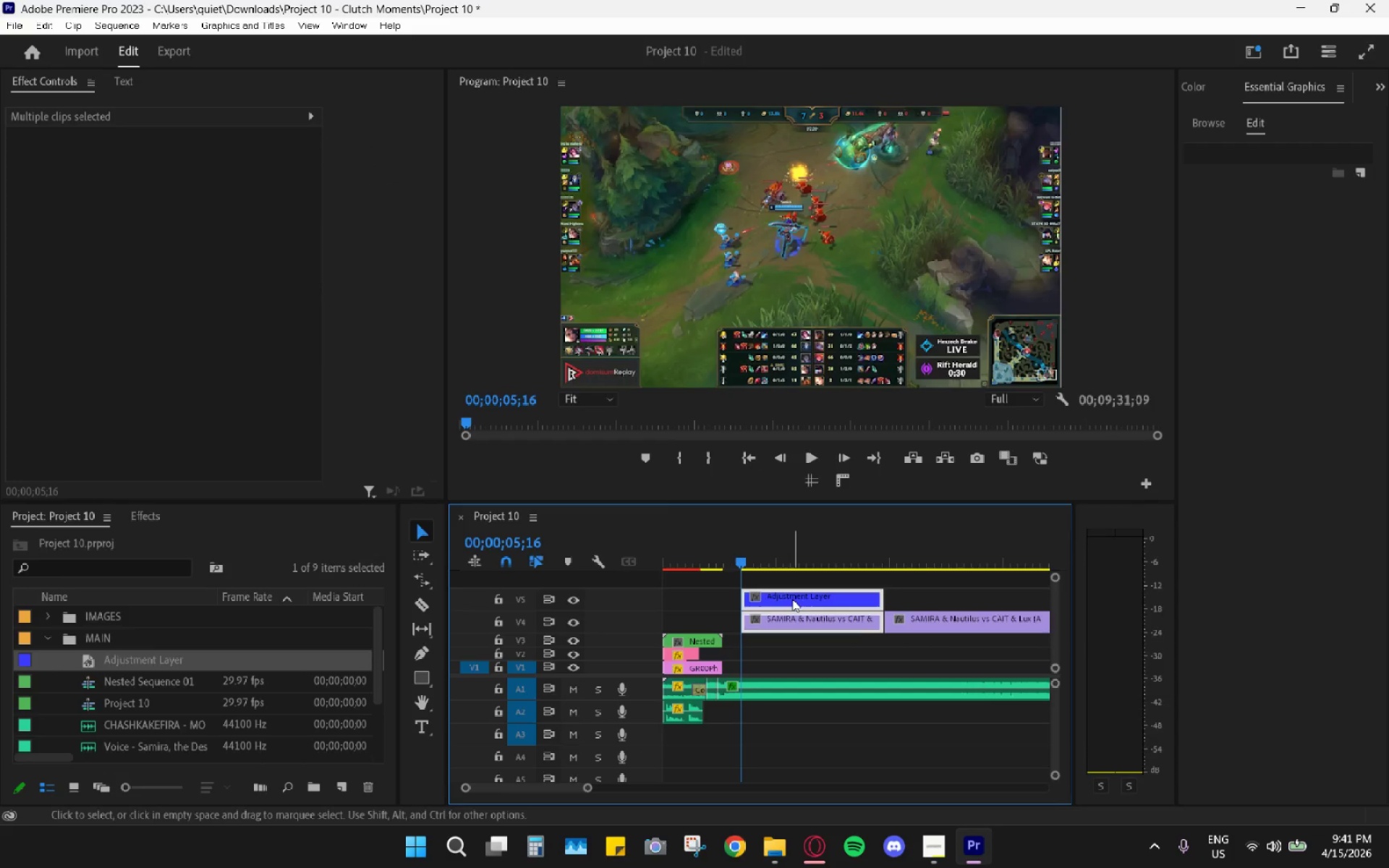 
left_click_drag(start_coordinate=[792, 598], to_coordinate=[779, 599])
 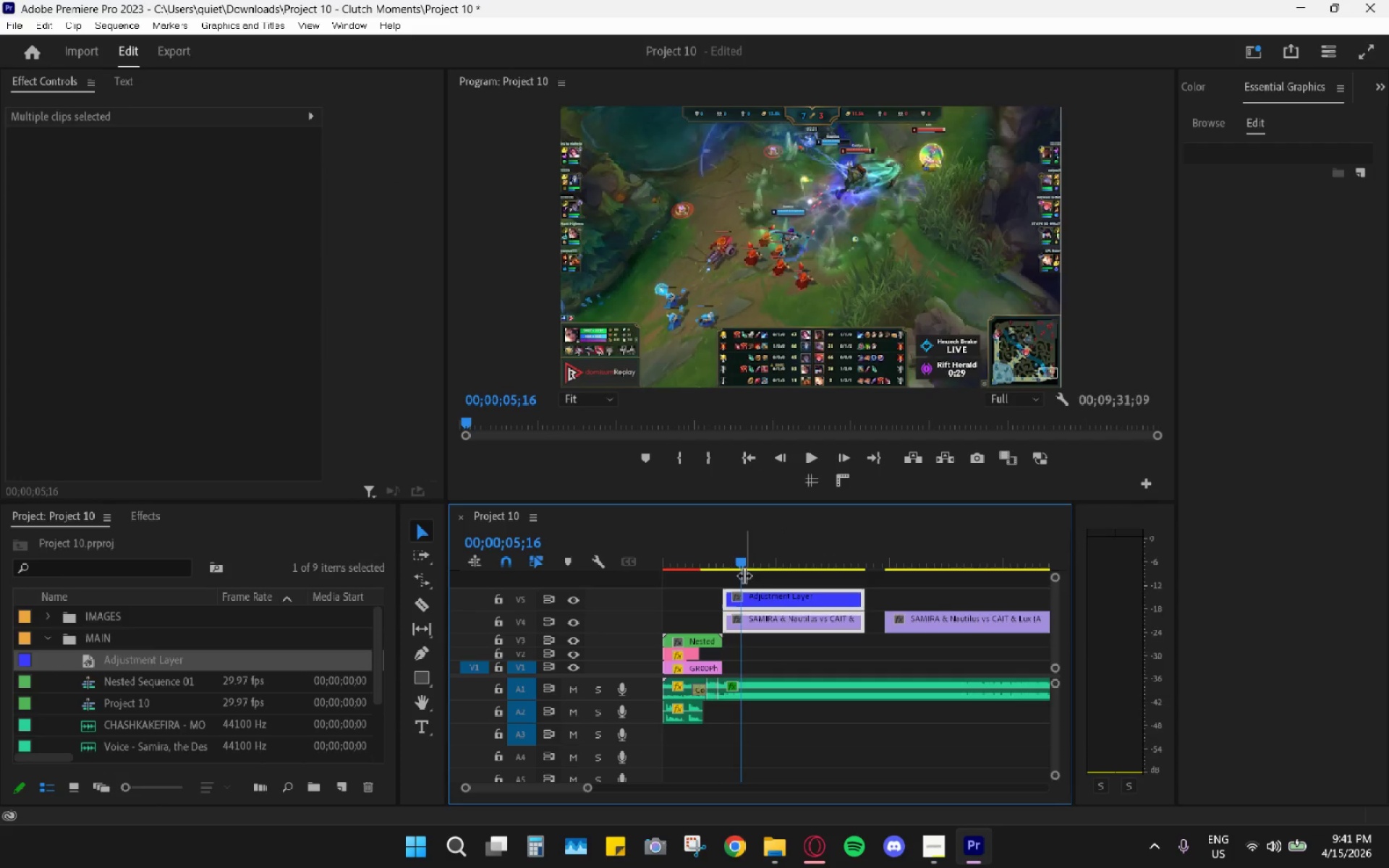 
left_click_drag(start_coordinate=[732, 565], to_coordinate=[725, 561])
 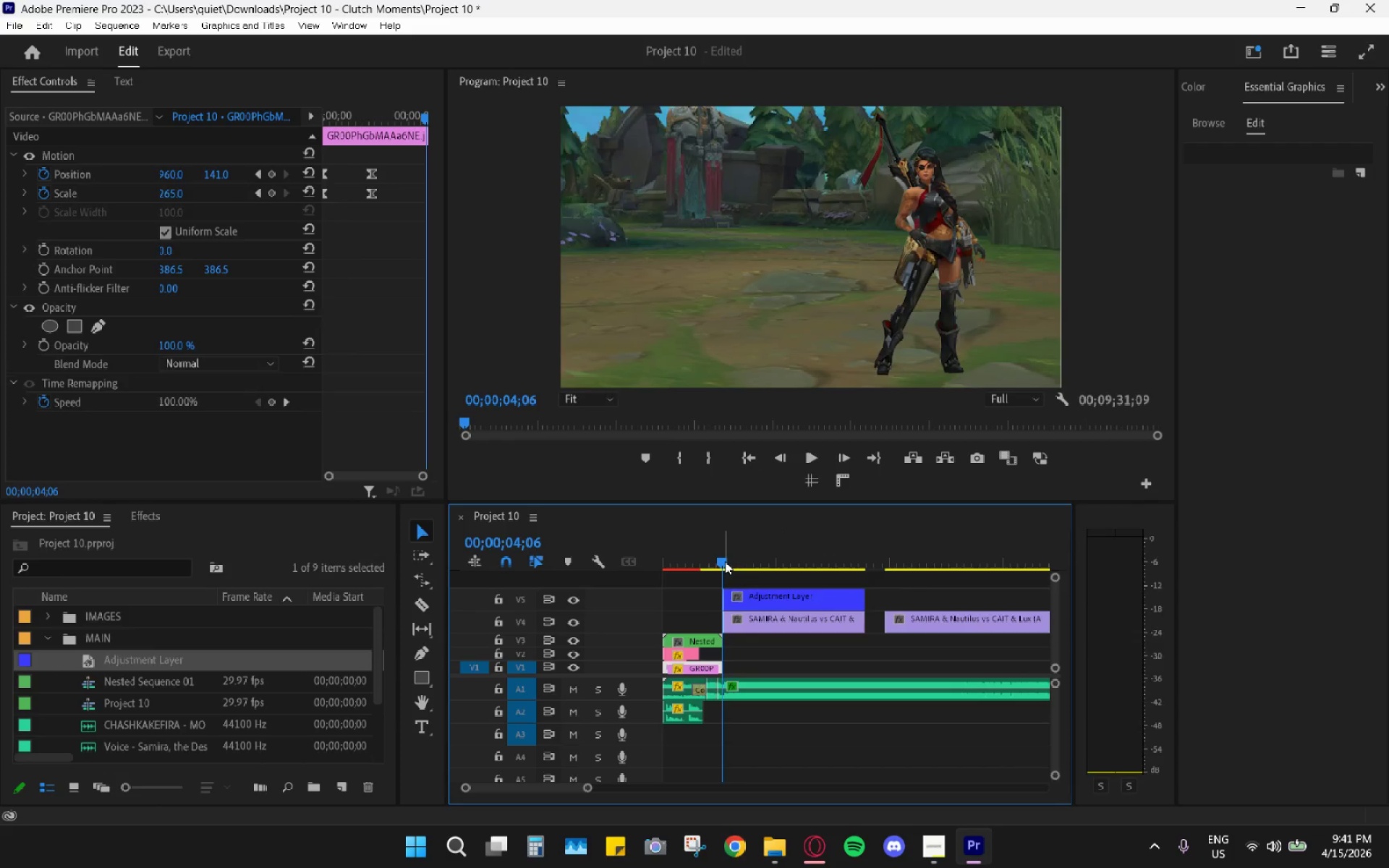 
key(Space)
 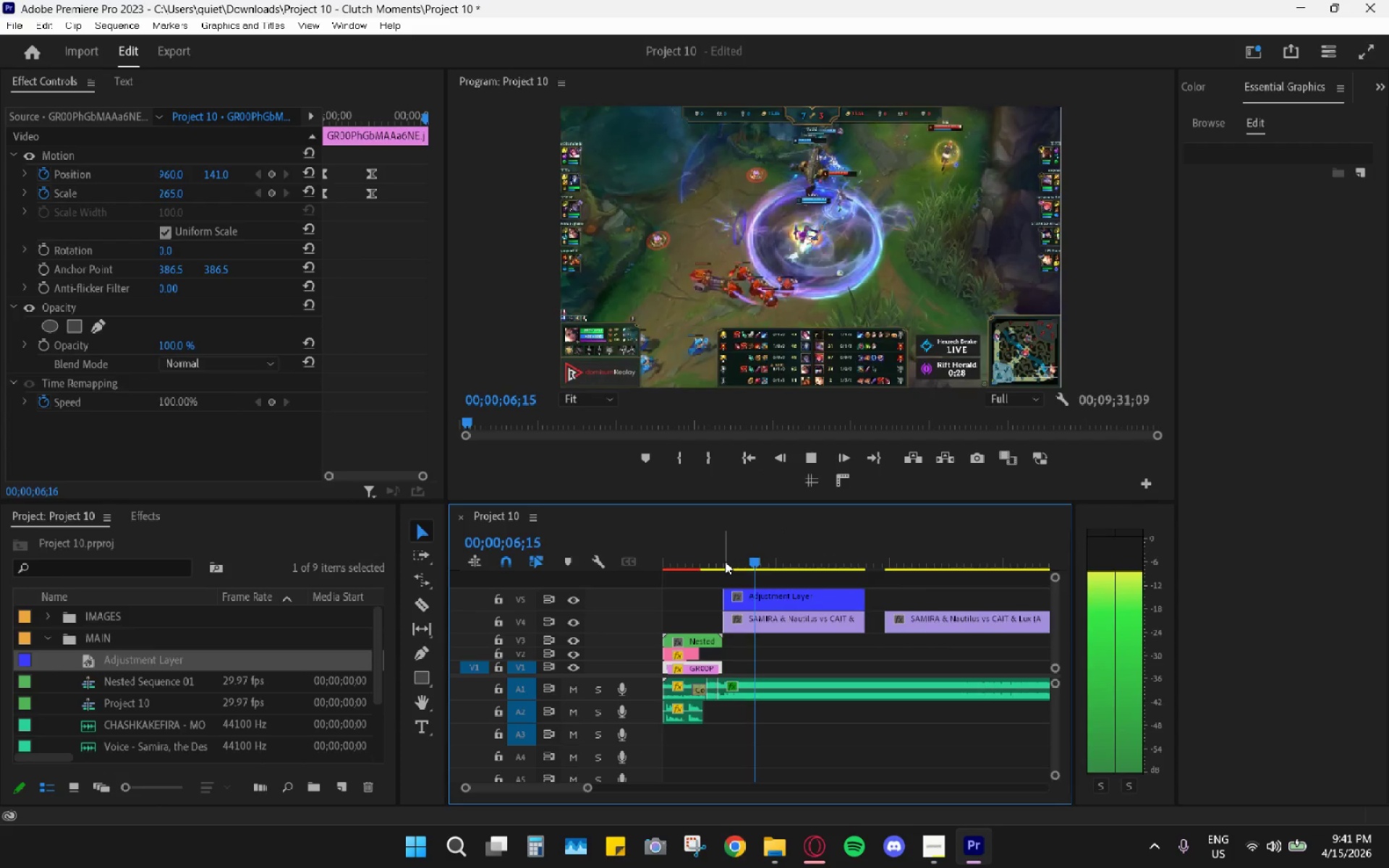 
key(Space)
 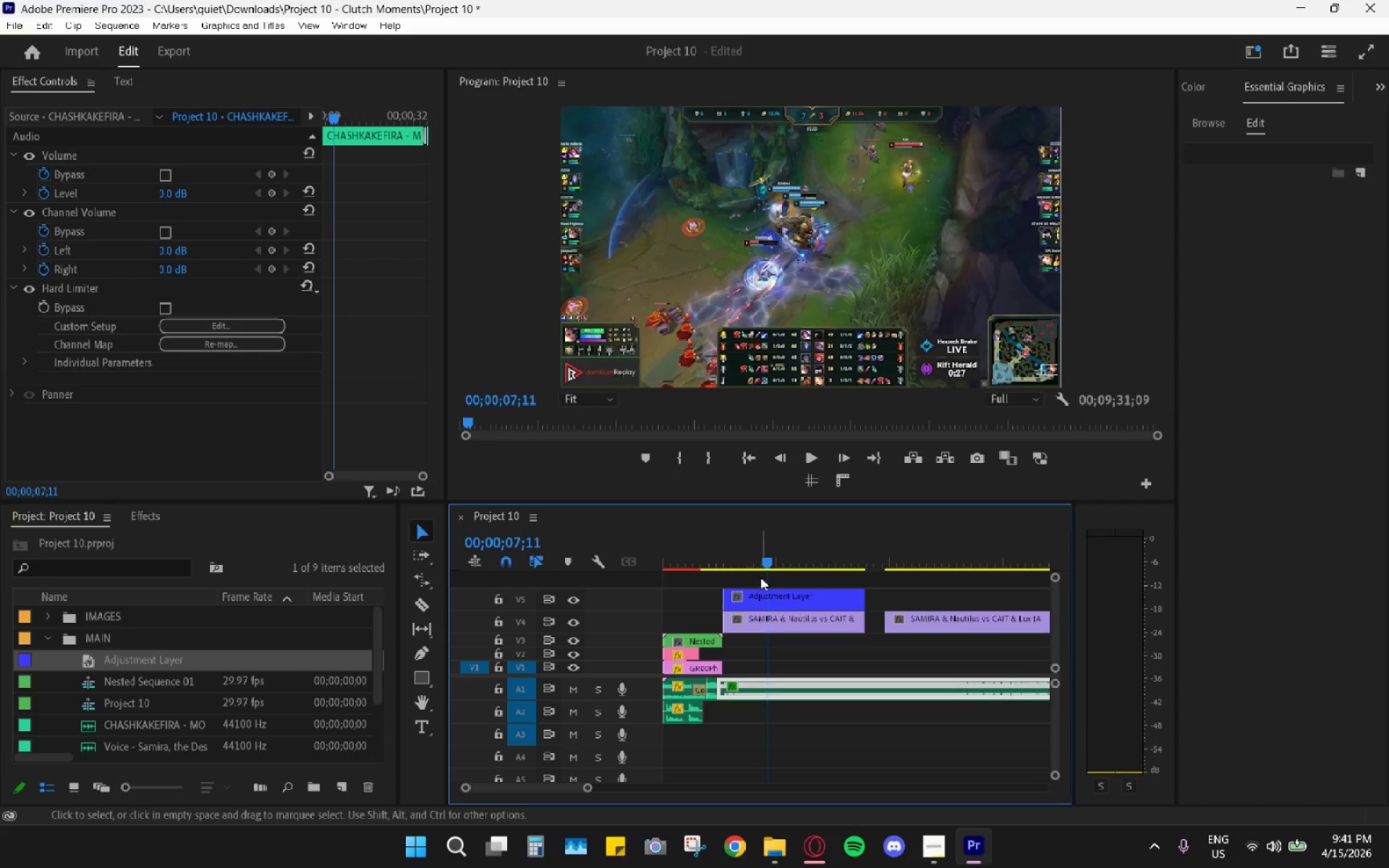 
left_click_drag(start_coordinate=[749, 563], to_coordinate=[734, 559])
 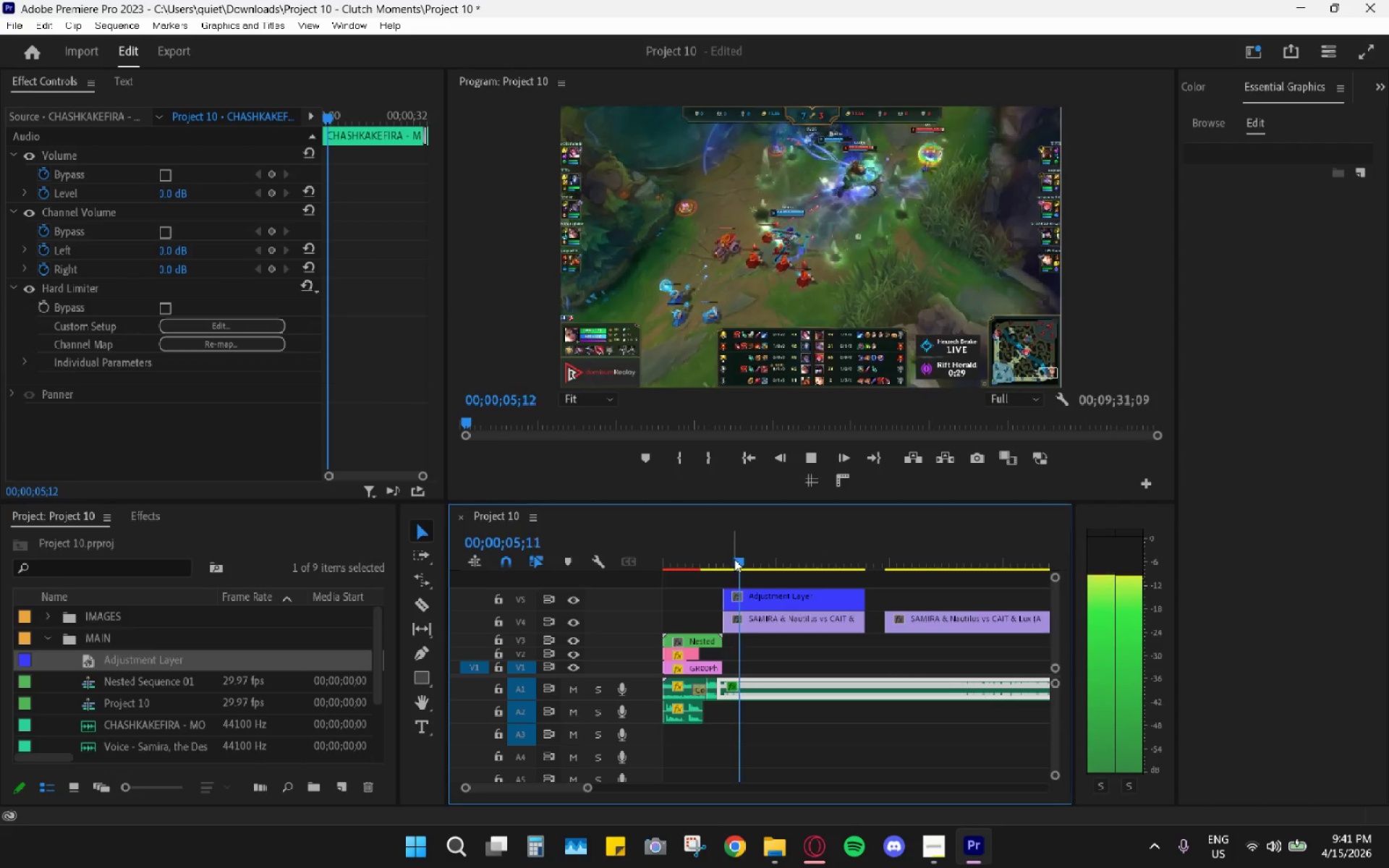 
key(Space)
 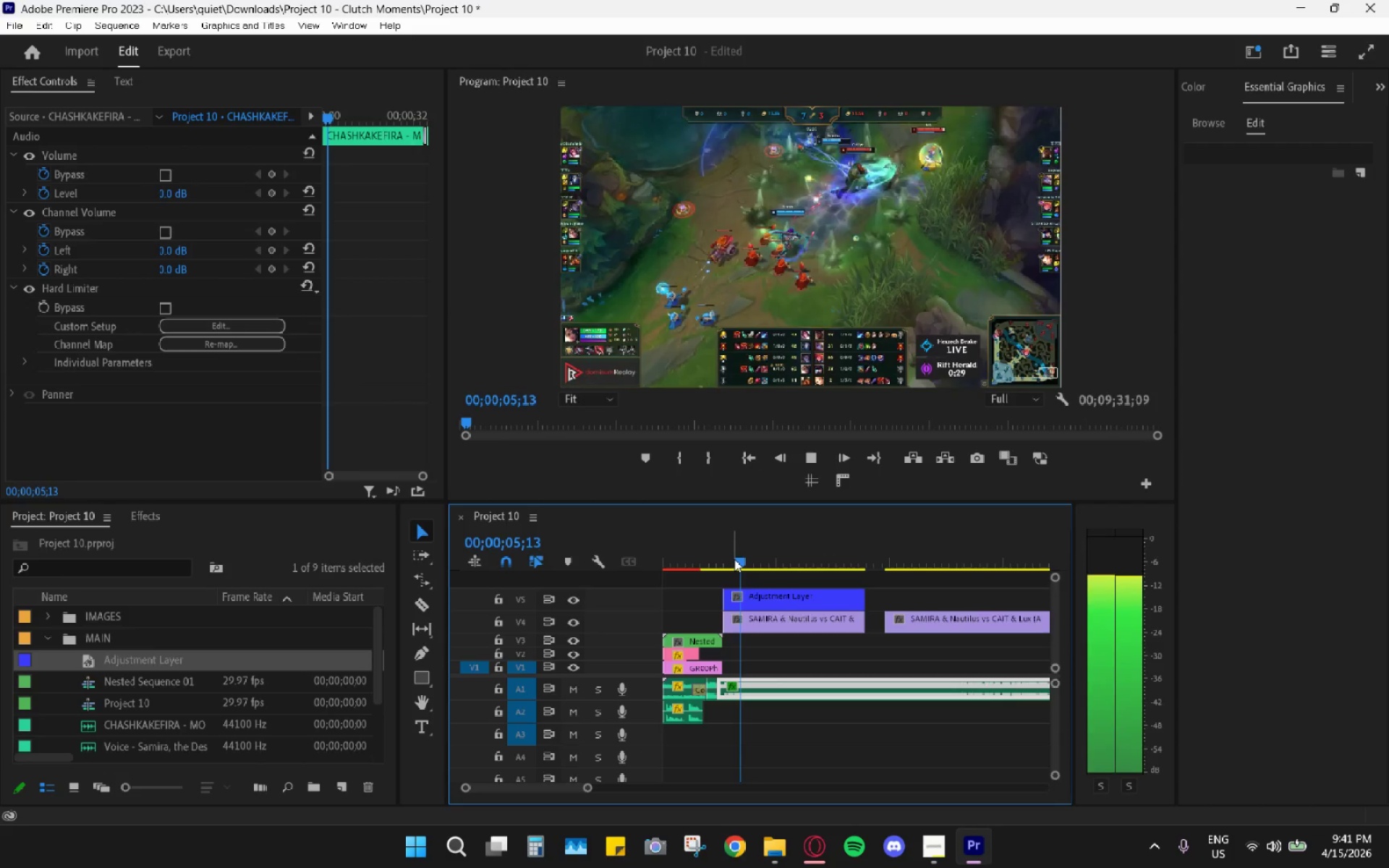 
key(Space)
 